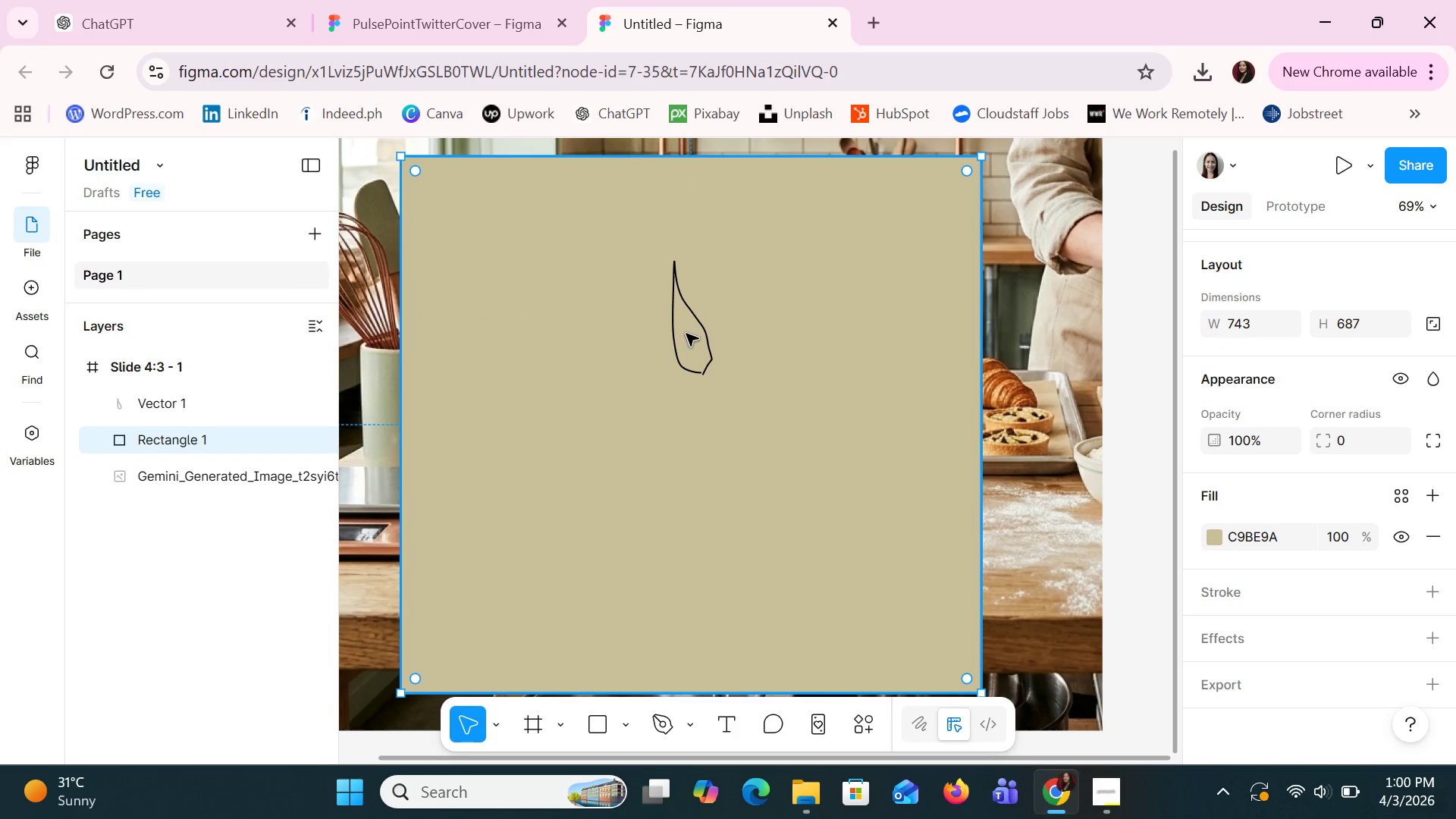 
right_click([686, 334])
 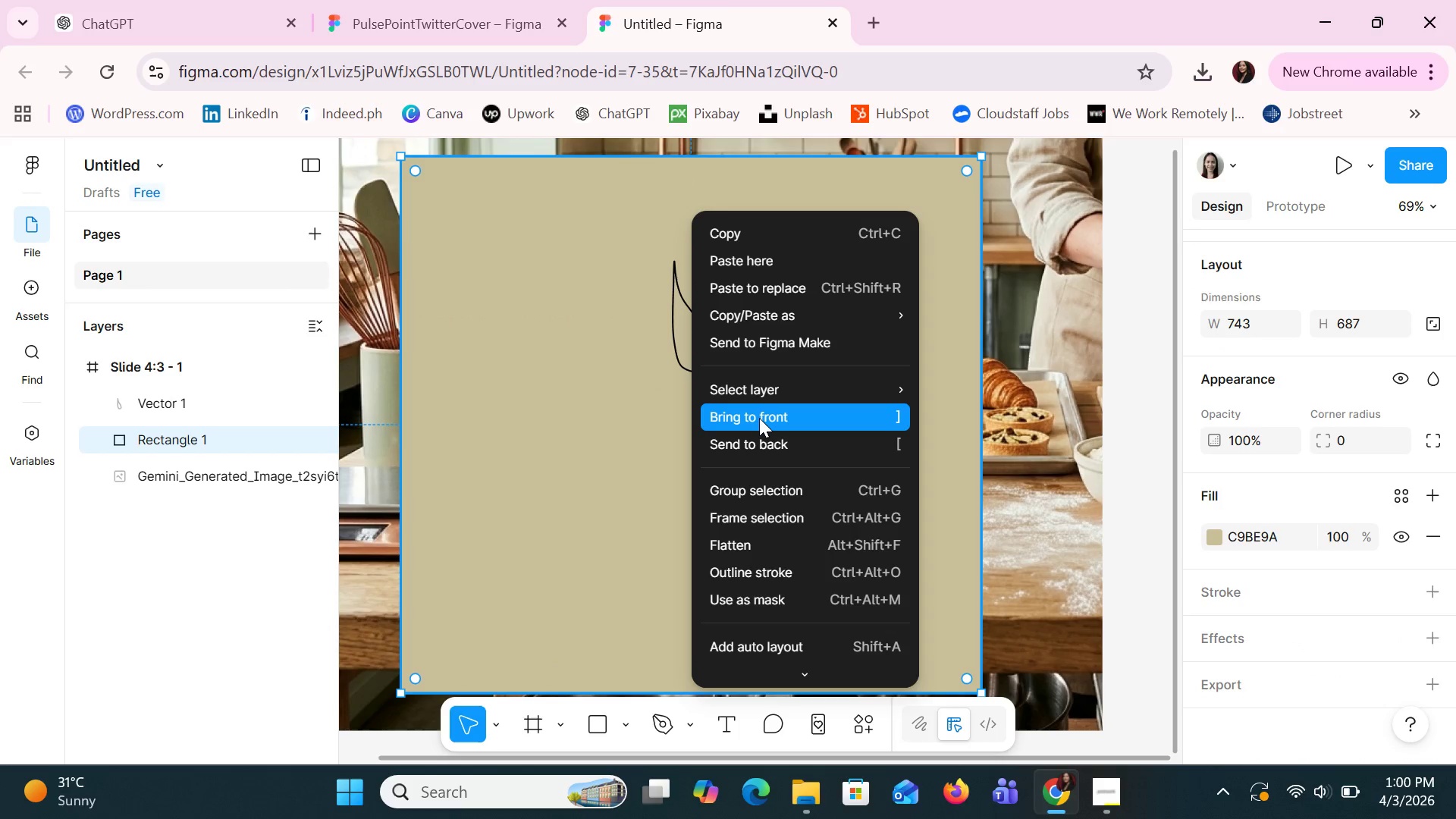 
scroll: coordinate [759, 418], scroll_direction: down, amount: 3.0
 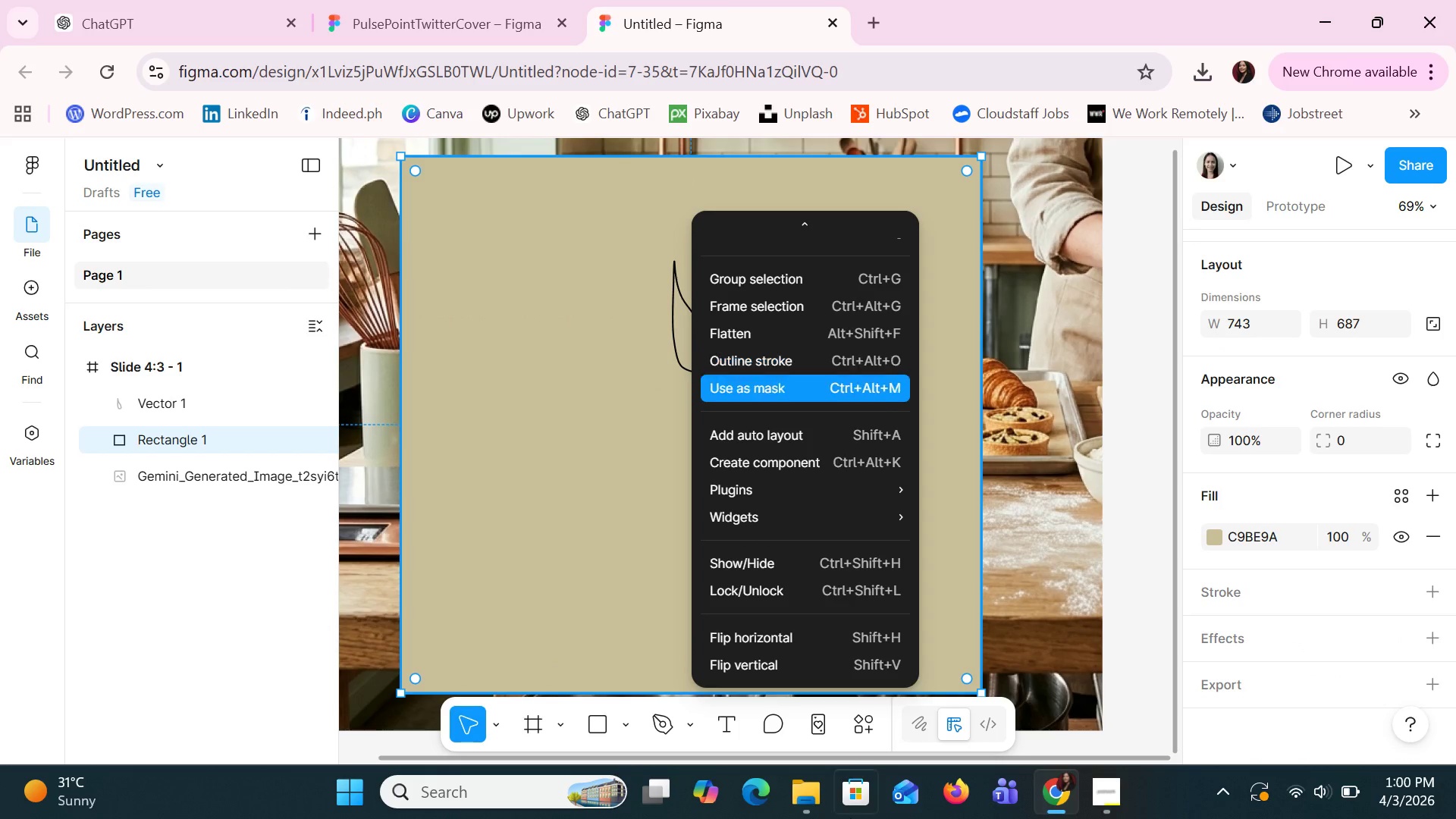 
left_click([770, 718])
 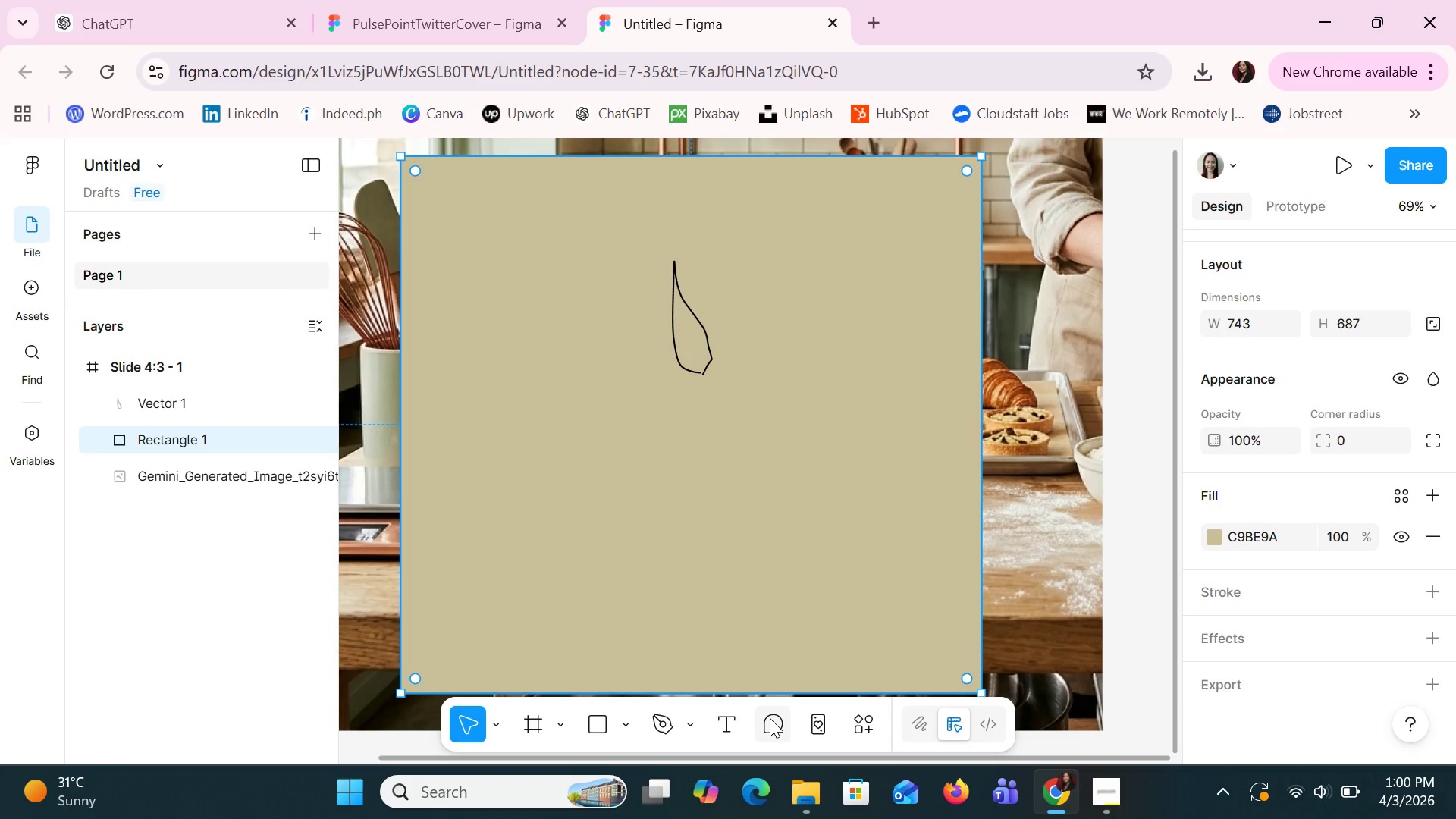 
left_click([770, 718])
 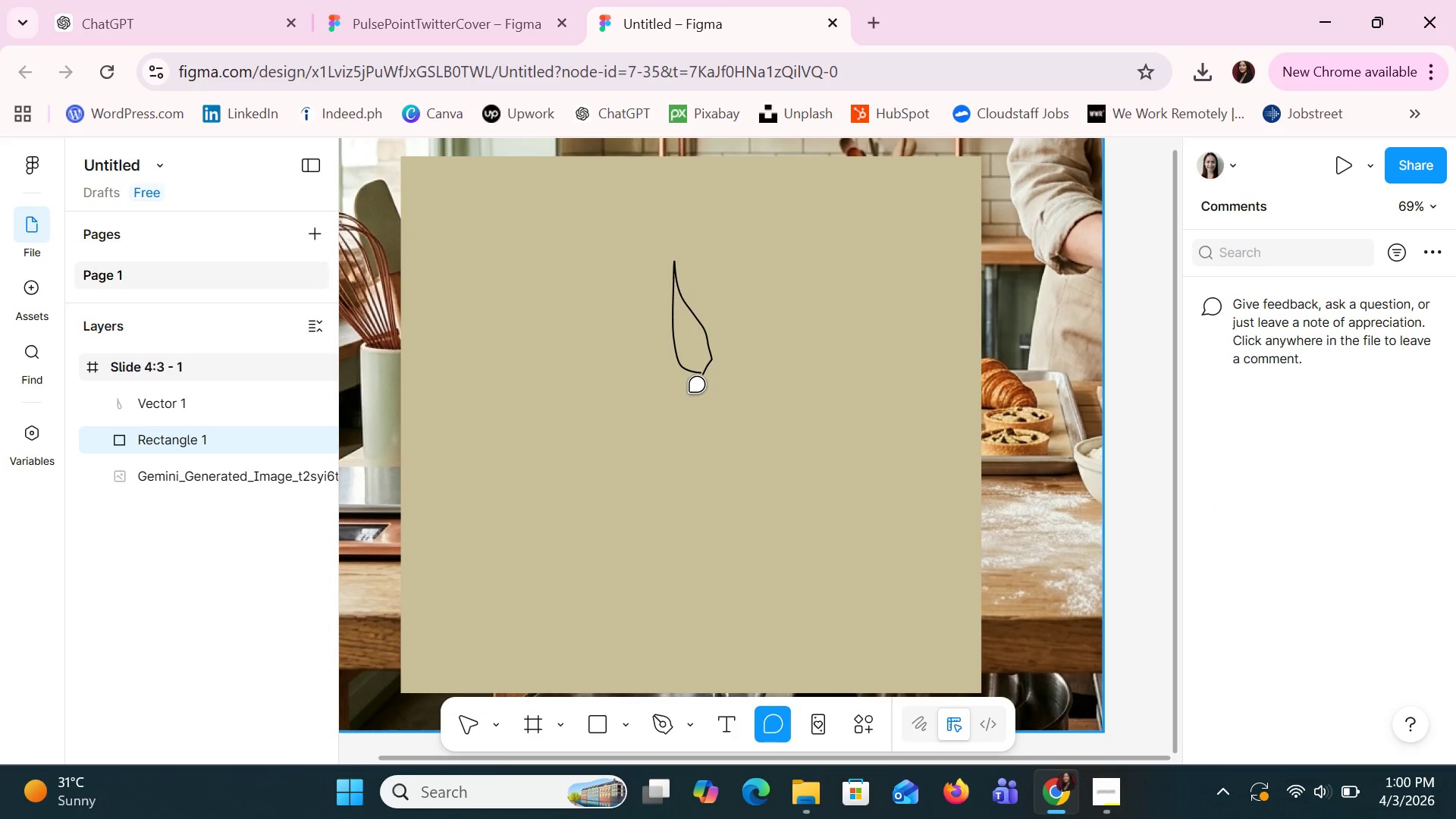 
left_click([691, 340])
 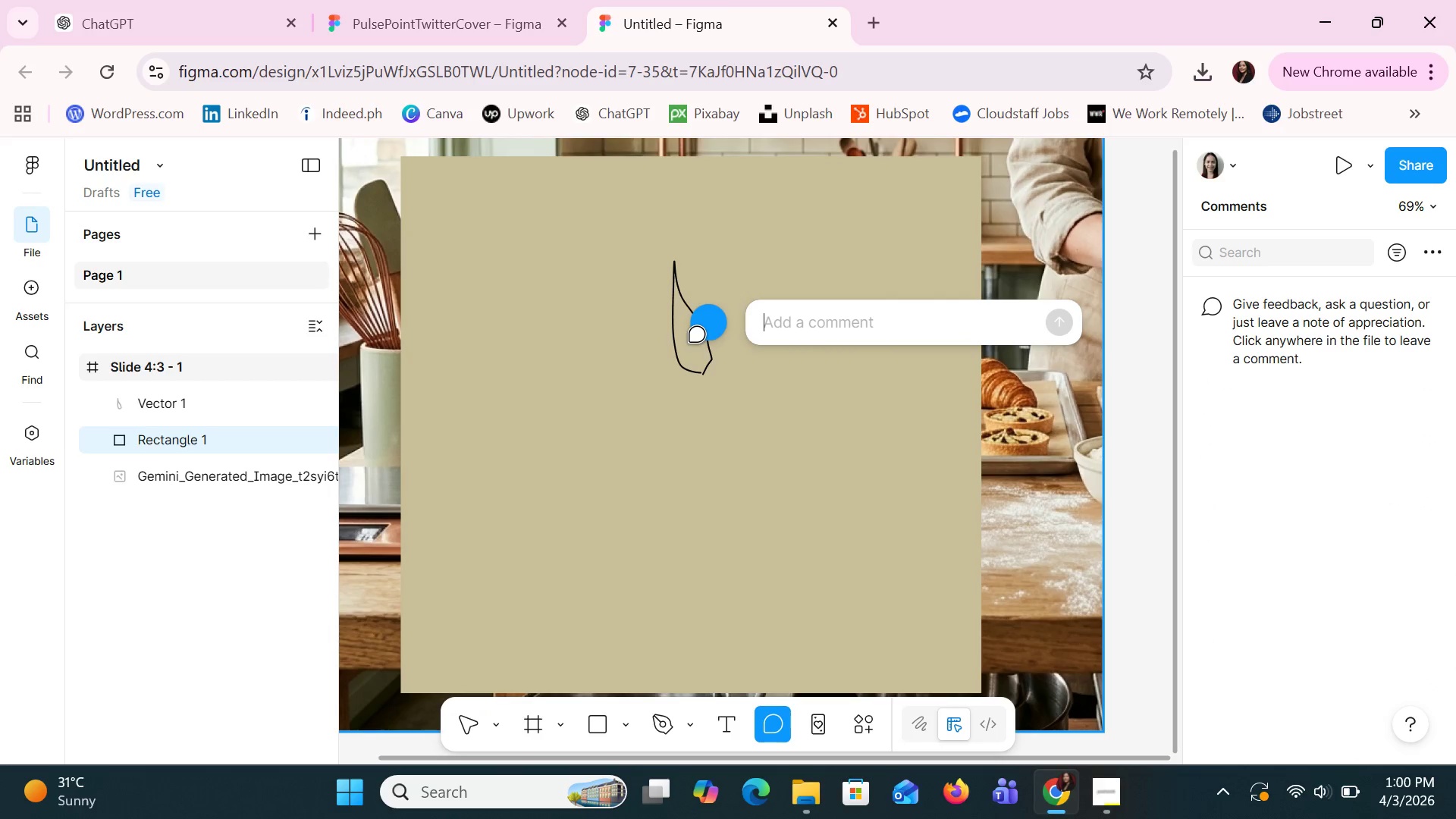 
key(Delete)
 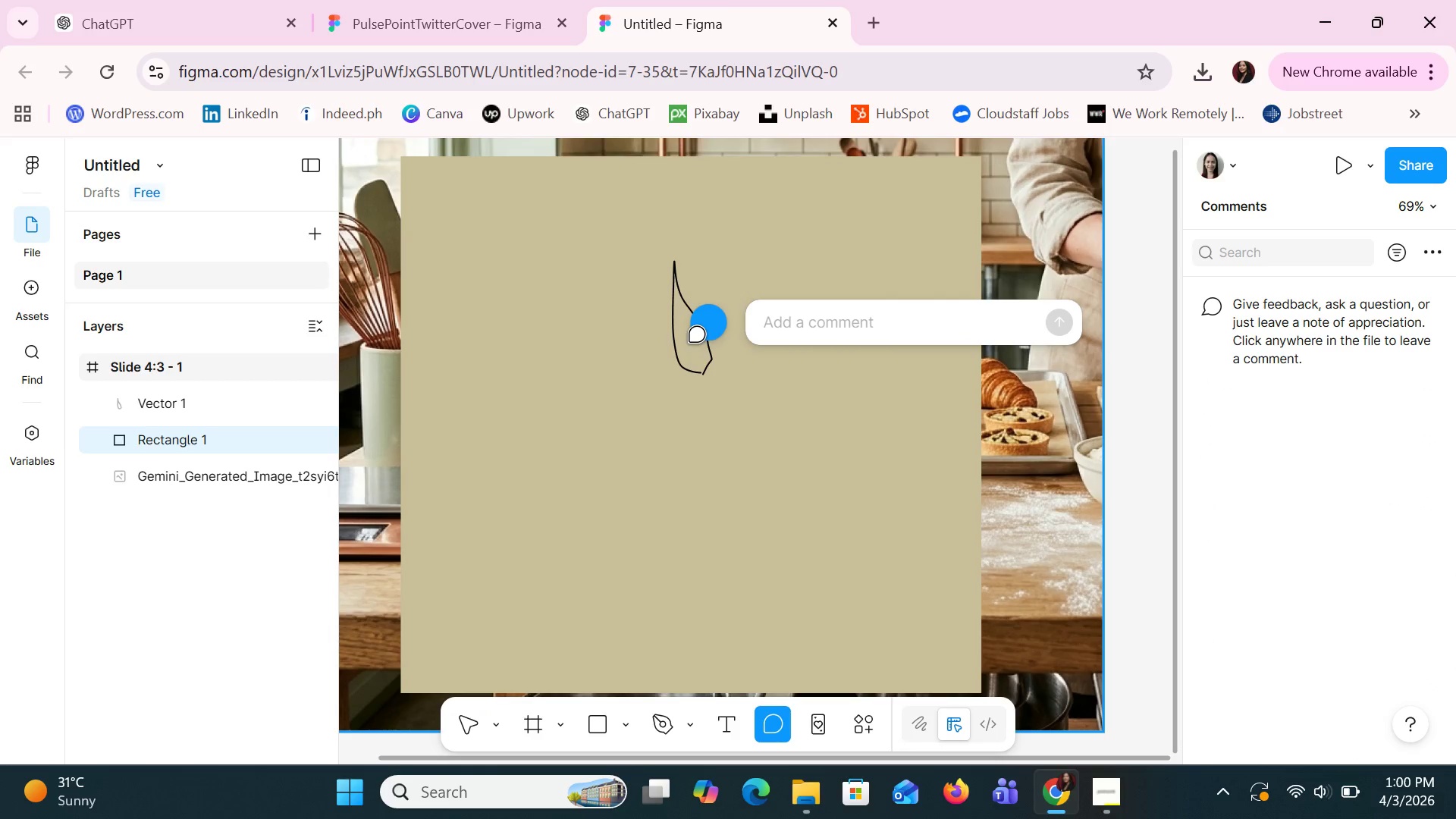 
key(Escape)
 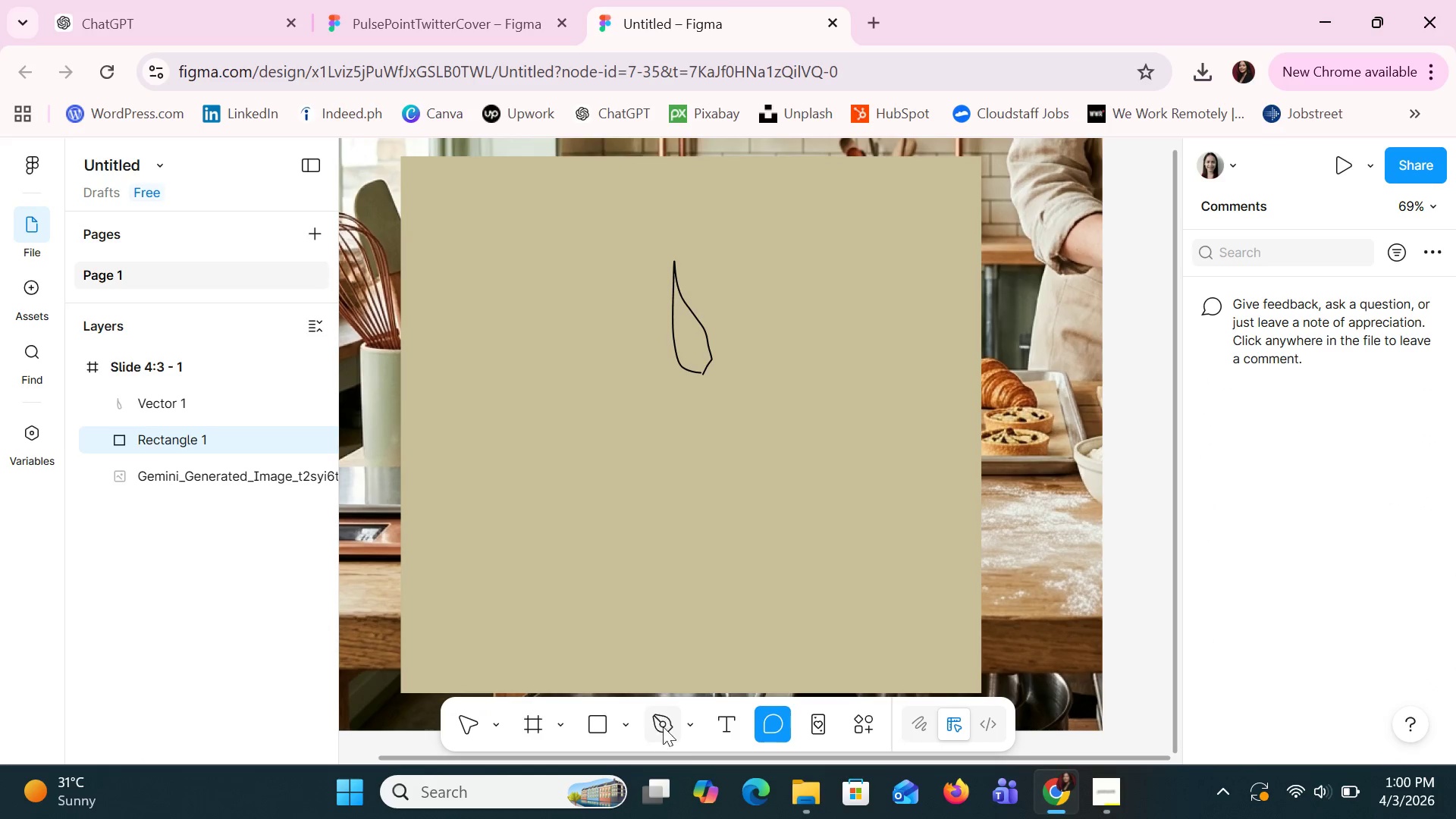 
mouse_move([627, 706])
 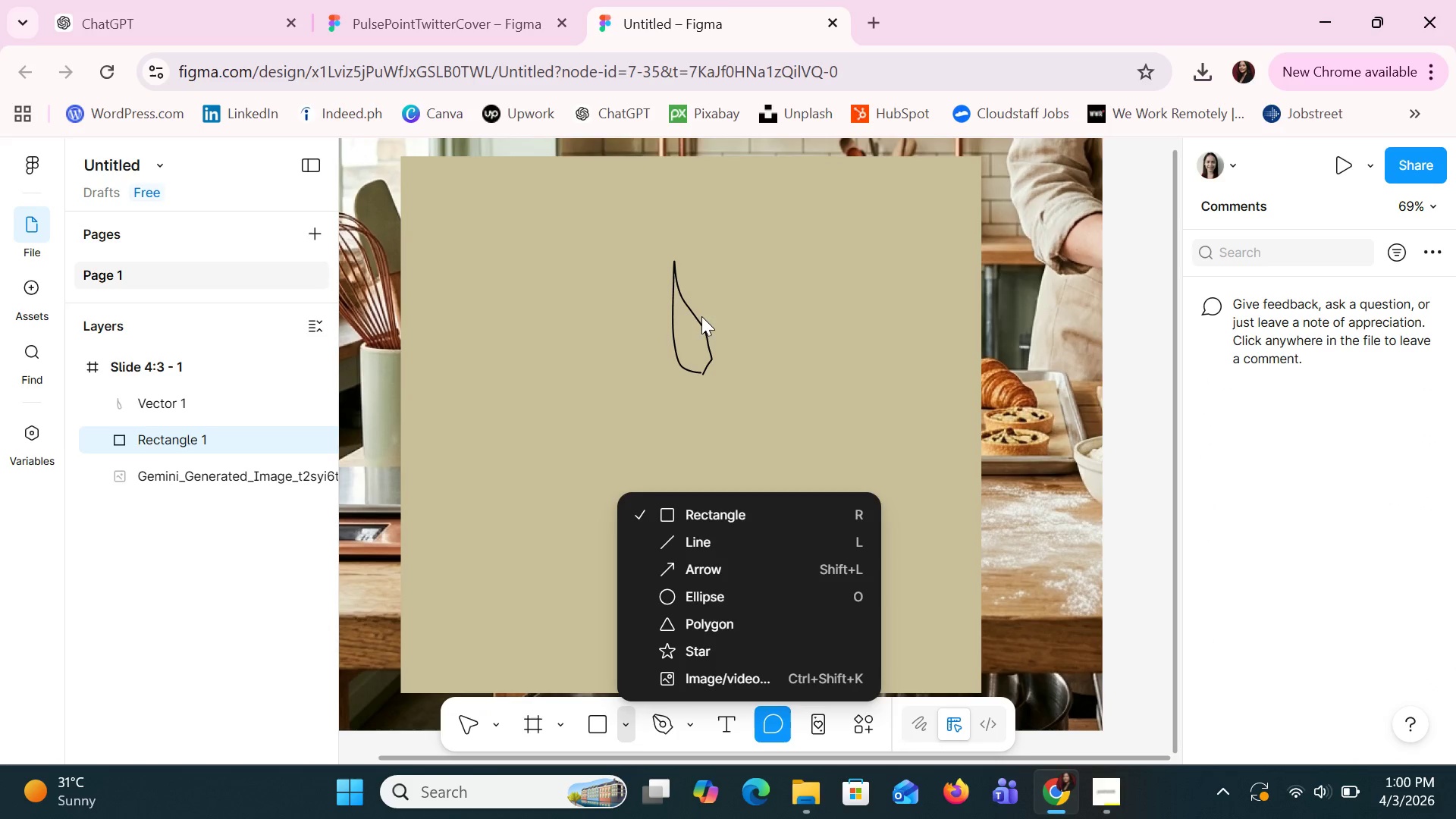 
left_click([692, 335])
 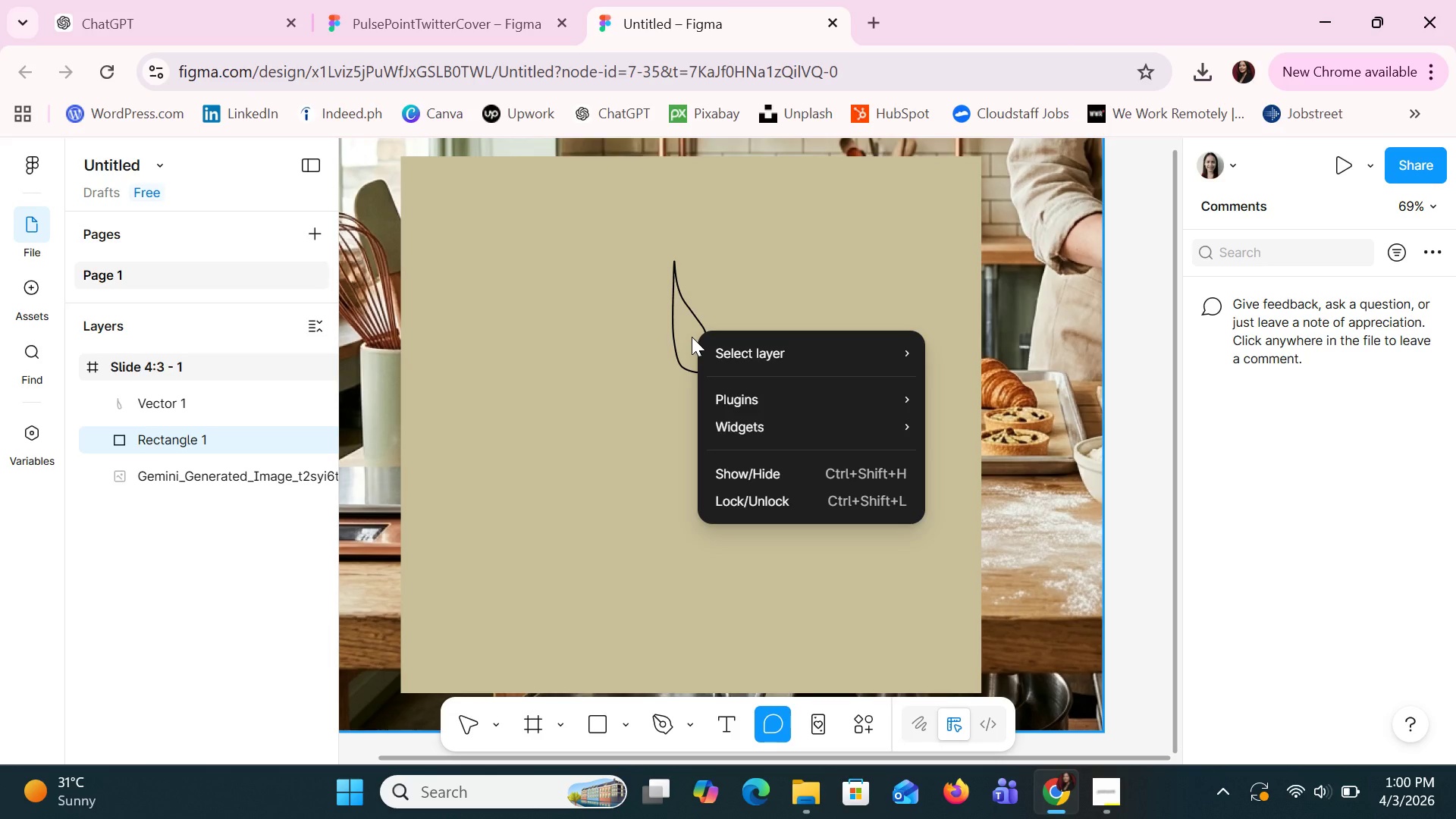 
left_click([692, 337])
 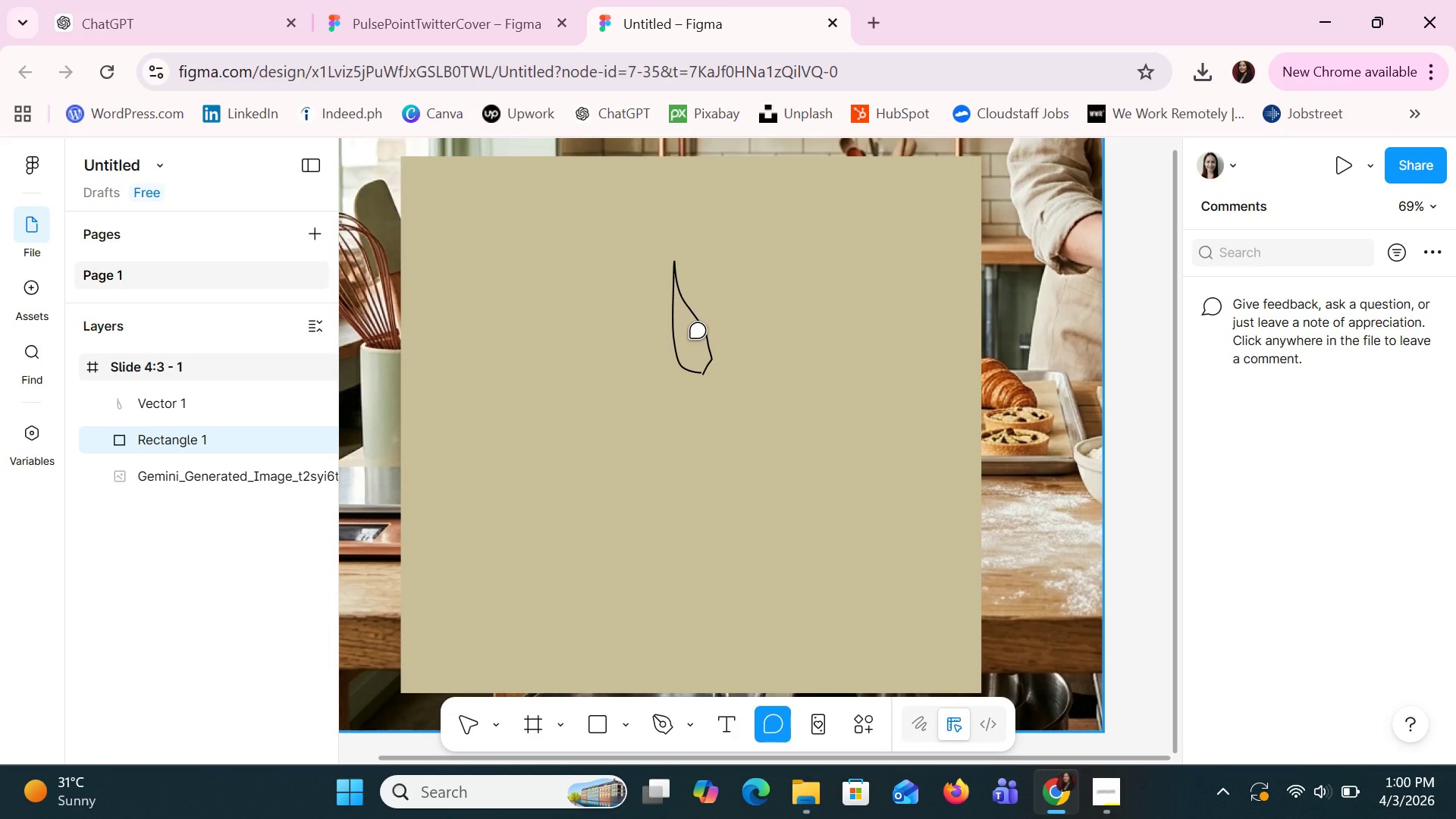 
left_click([692, 337])
 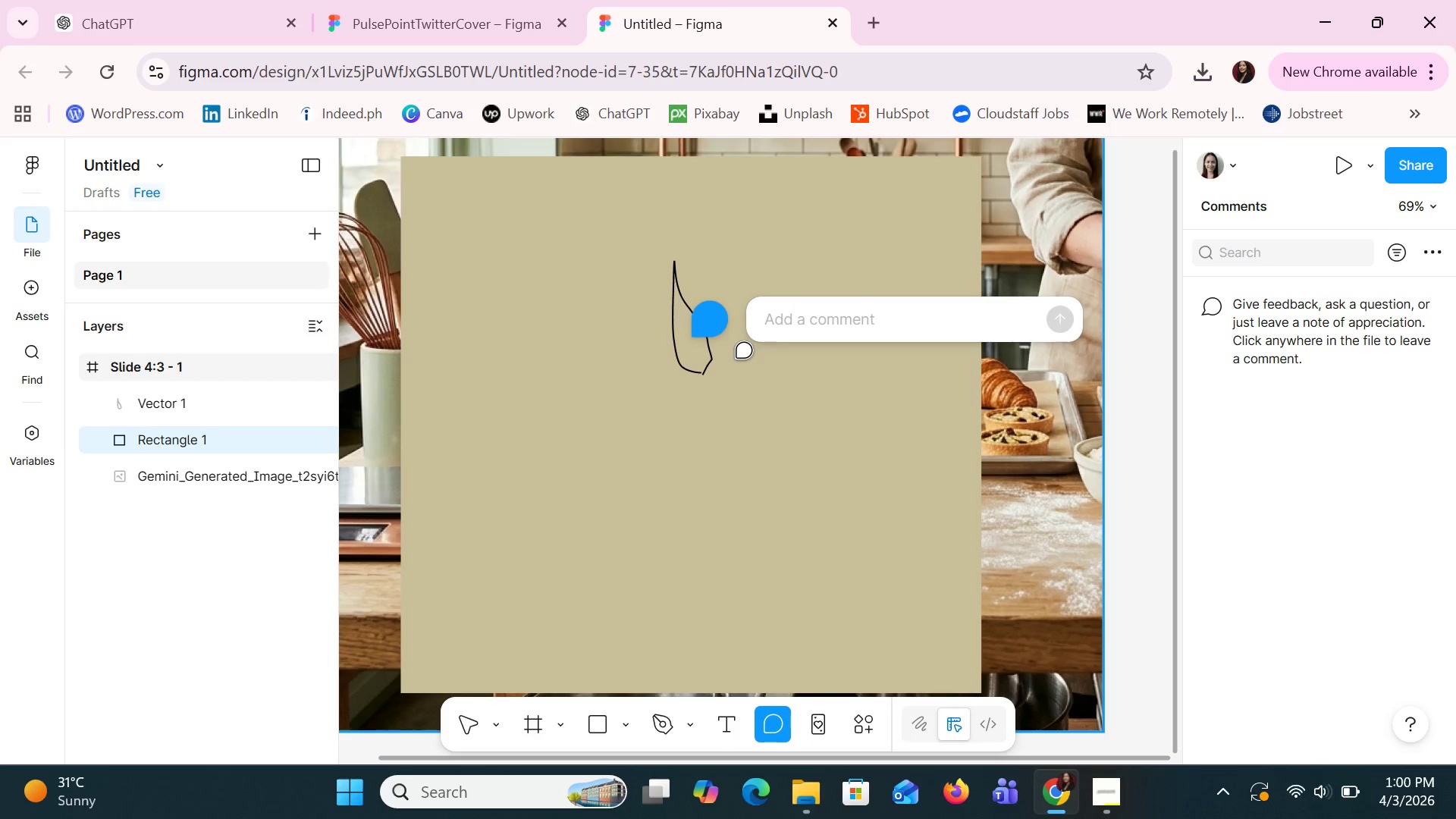 
key(Escape)
 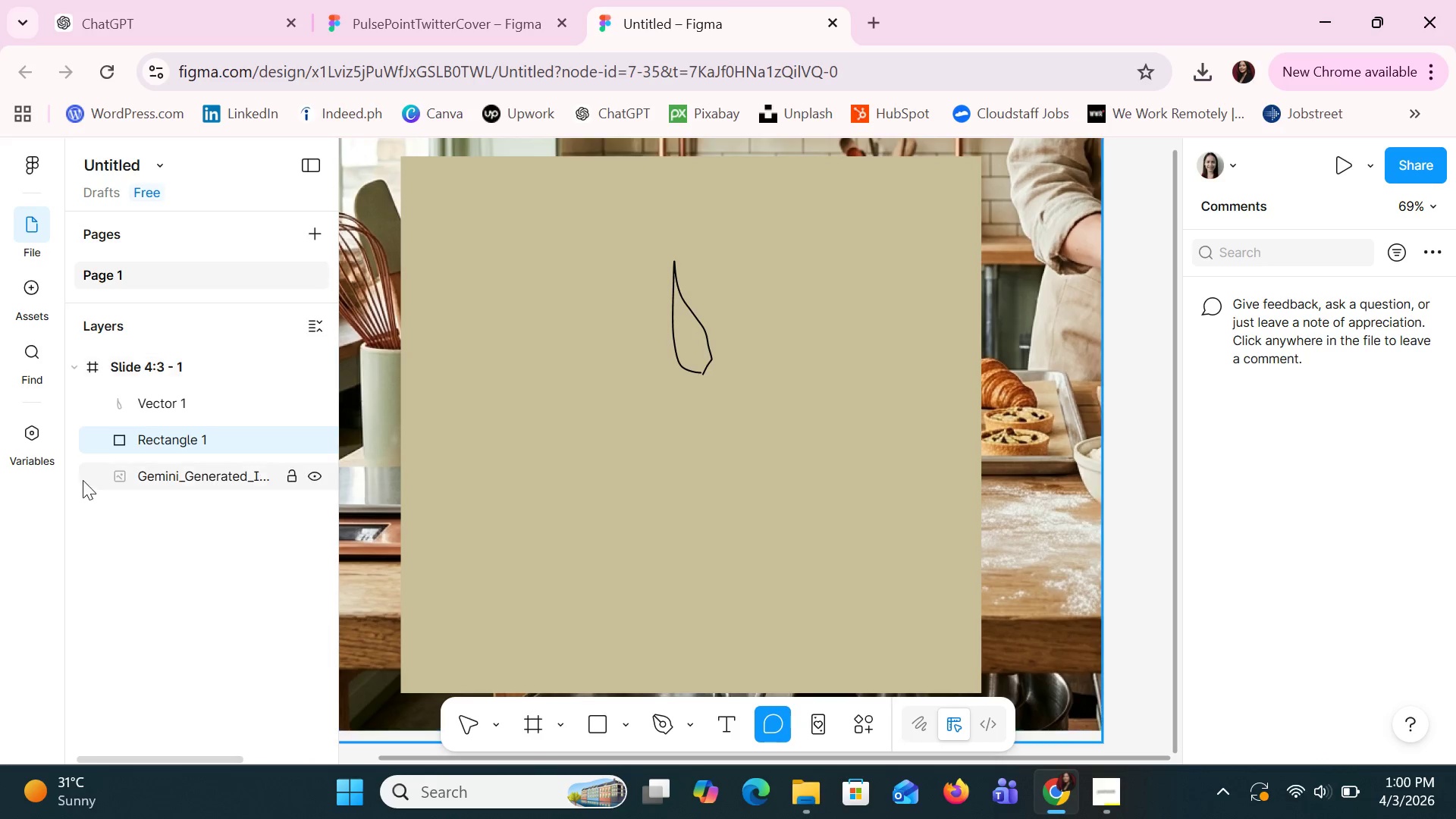 
left_click([161, 397])
 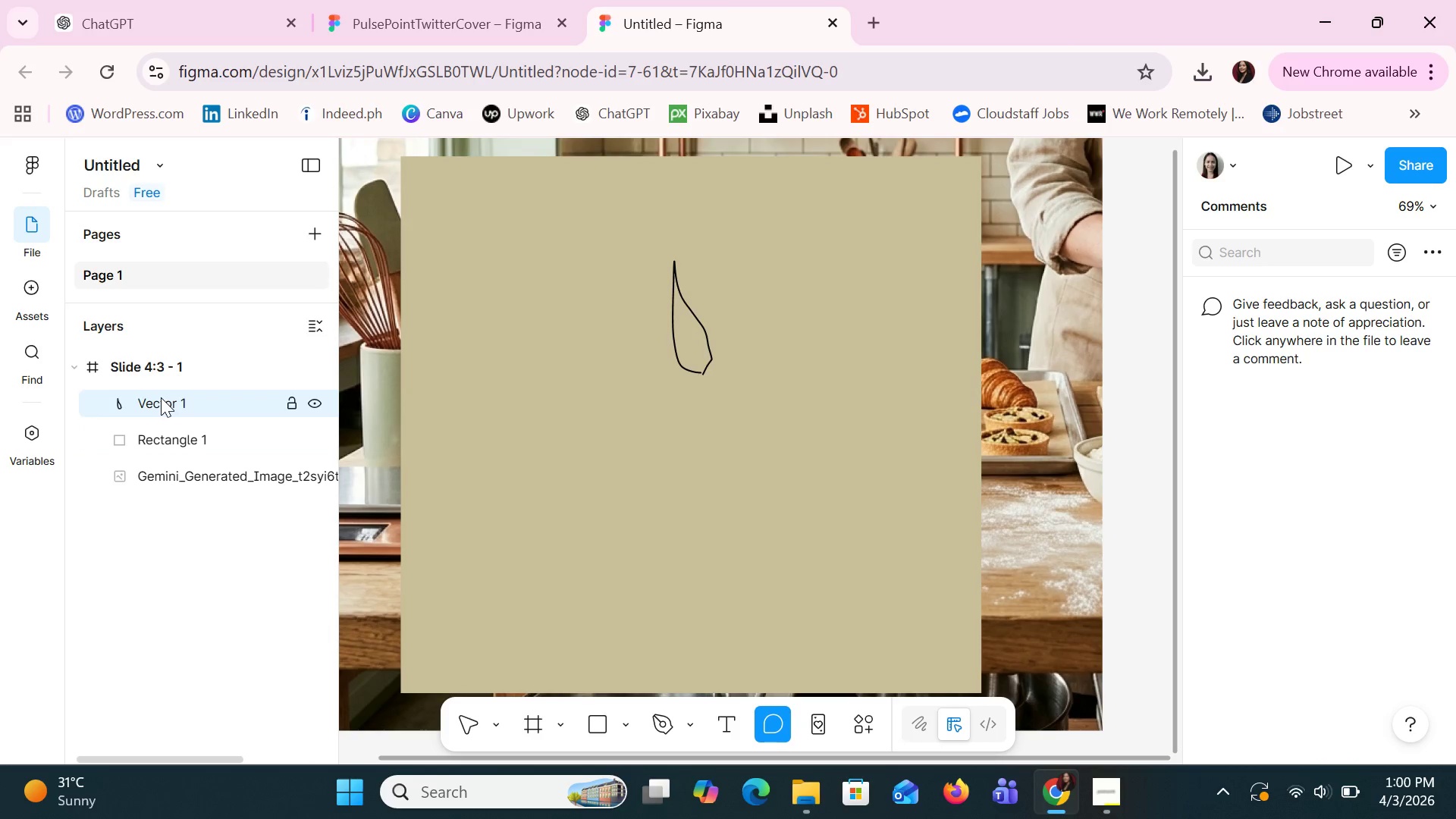 
right_click([161, 397])
 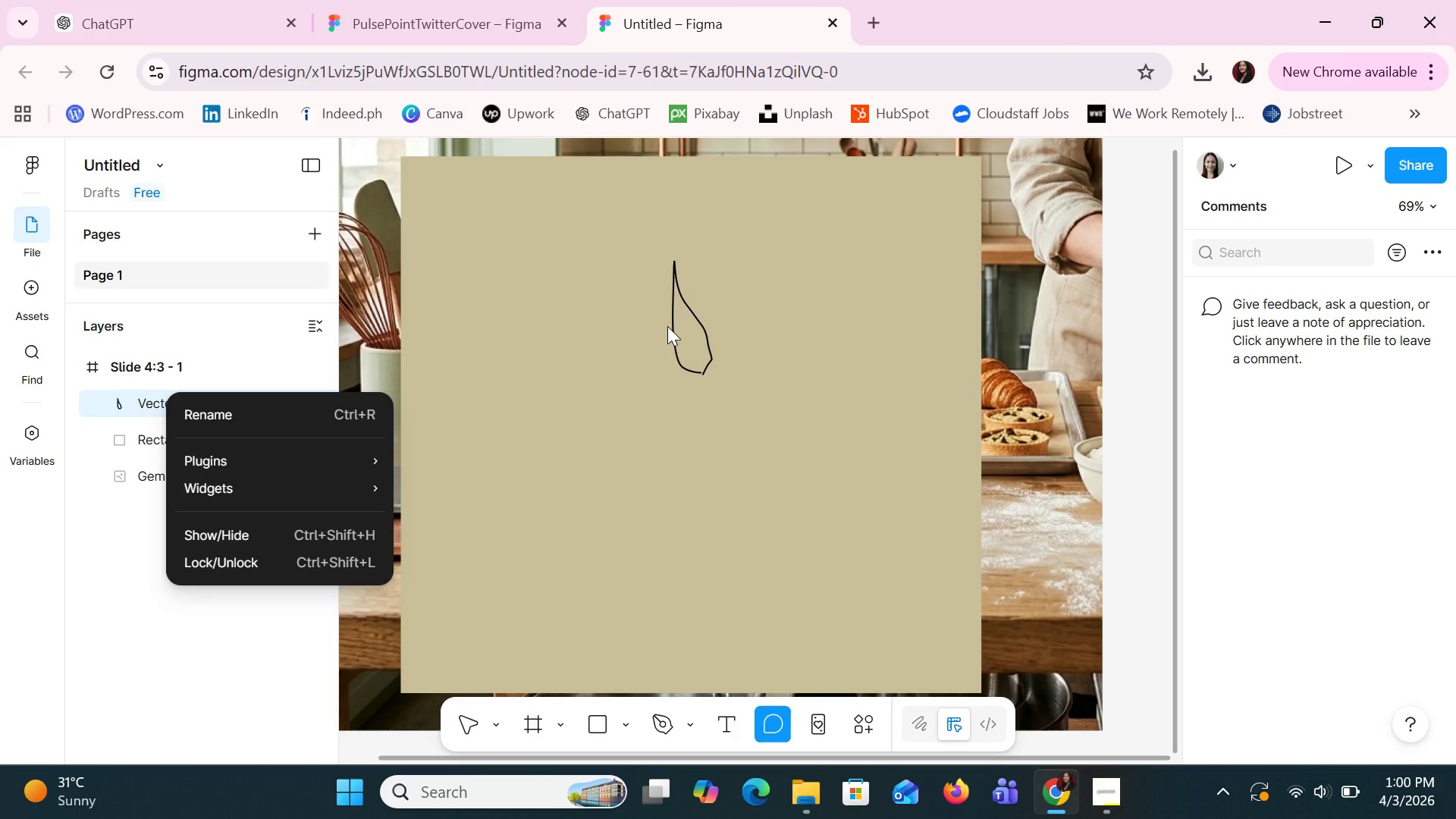 
left_click([673, 343])
 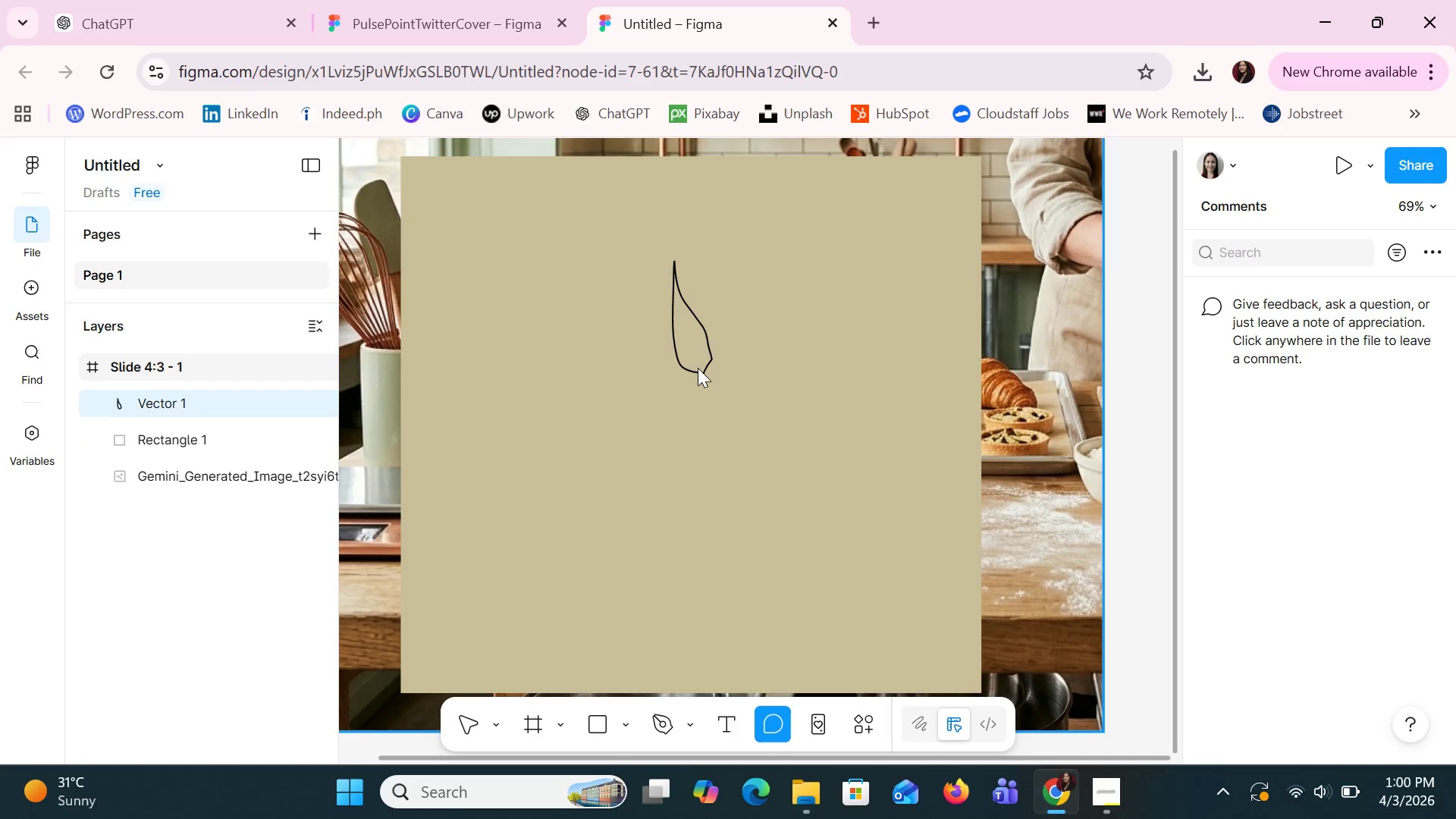 
left_click([698, 368])
 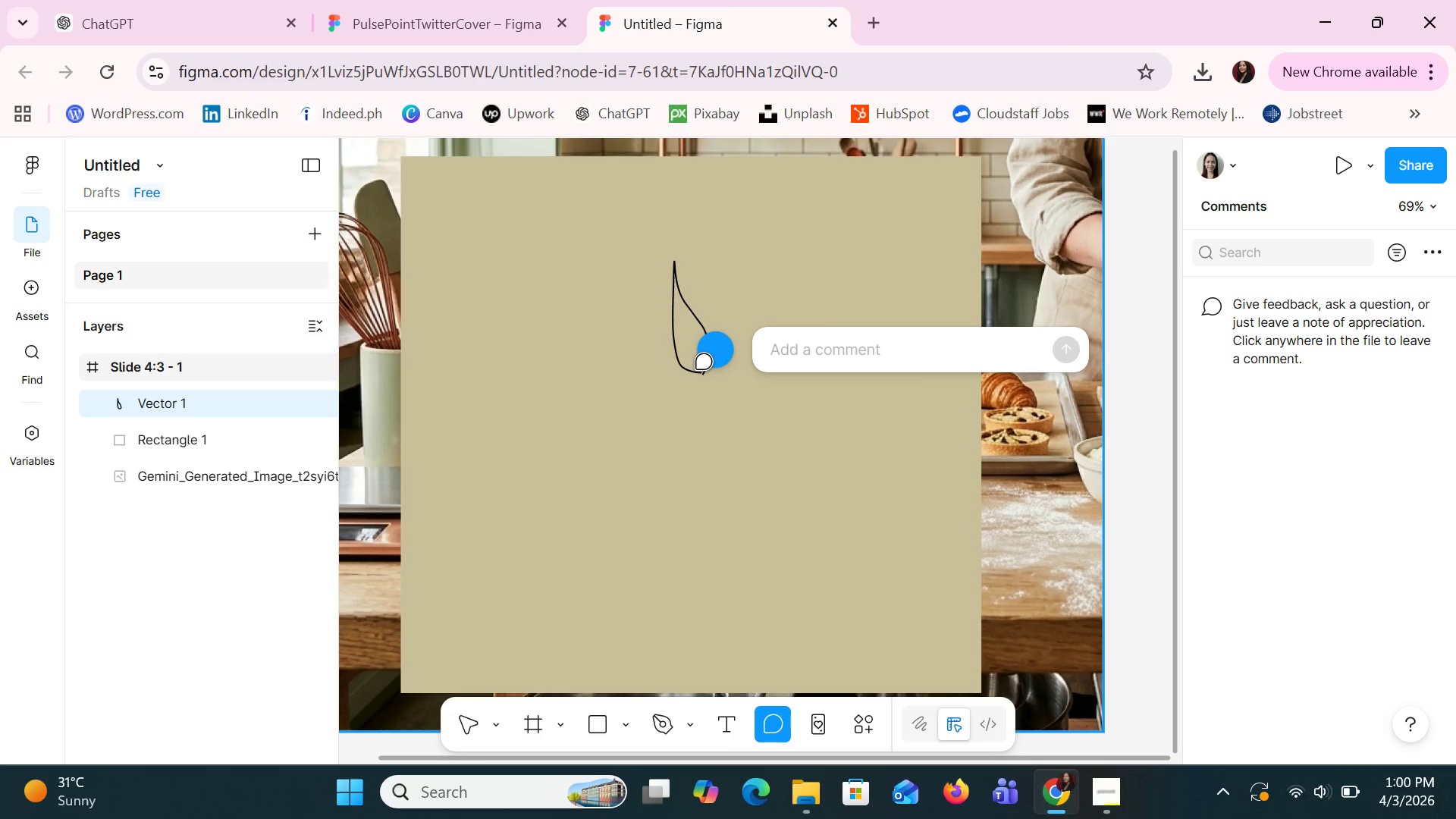 
hold_key(key=Escape, duration=0.31)
 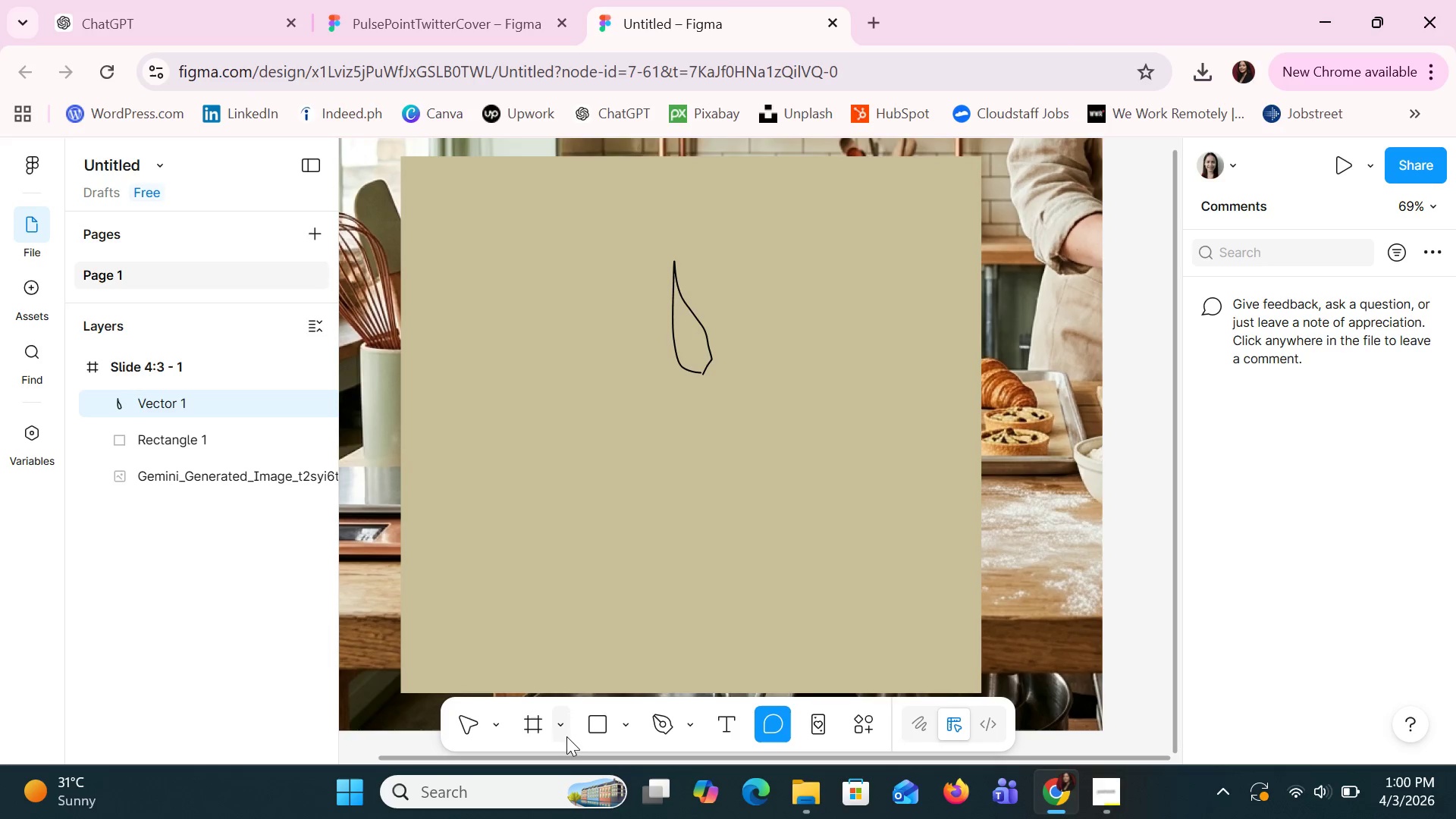 
left_click([560, 733])
 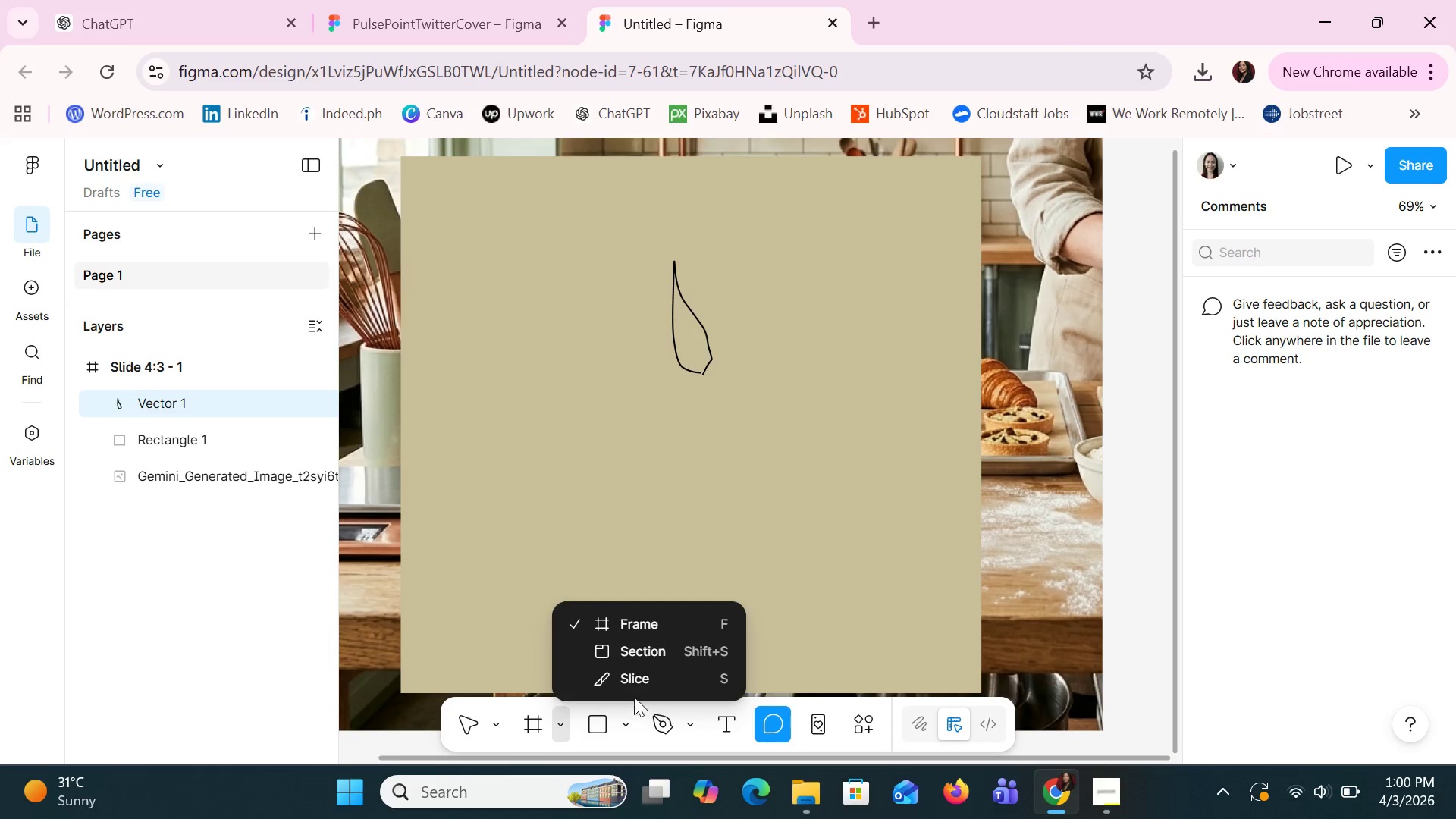 
left_click([638, 645])
 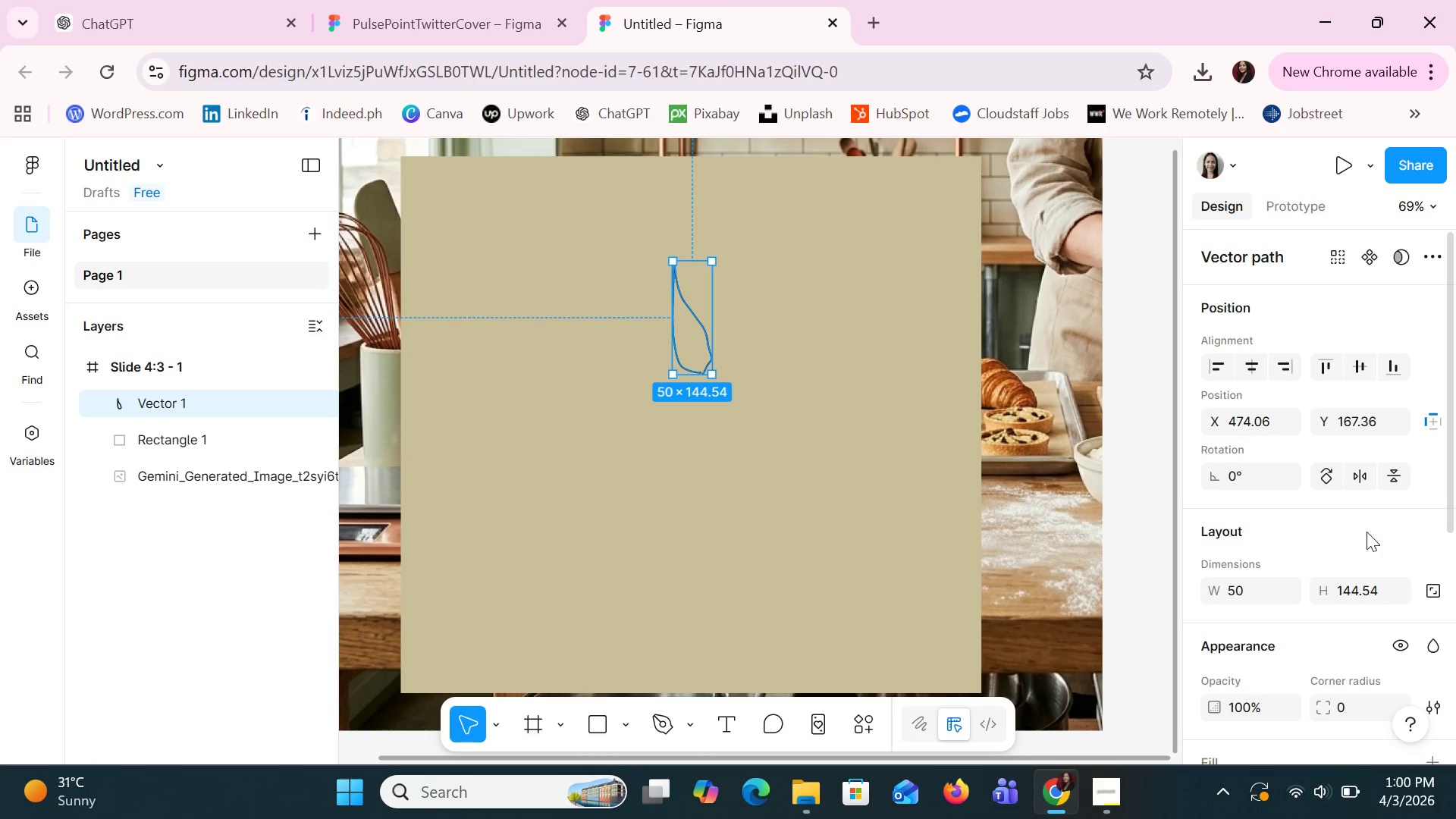 
scroll: coordinate [1245, 540], scroll_direction: down, amount: 2.0
 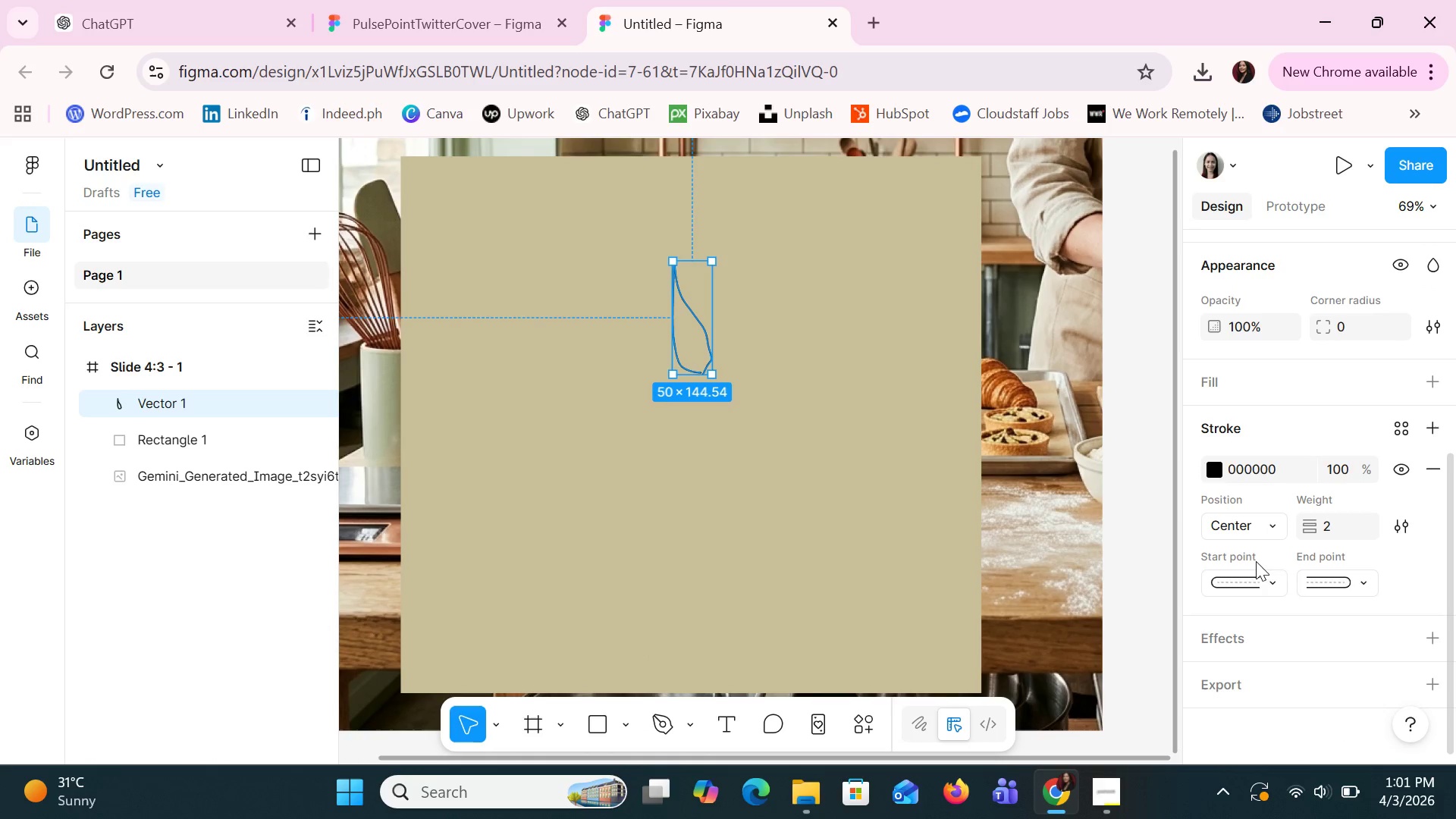 
left_click([1262, 526])
 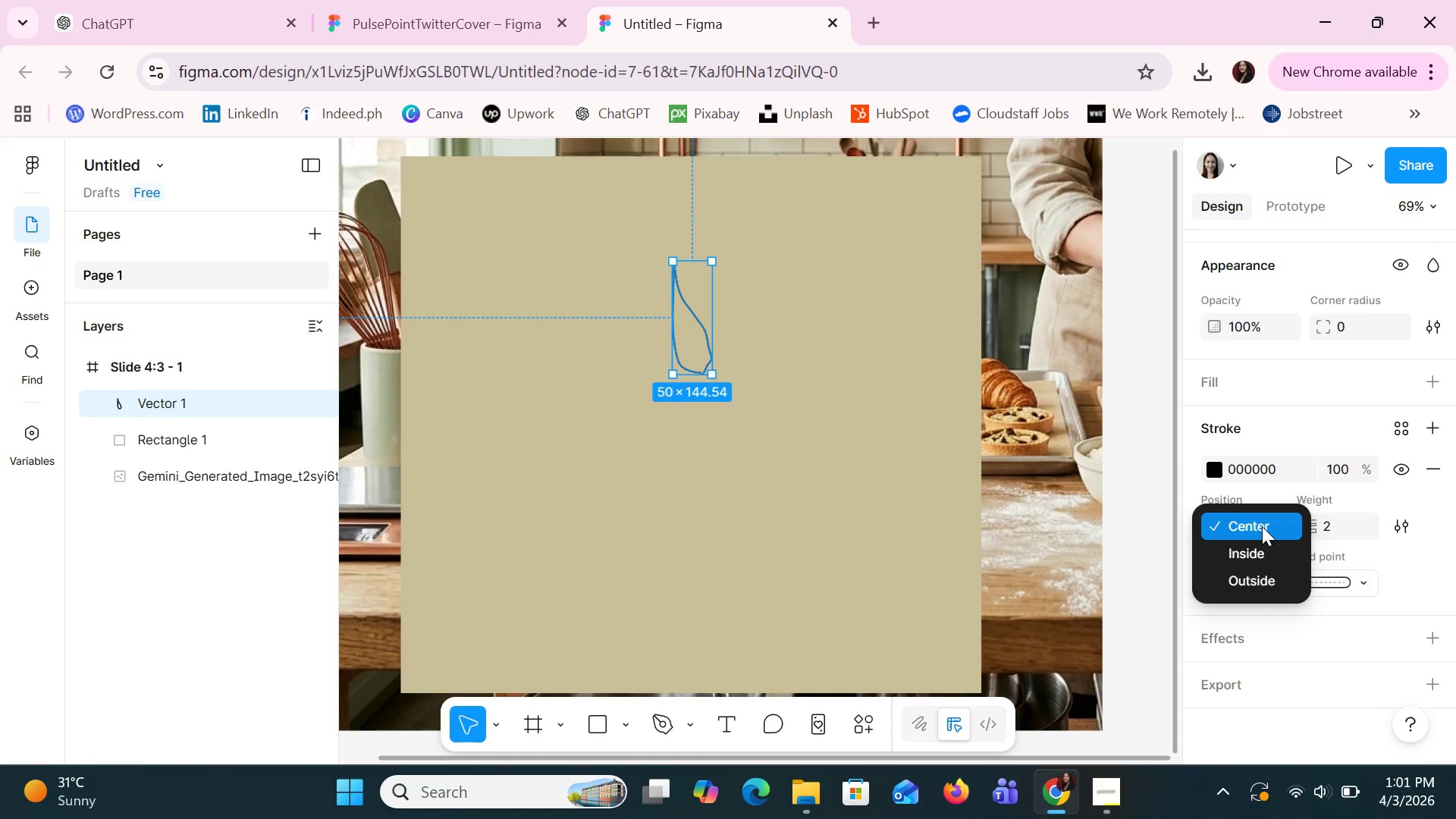 
left_click([1262, 526])
 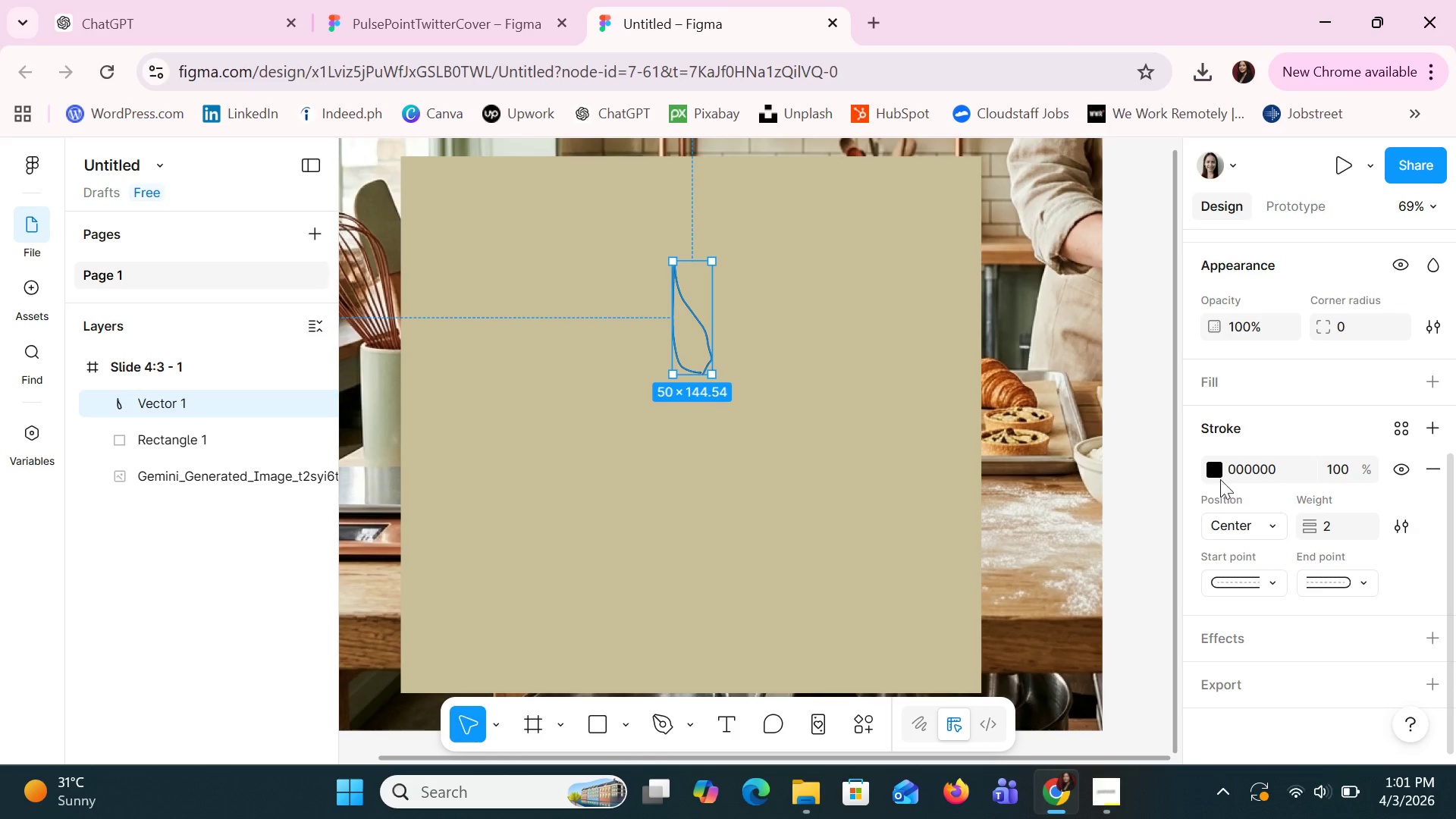 
left_click([1220, 476])
 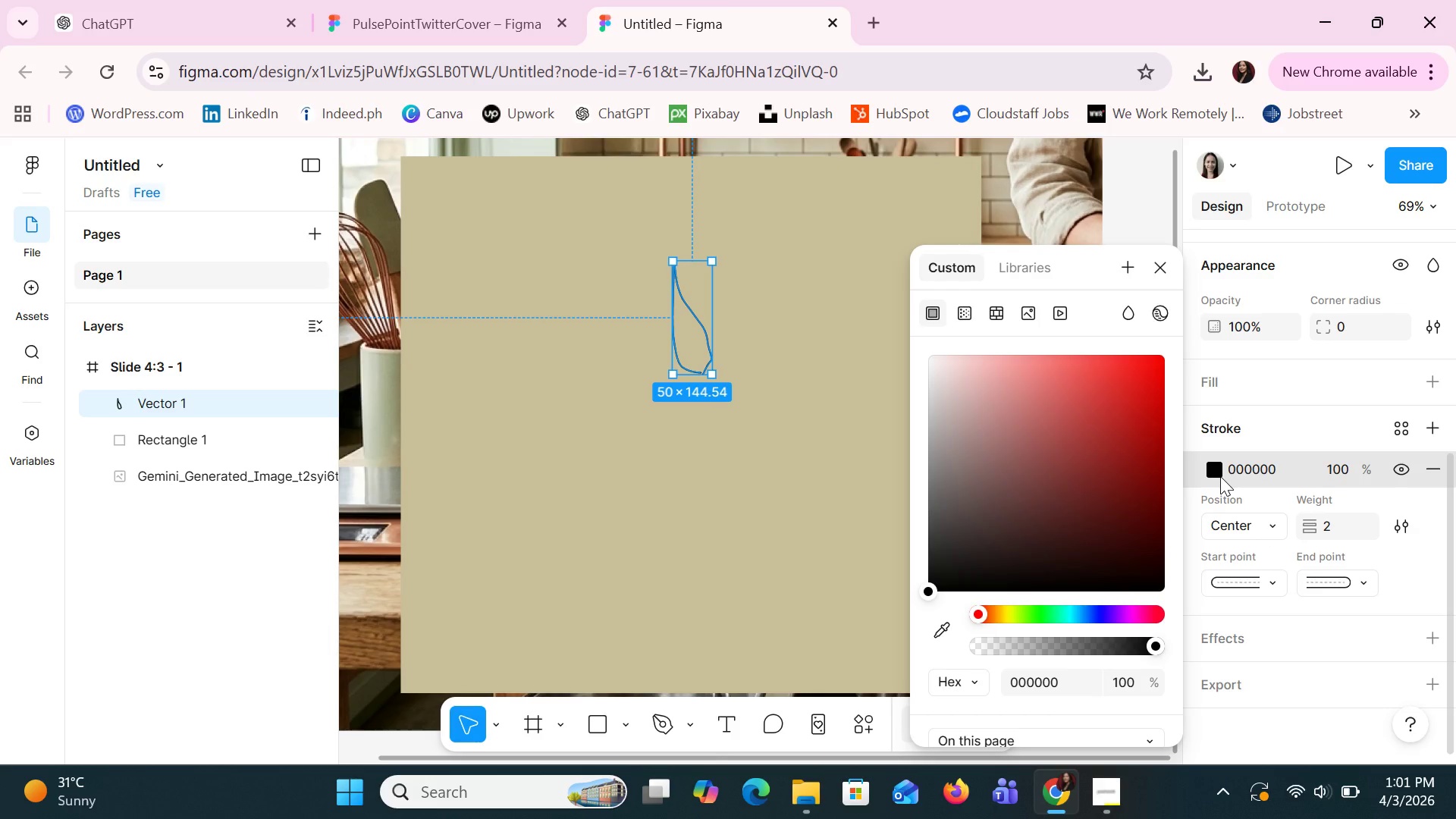 
left_click([1220, 476])
 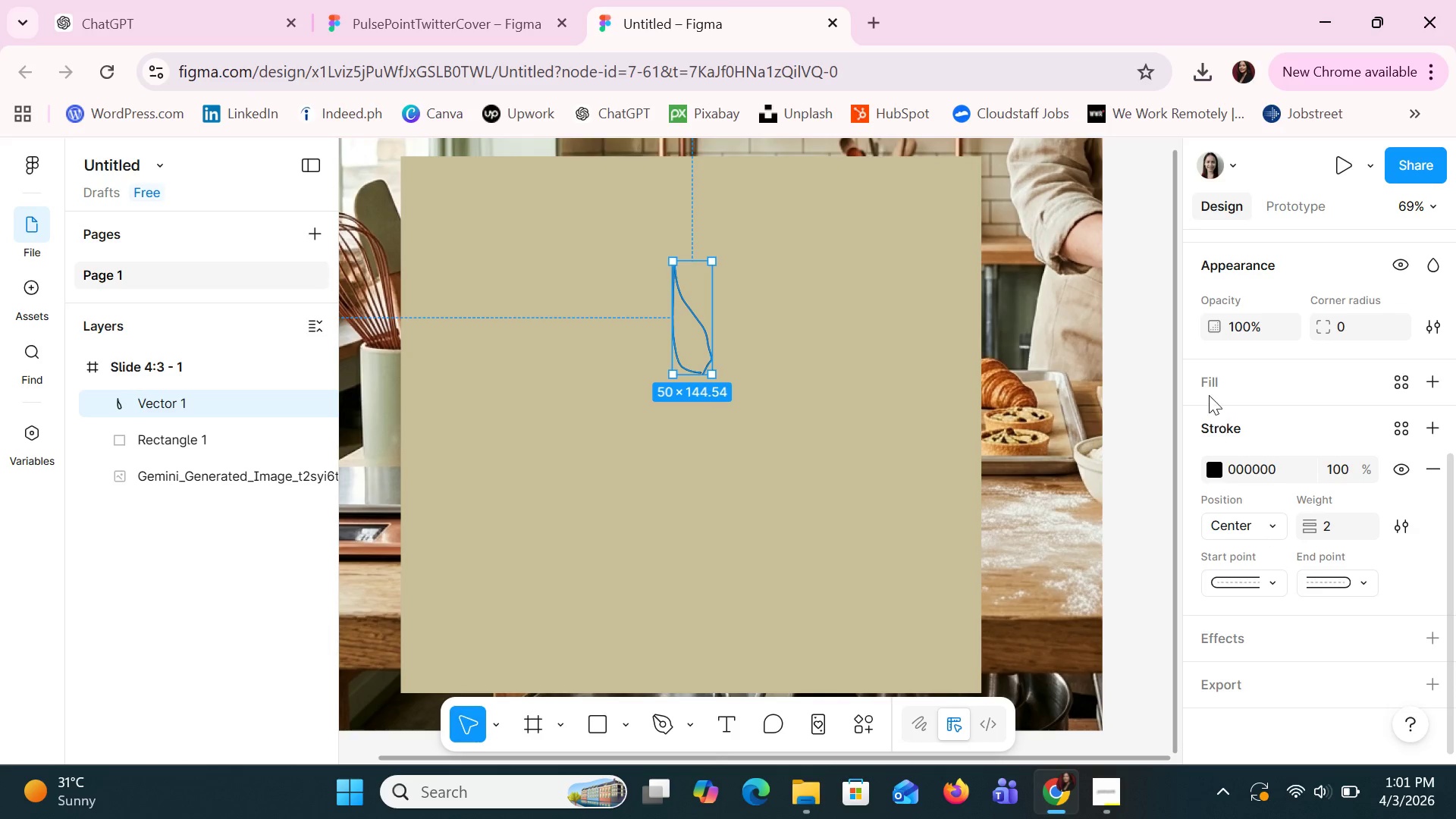 
left_click([1209, 385])
 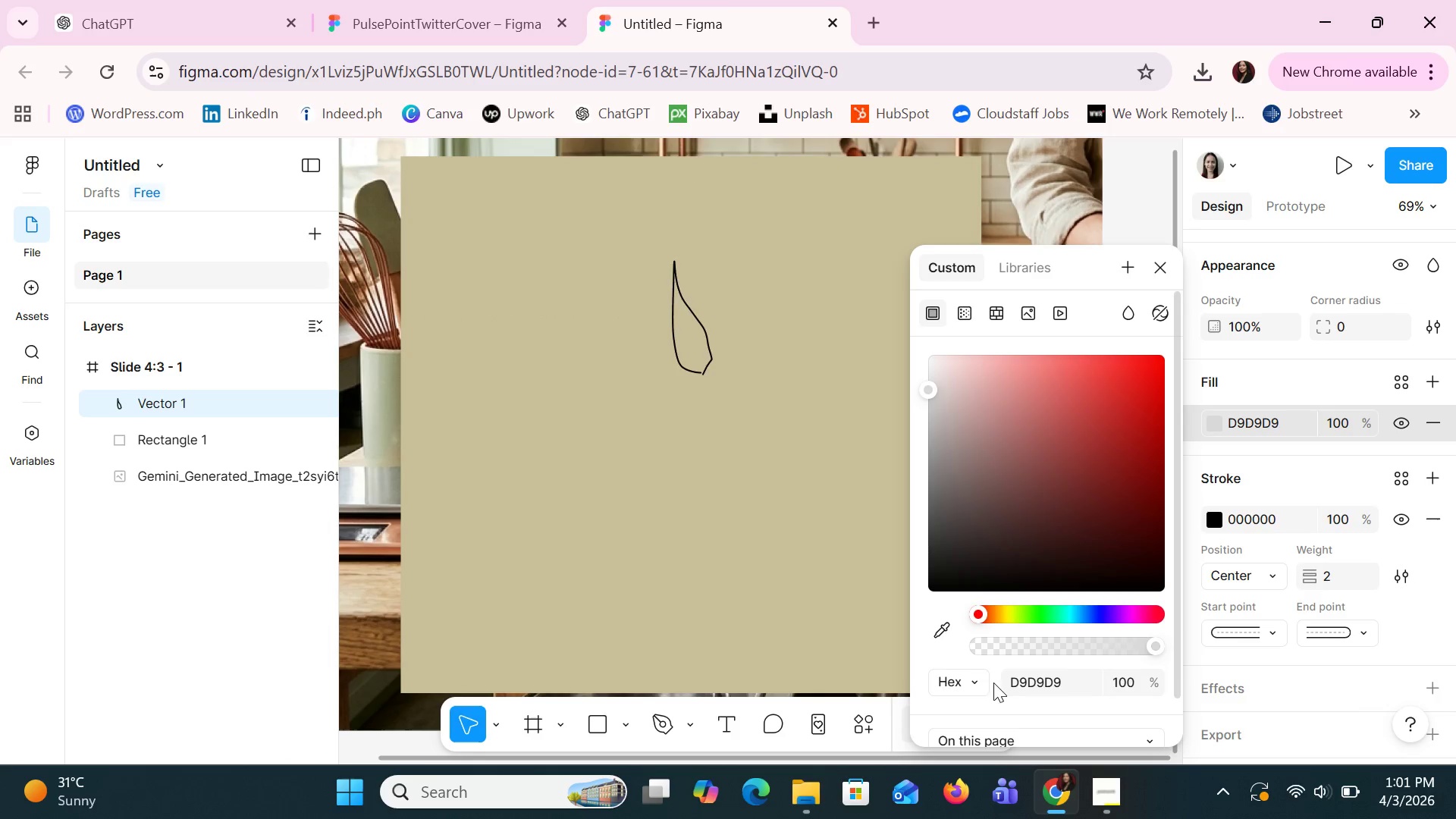 
left_click([1039, 683])
 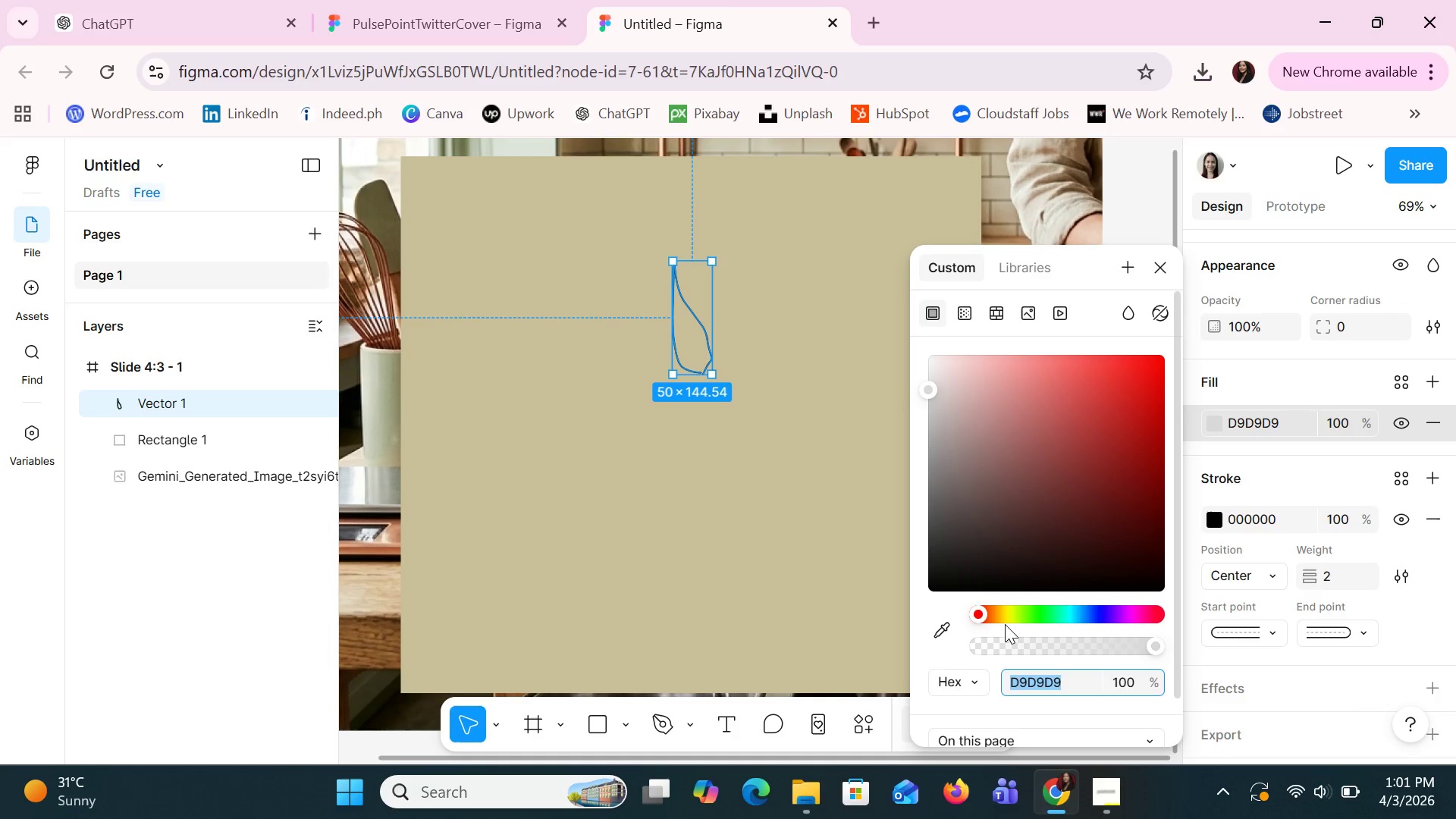 
left_click([1012, 617])
 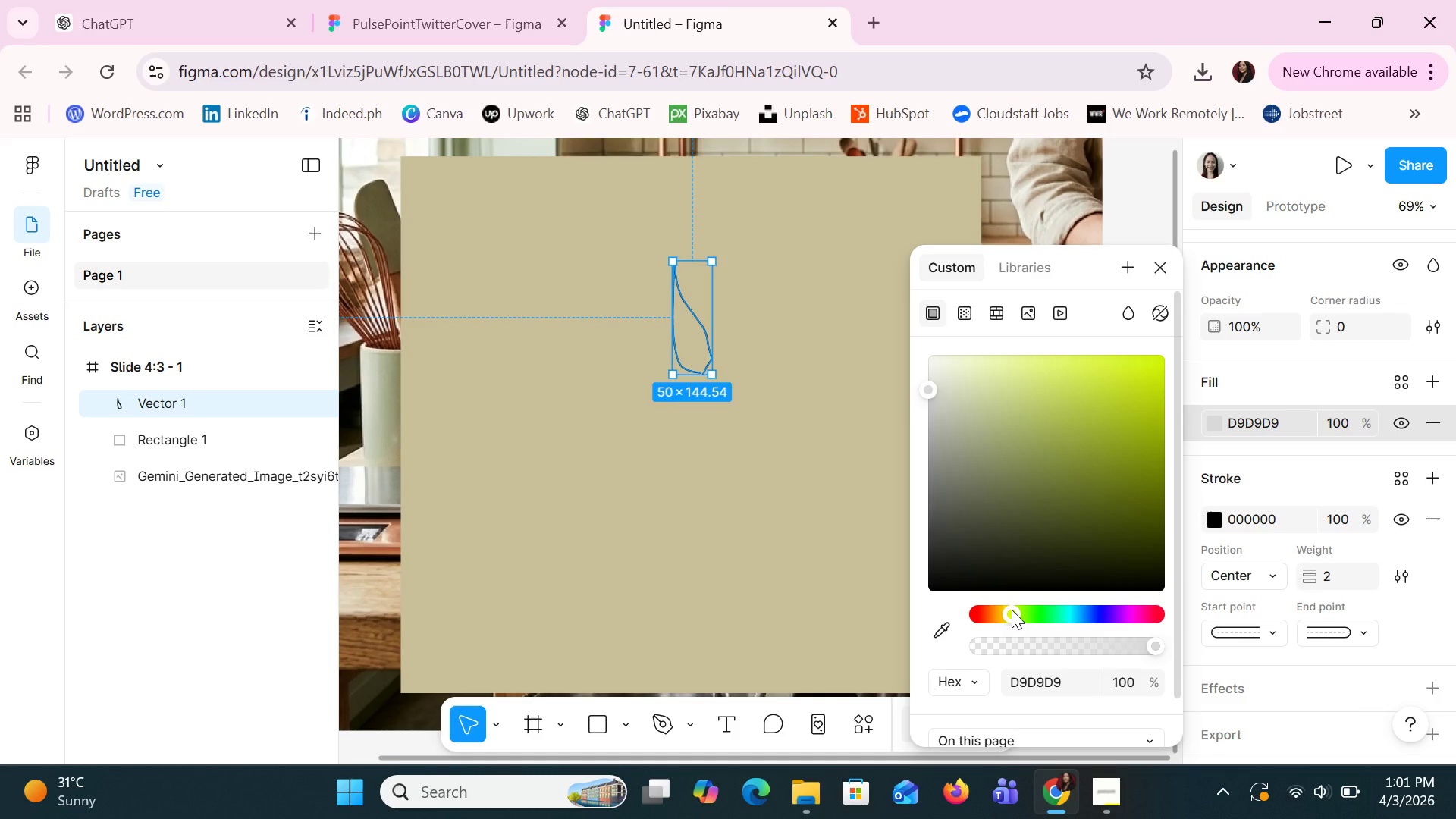 
left_click([1012, 610])
 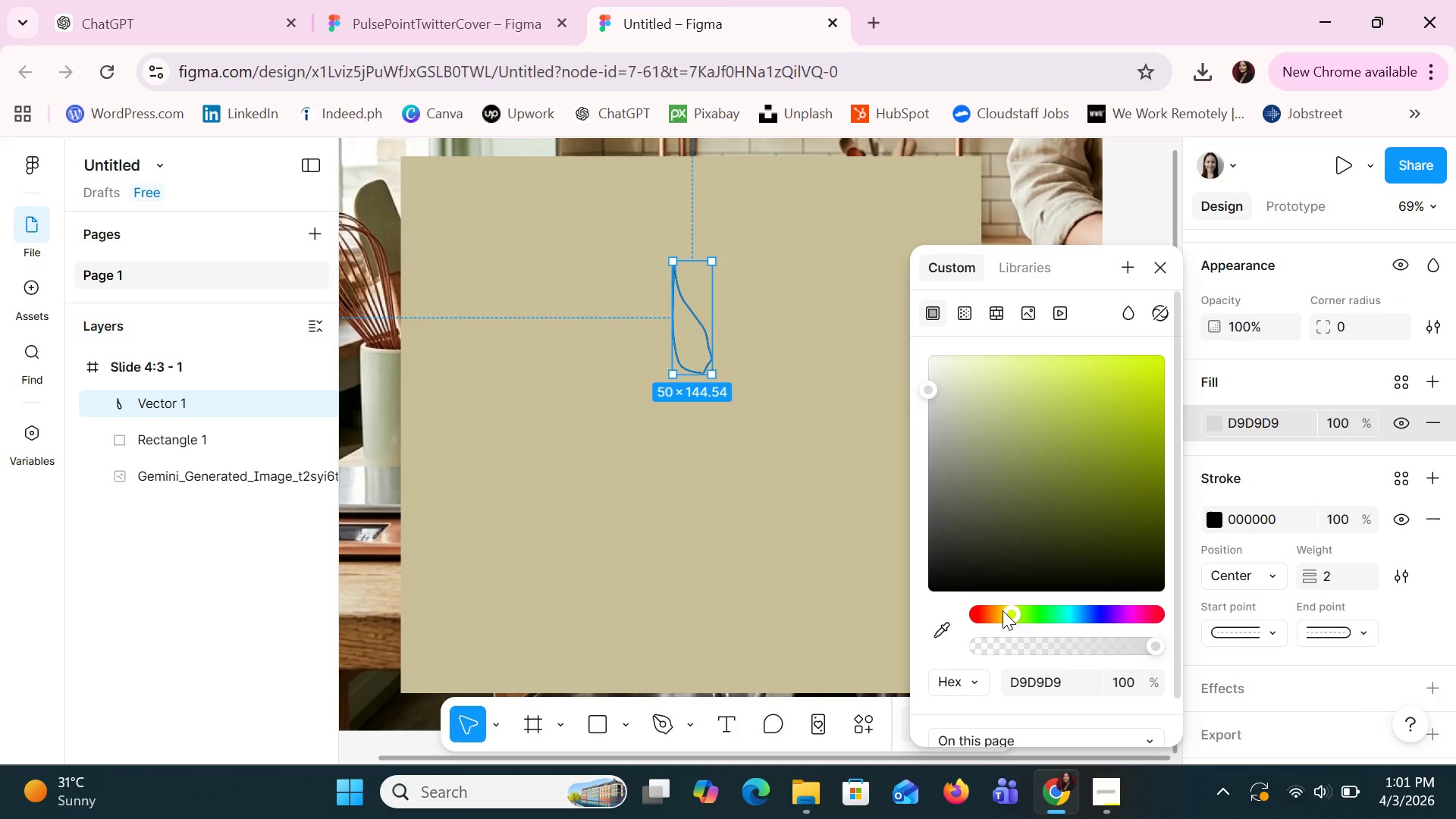 
left_click([1003, 610])
 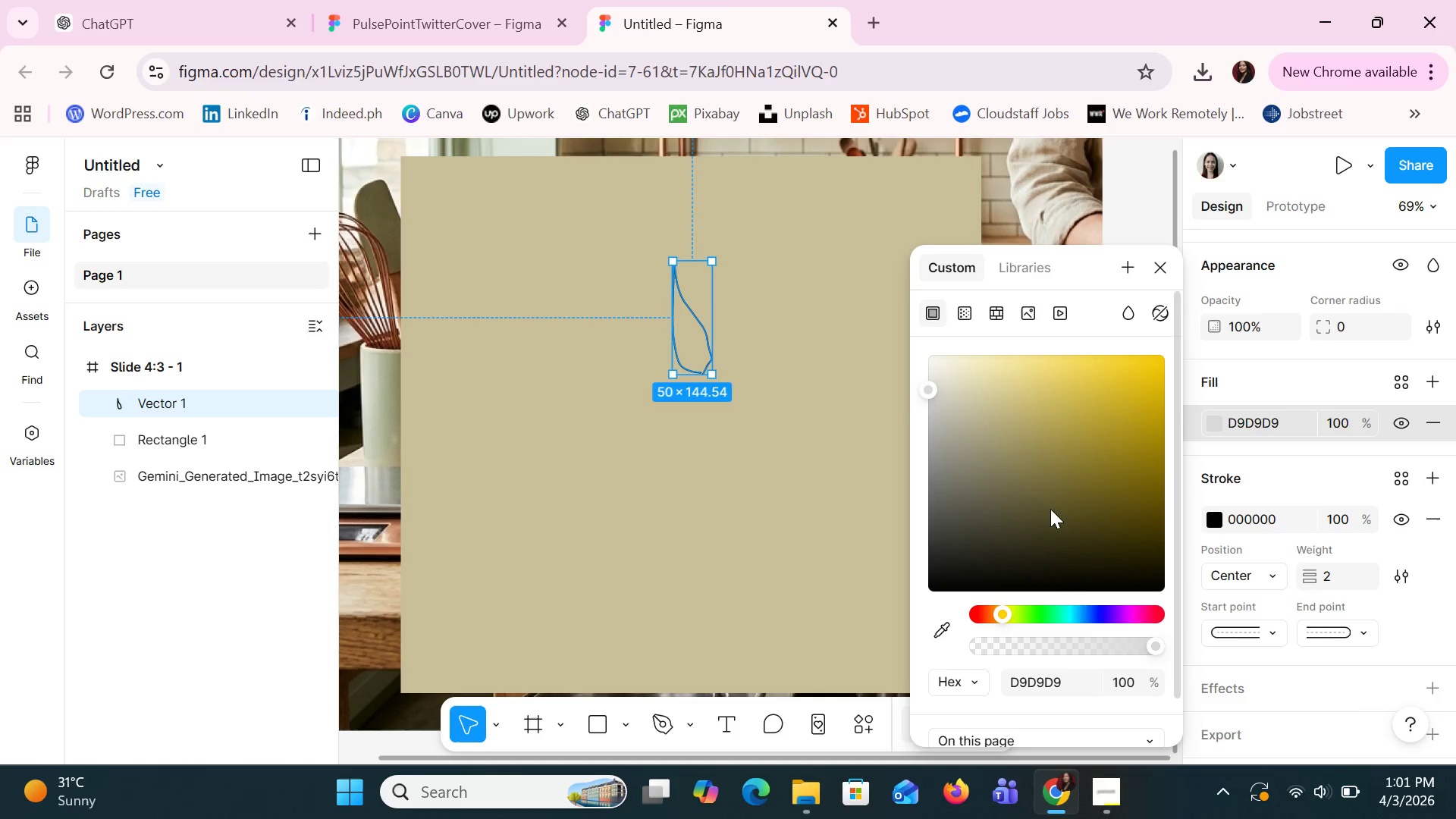 
left_click([1109, 458])
 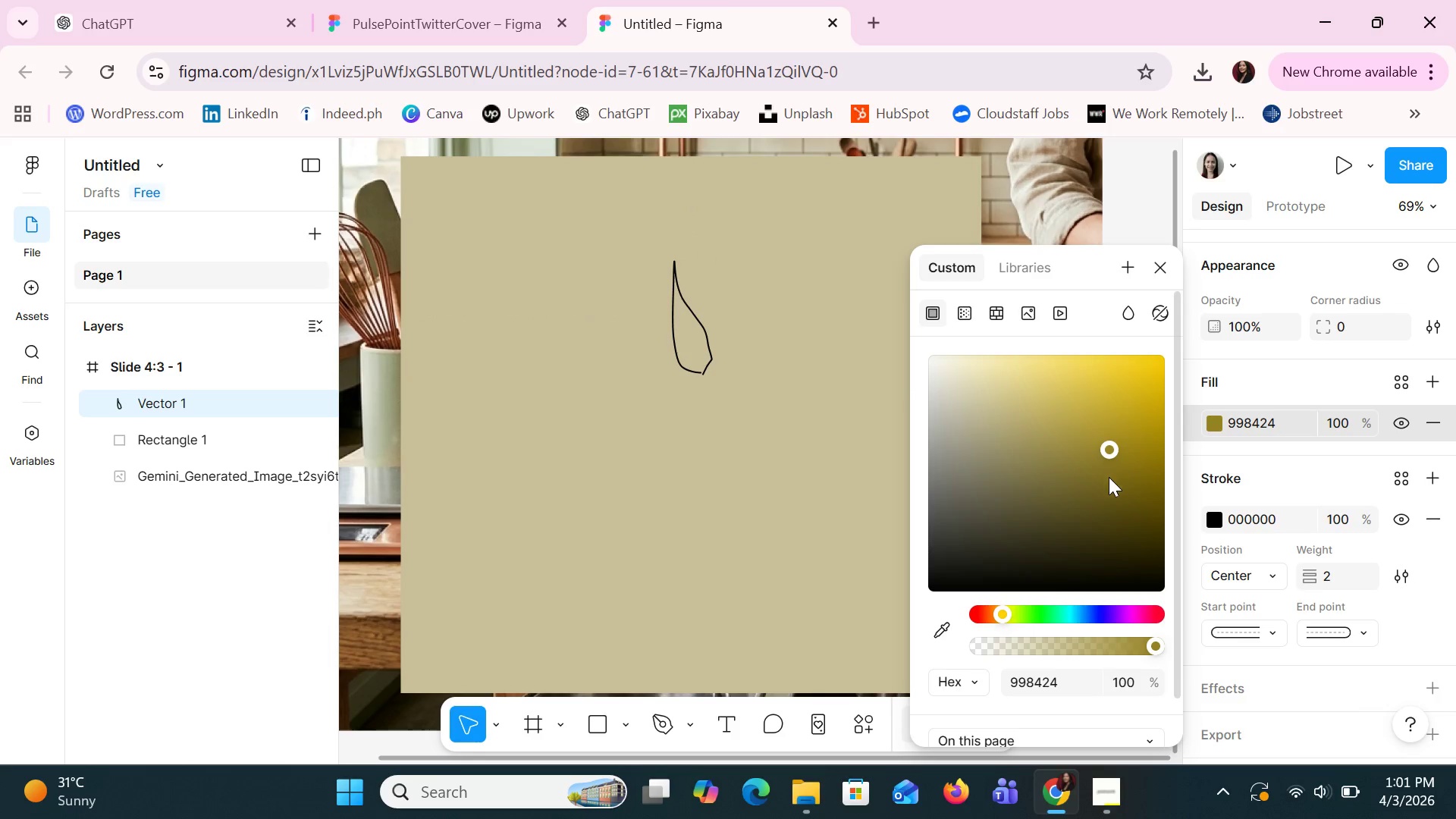 
left_click([1107, 483])
 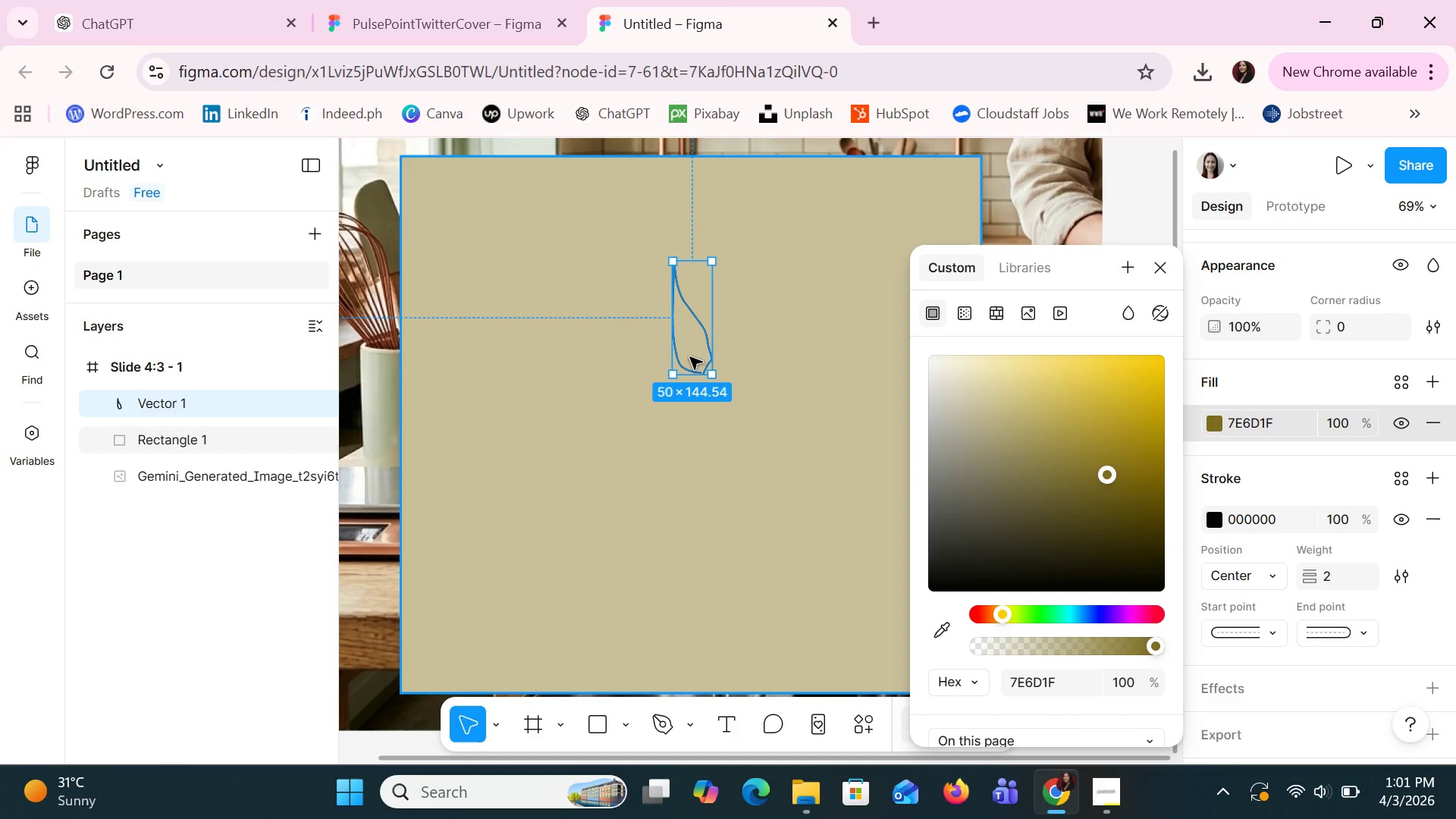 
left_click([690, 353])
 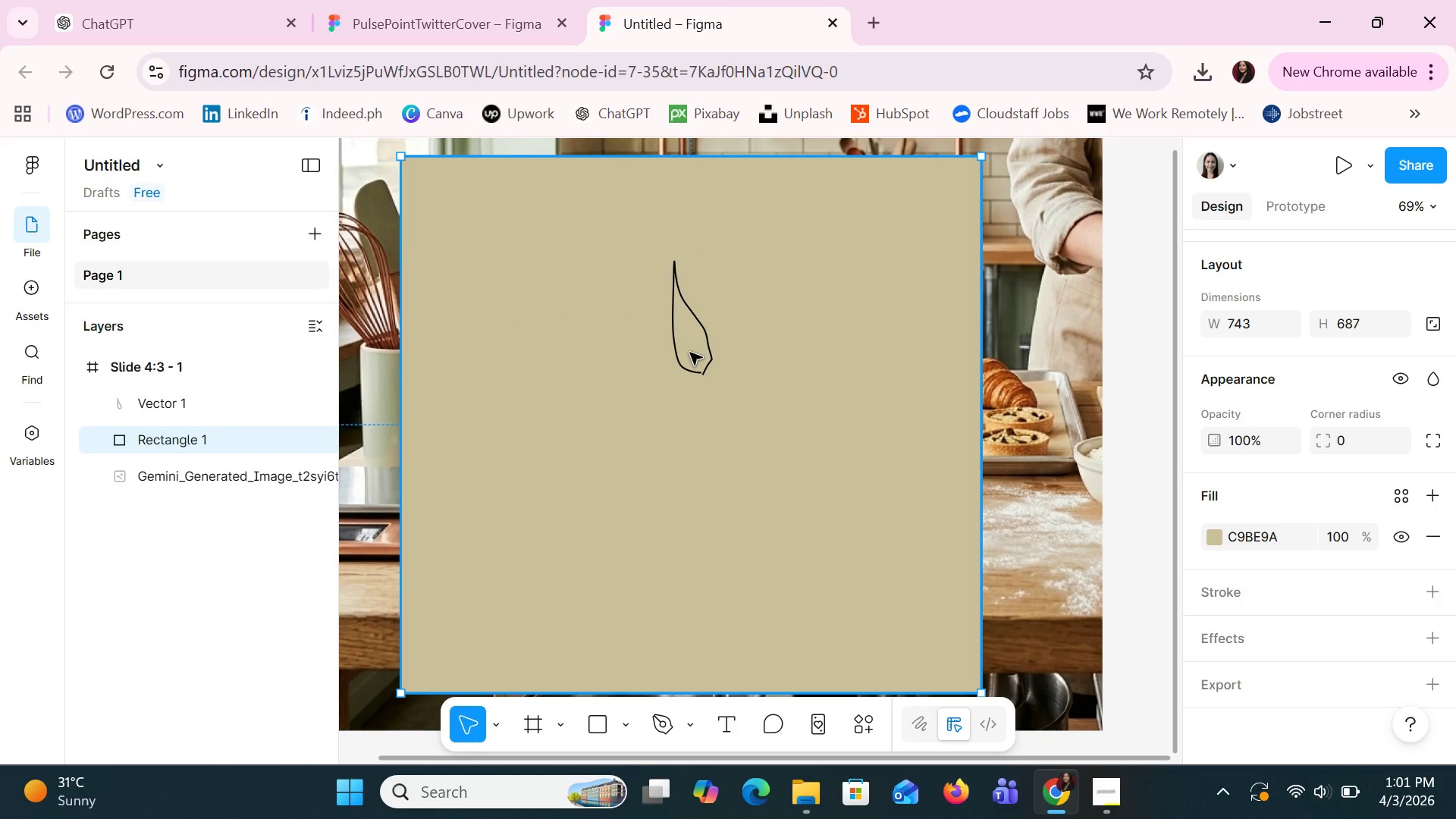 
left_click([690, 353])
 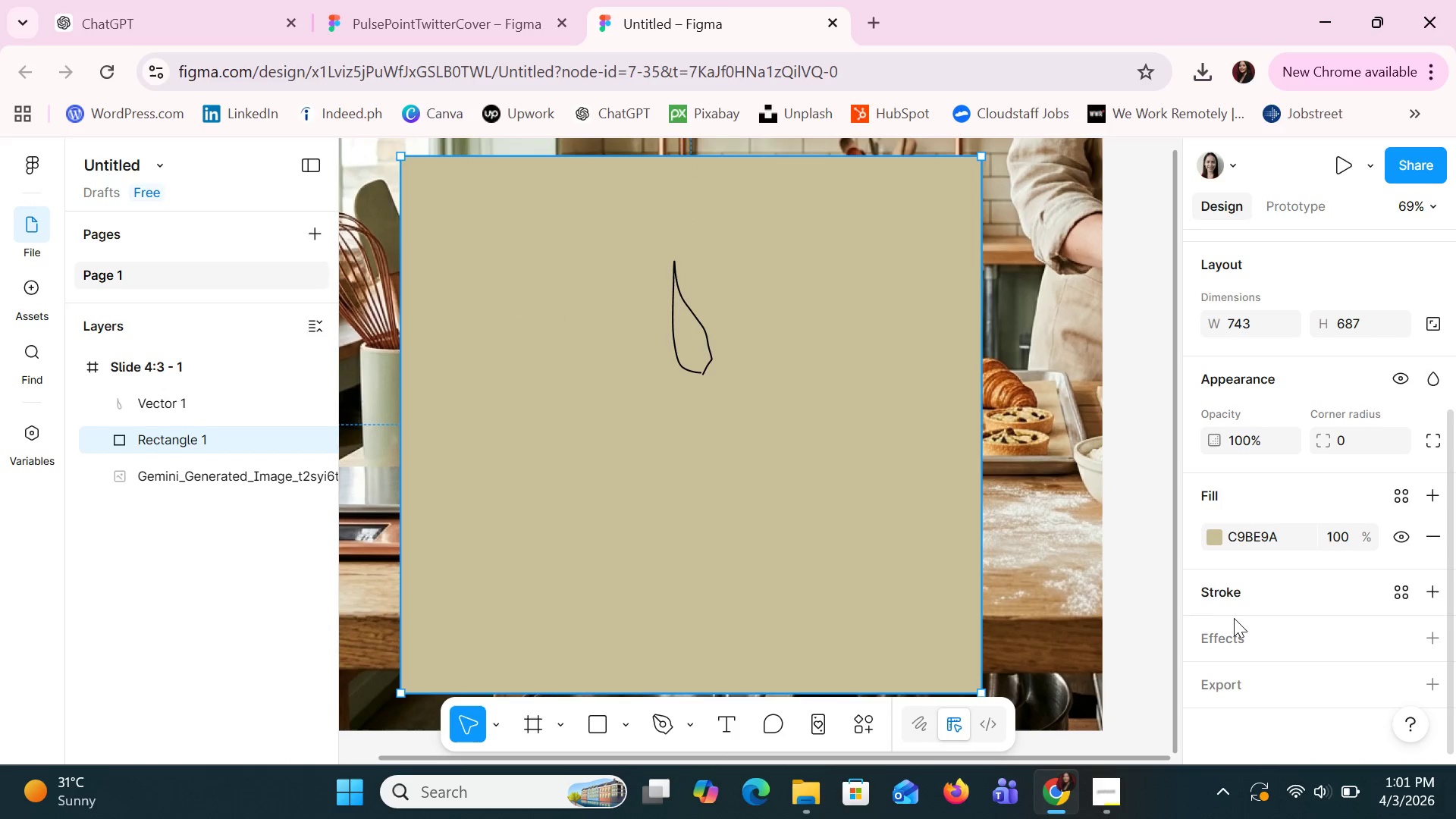 
left_click([1219, 546])
 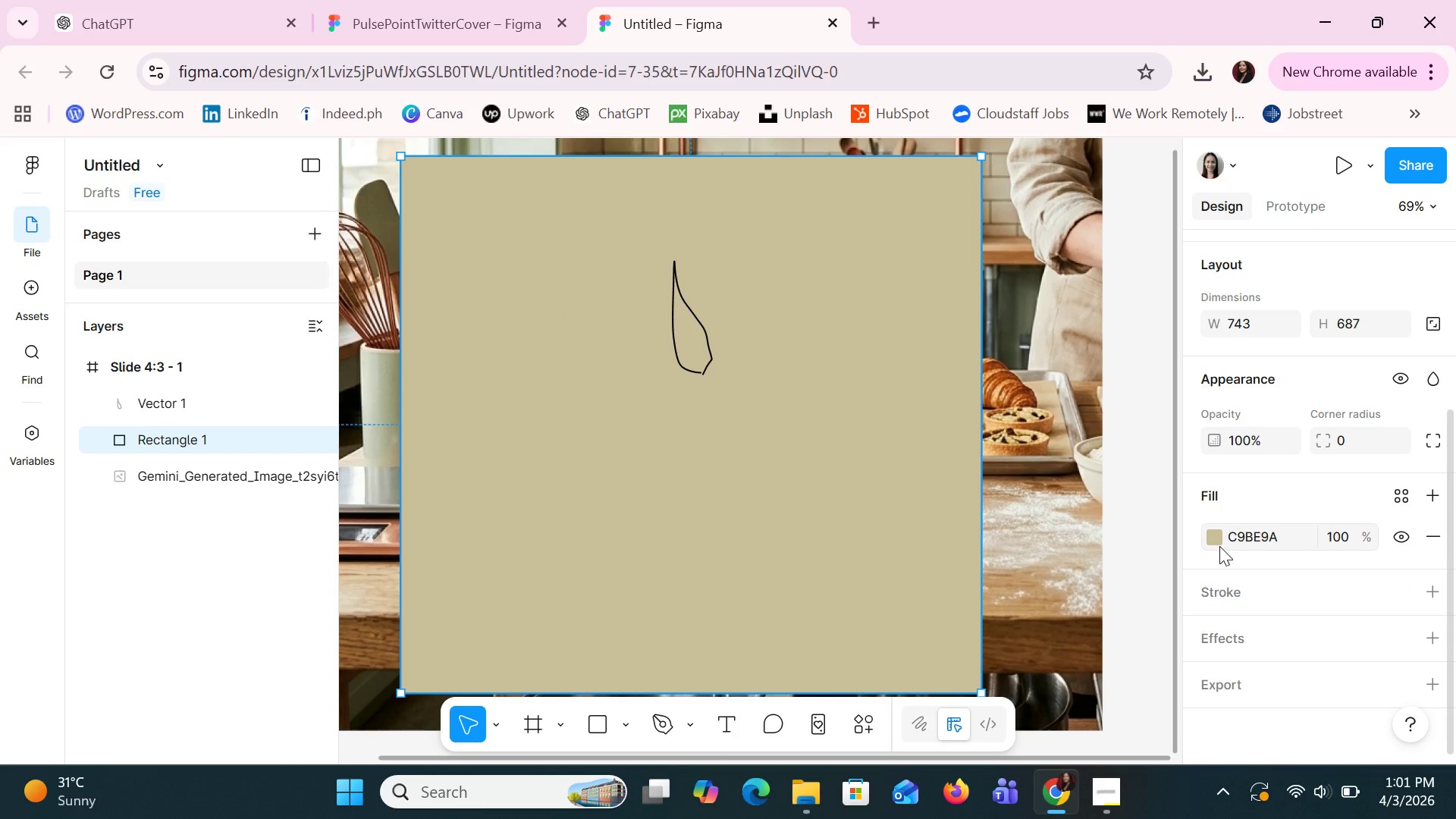 
left_click([1220, 544])
 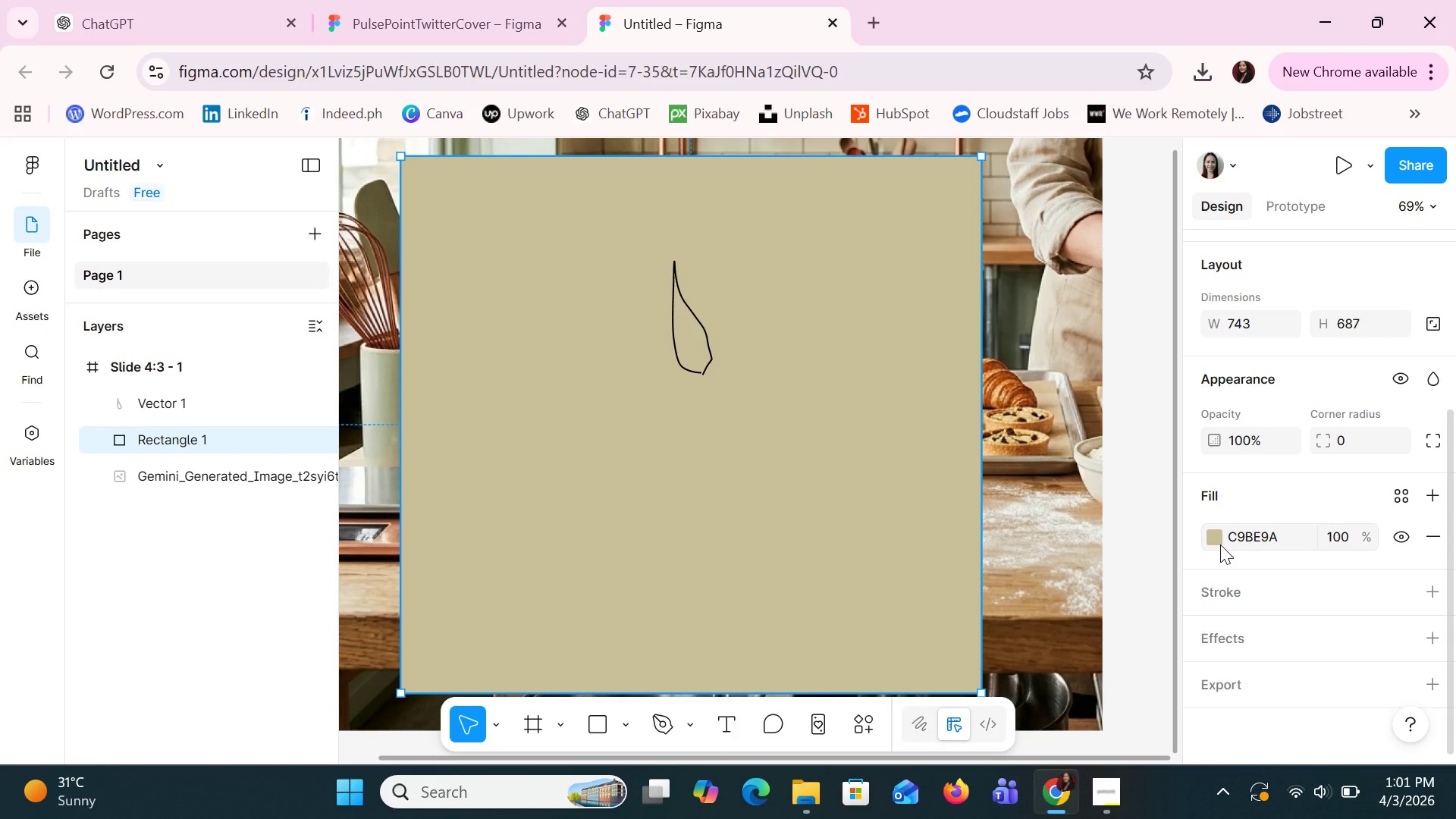 
left_click([1222, 540])
 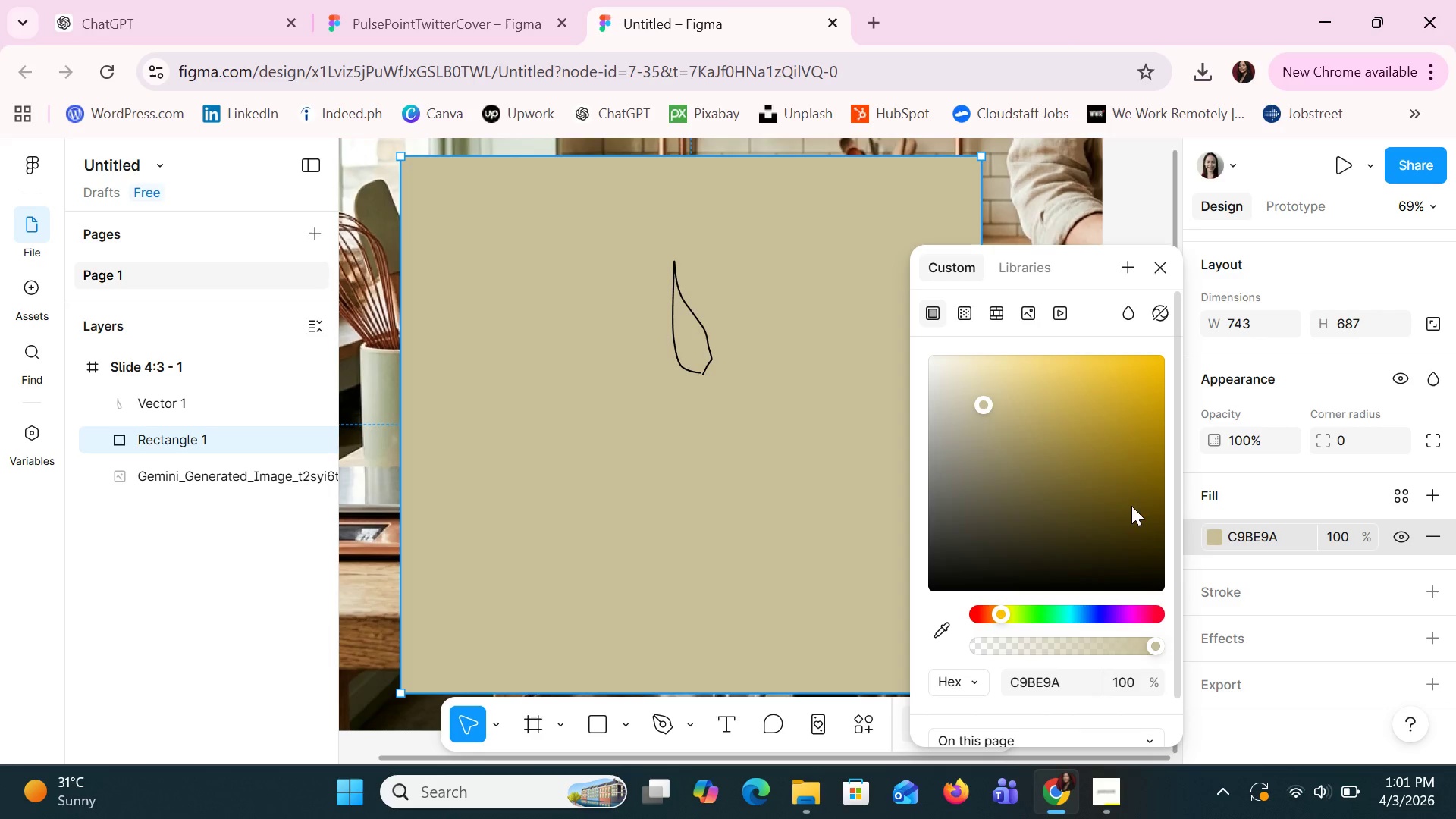 
left_click([1090, 501])
 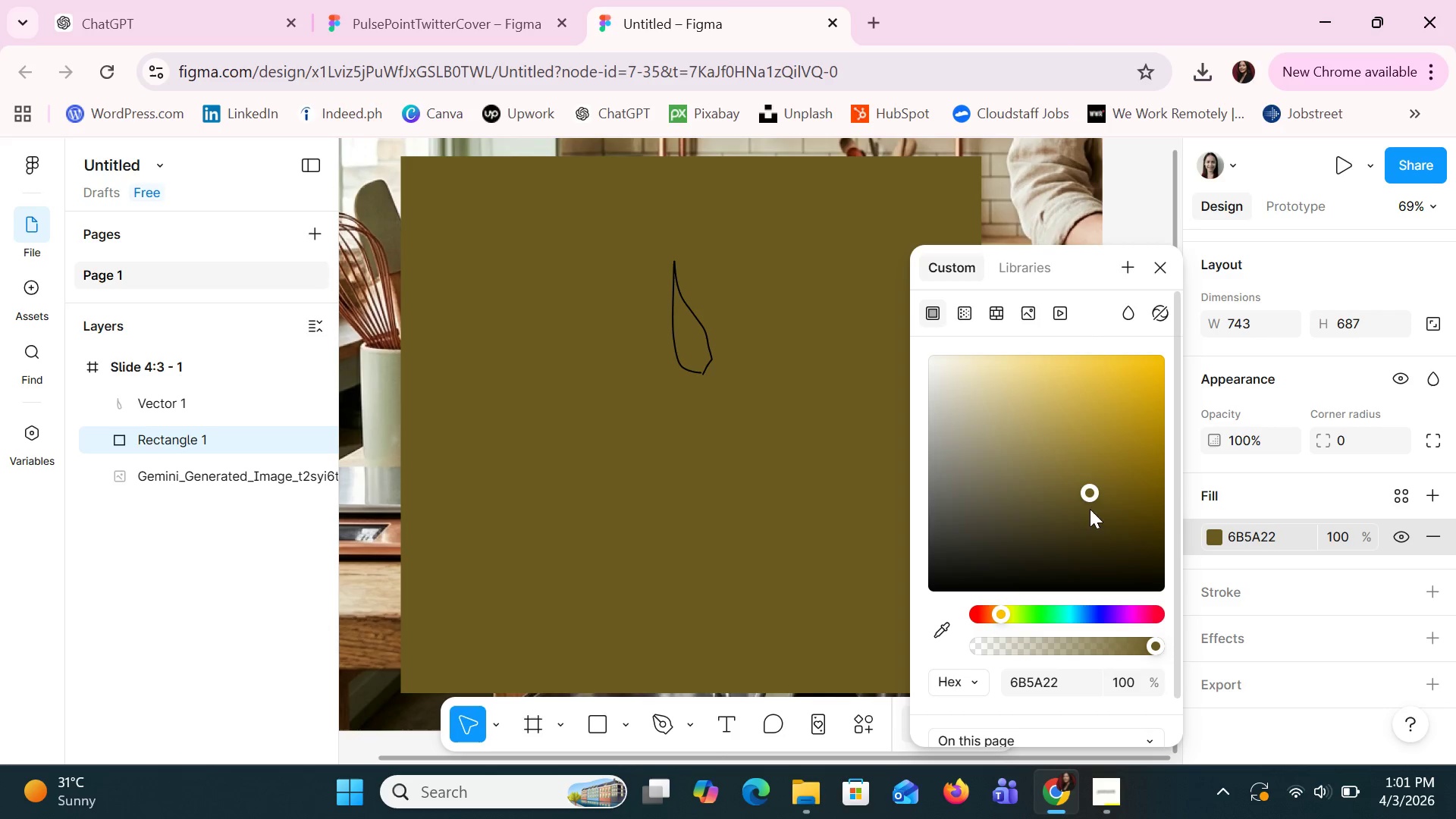 
left_click([1083, 534])
 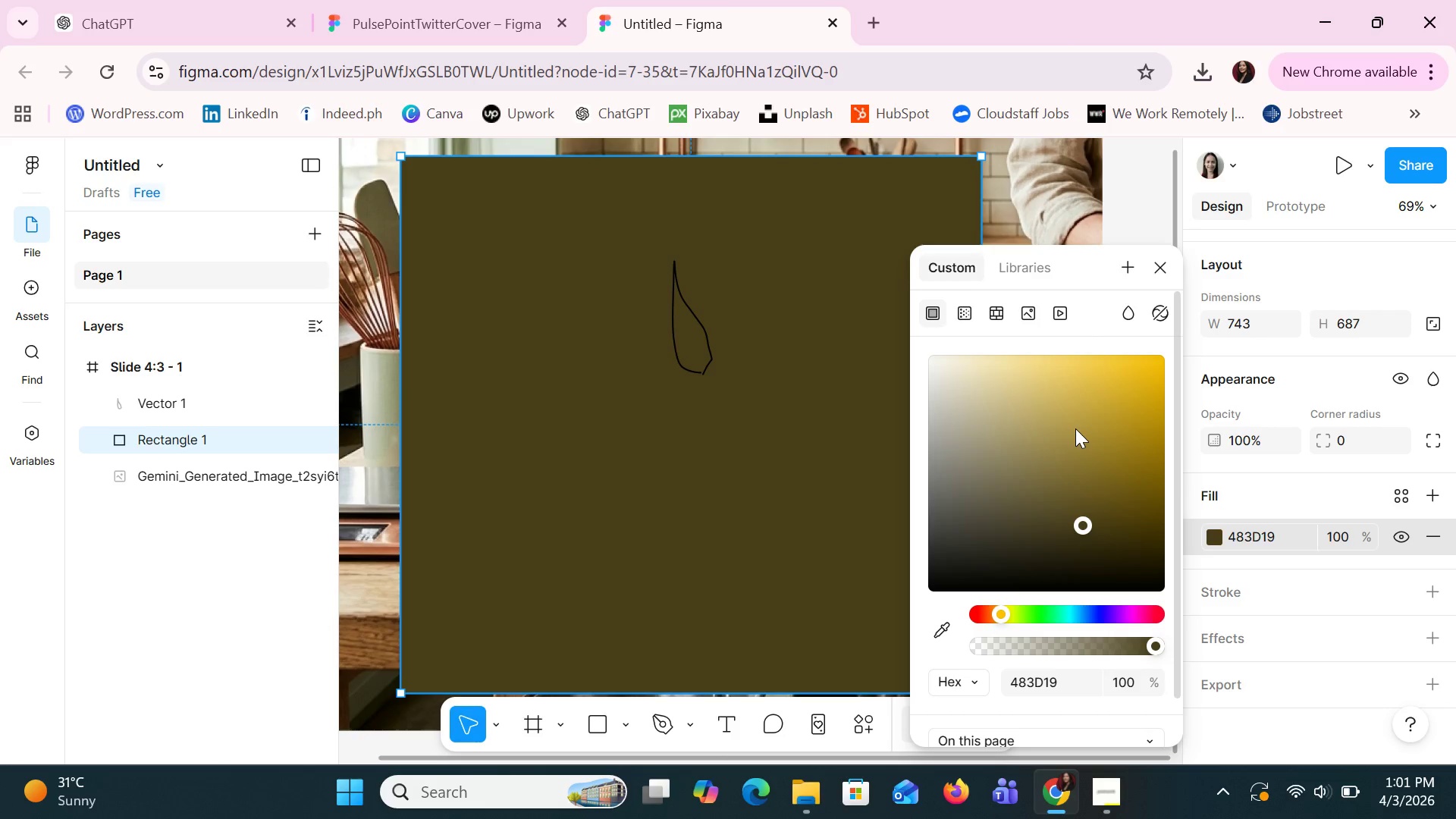 
left_click([1078, 375])
 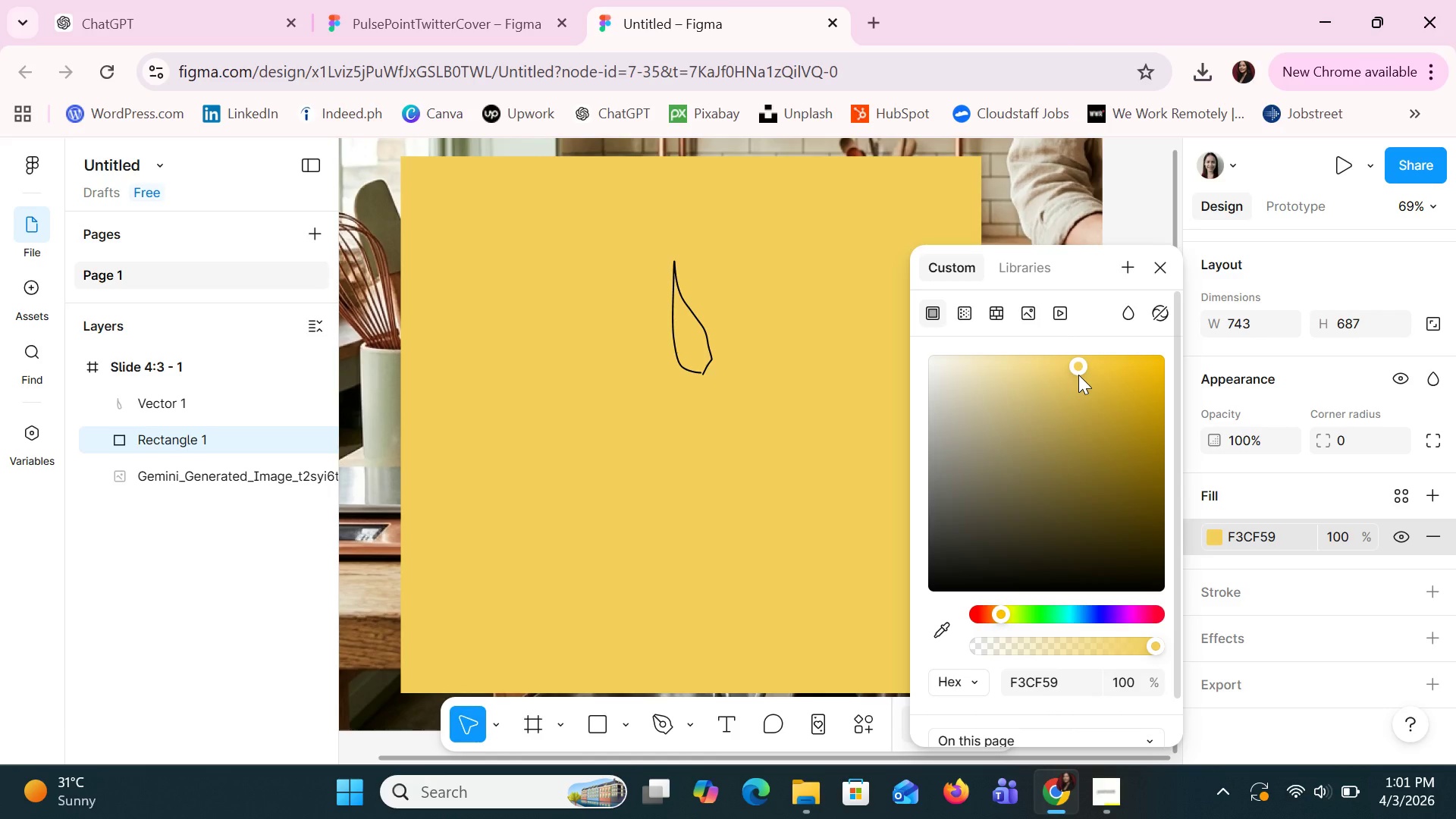 
key(Control+Z)
 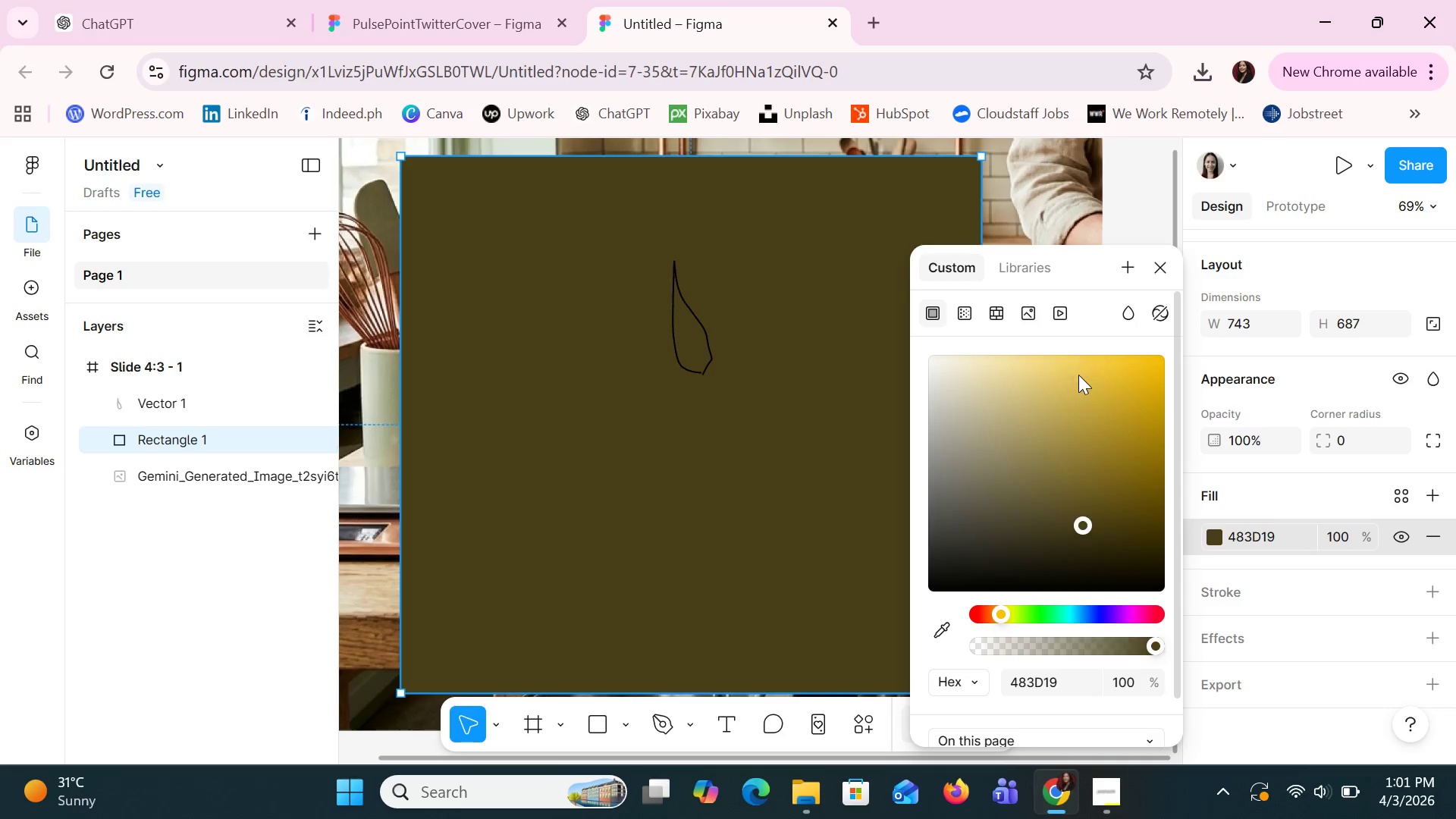 
key(Control+Z)
 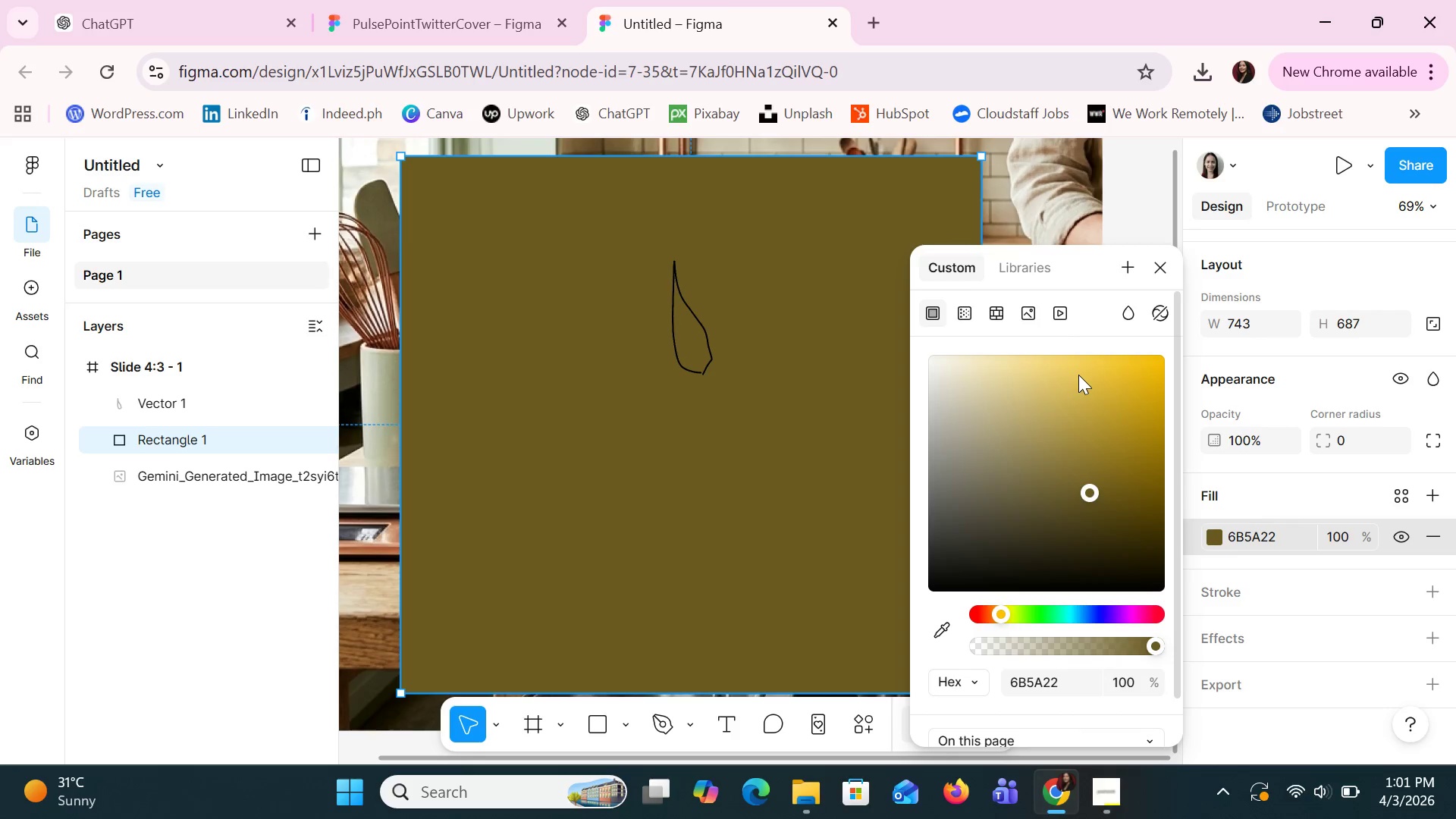 
key(Control+Z)
 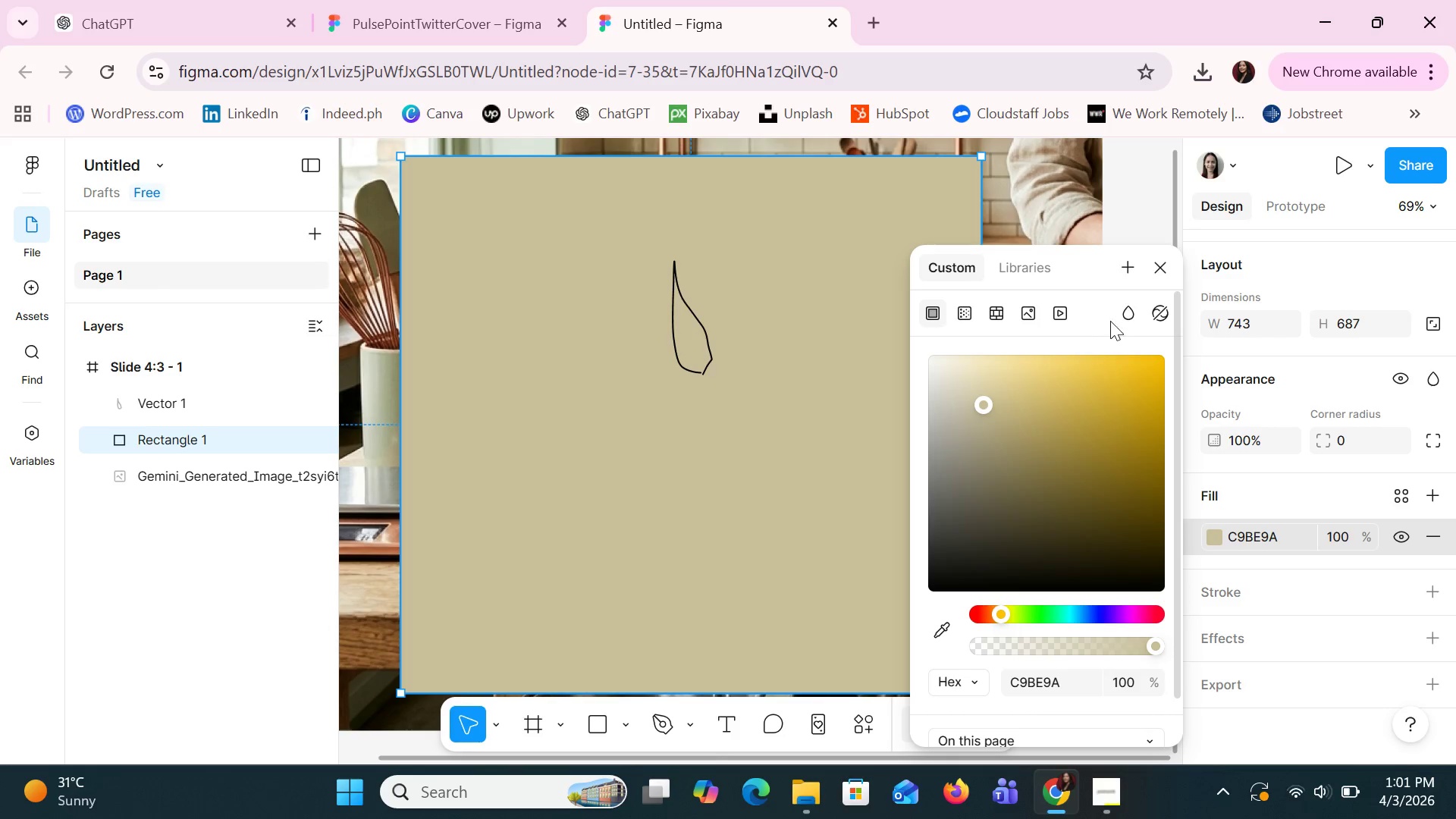 
left_click([1155, 271])
 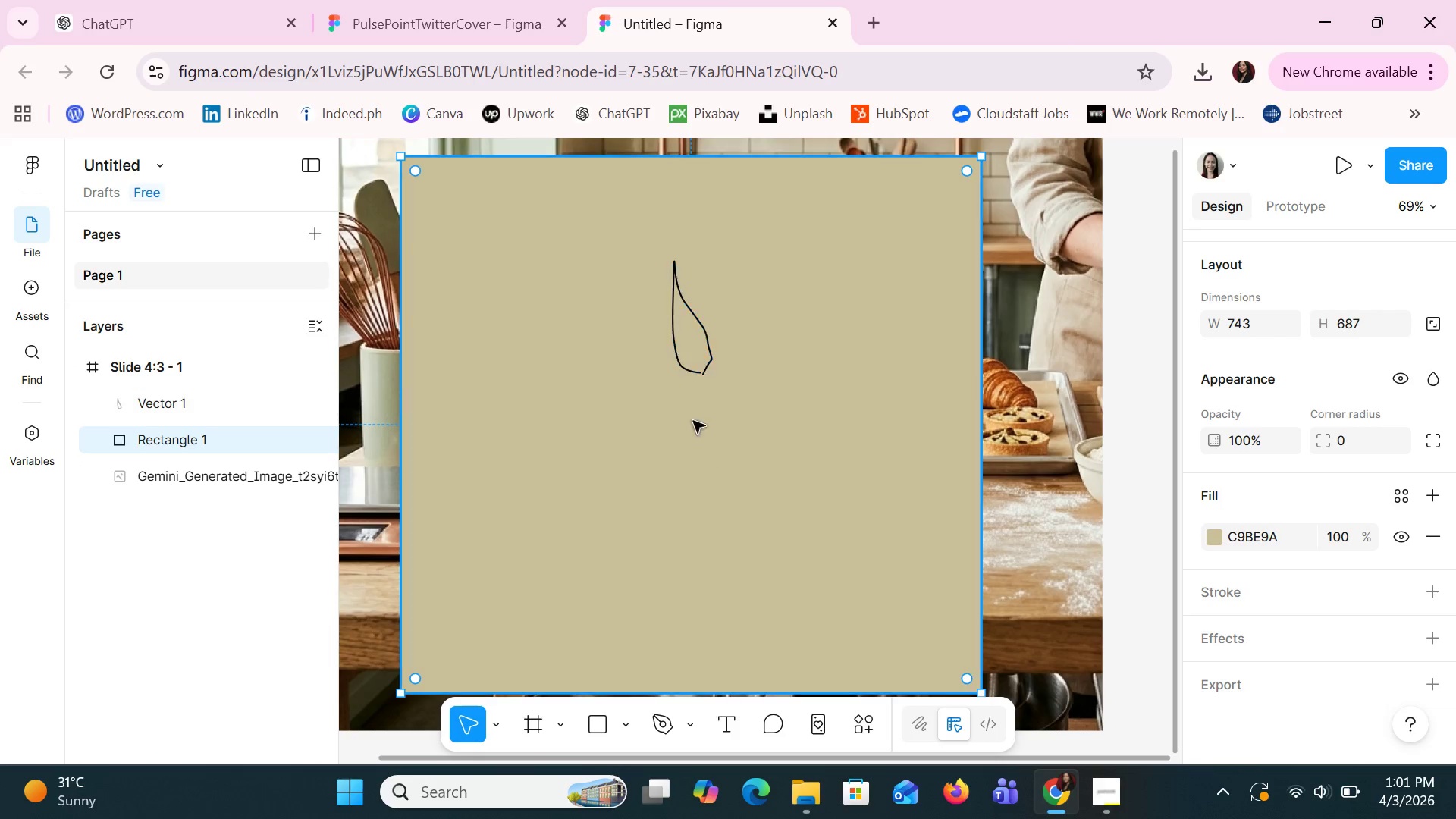 
left_click([684, 719])
 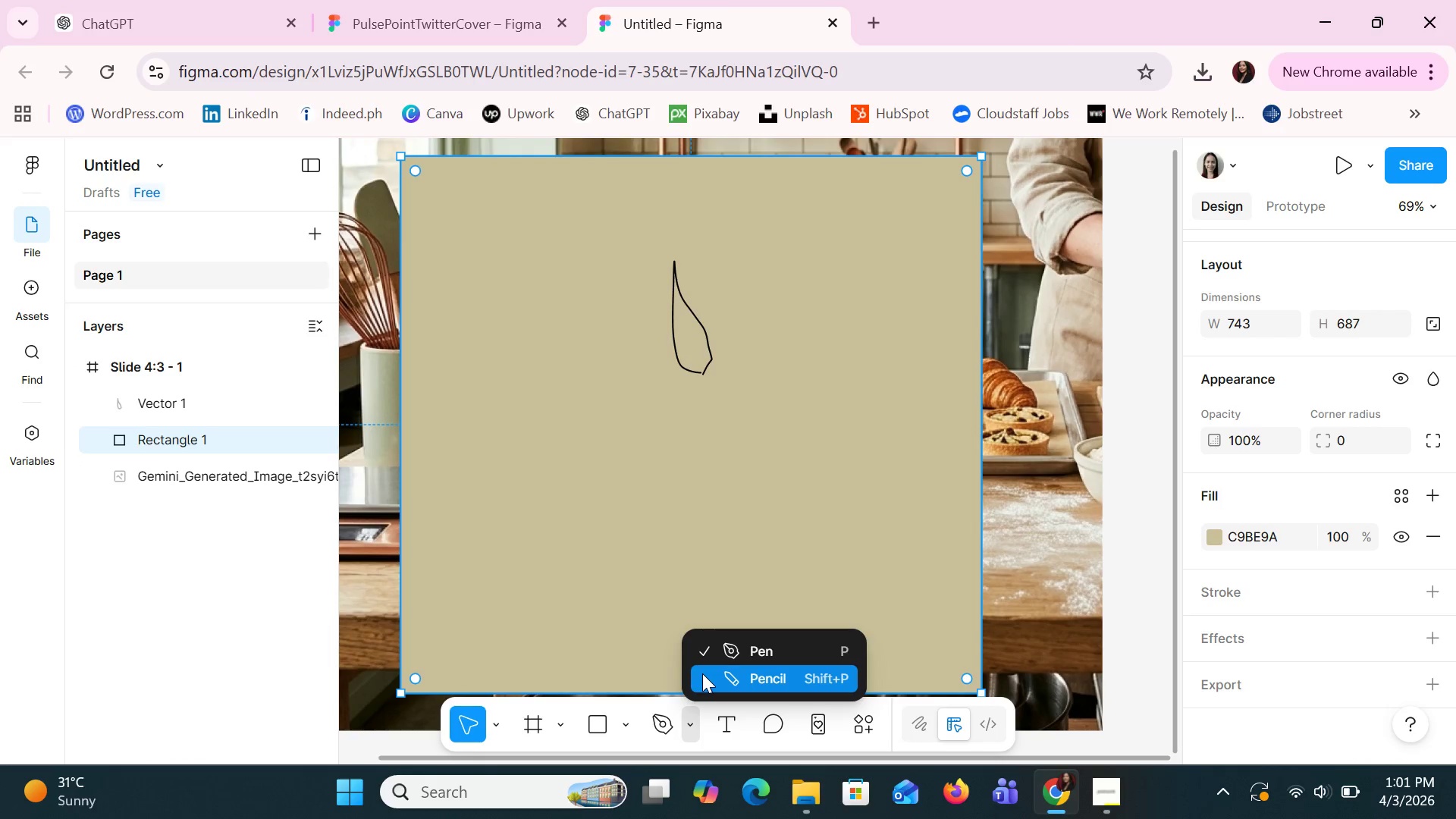 
left_click([702, 673])
 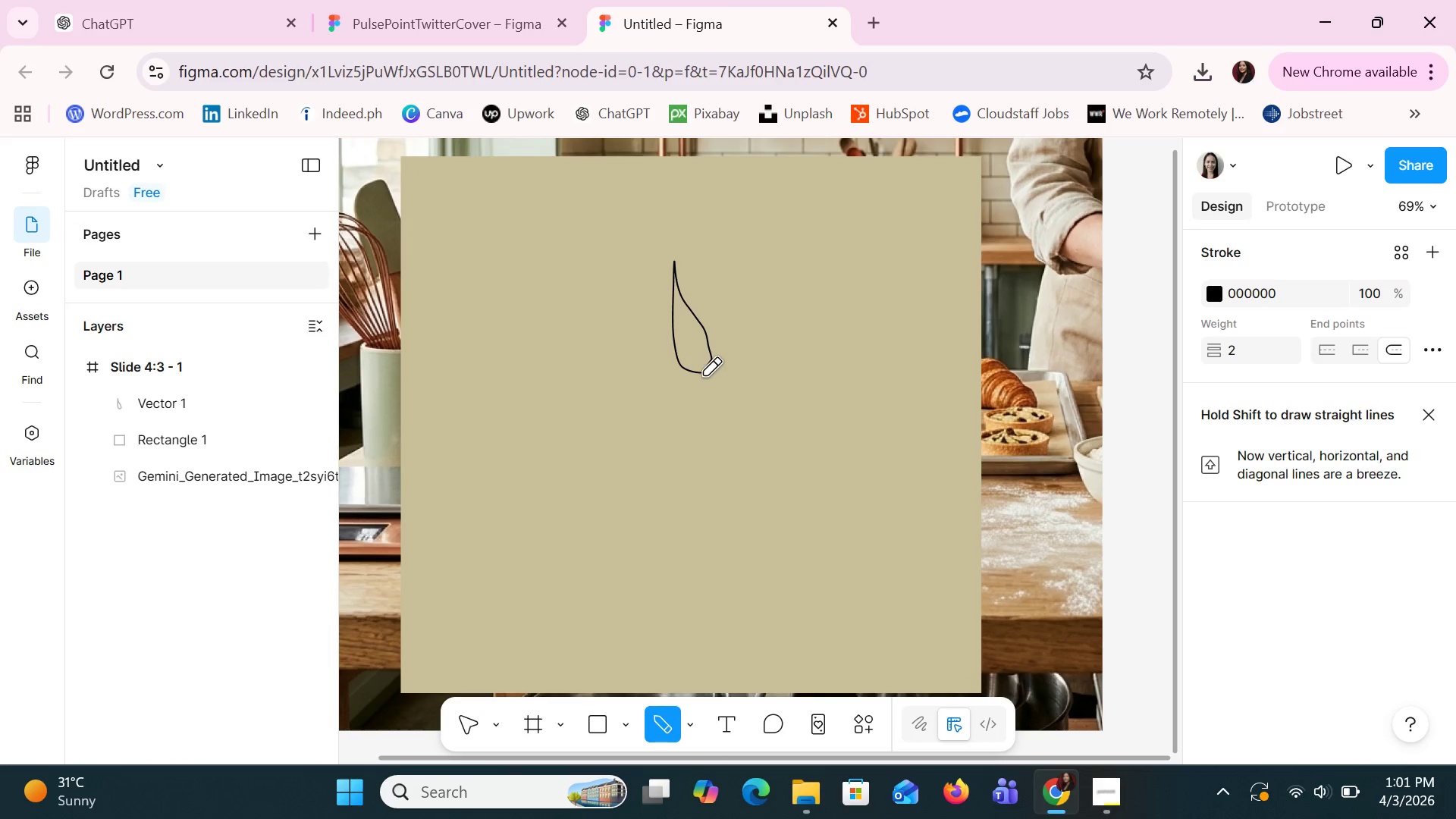 
left_click_drag(start_coordinate=[703, 375], to_coordinate=[695, 372])
 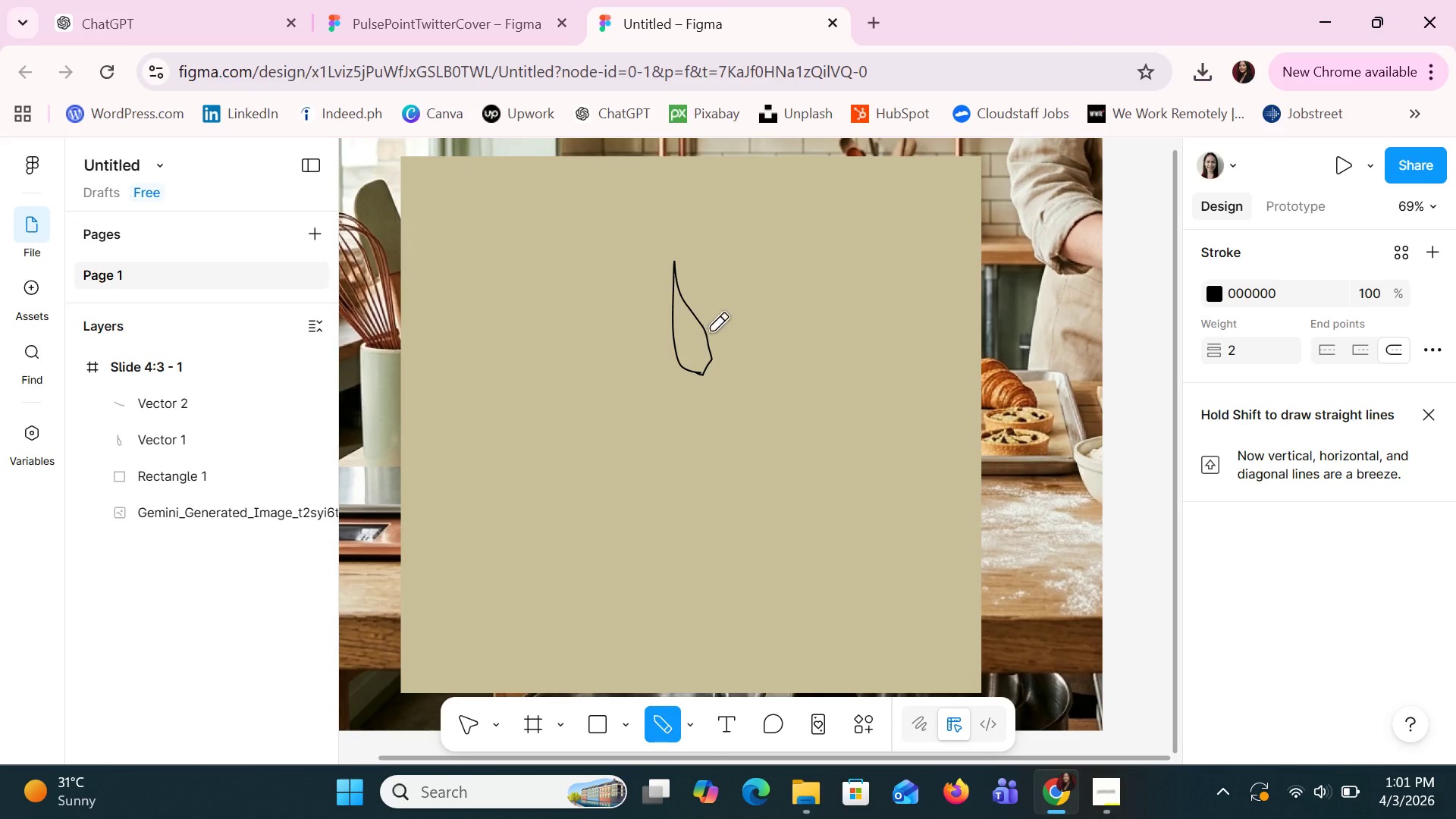 
left_click([1241, 293])
 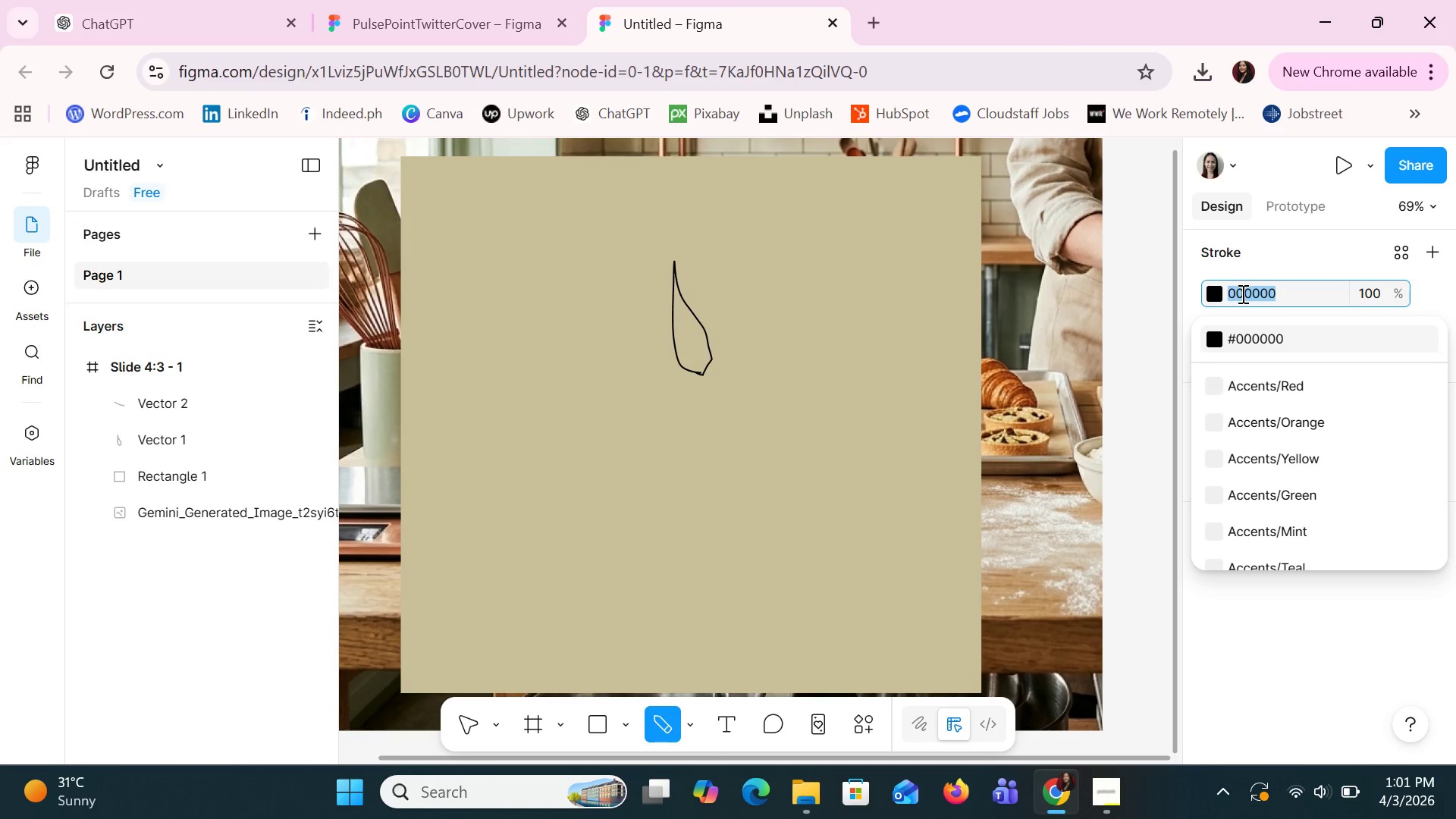 
left_click([1241, 293])
 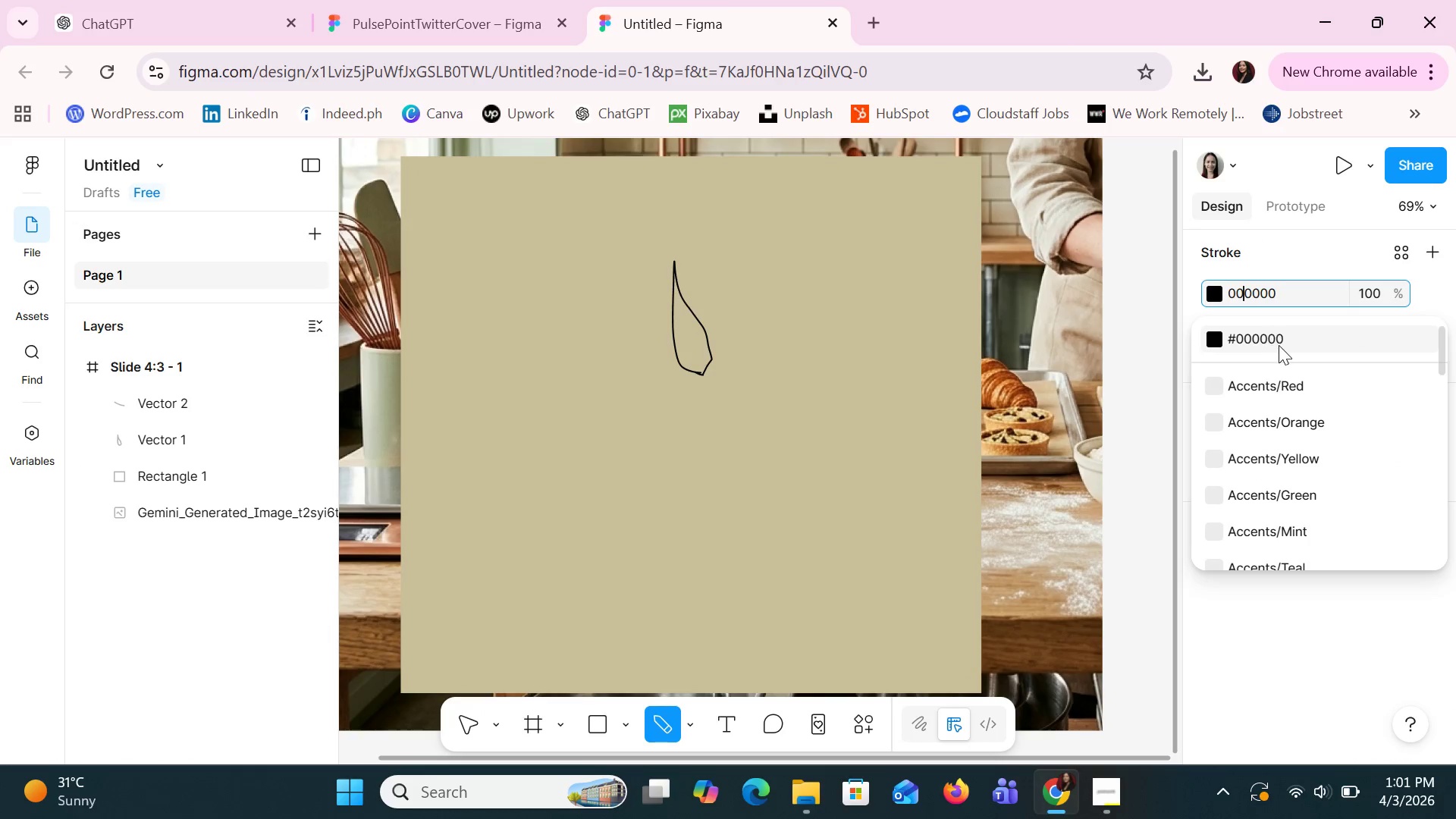 
scroll: coordinate [1289, 342], scroll_direction: up, amount: 7.0
 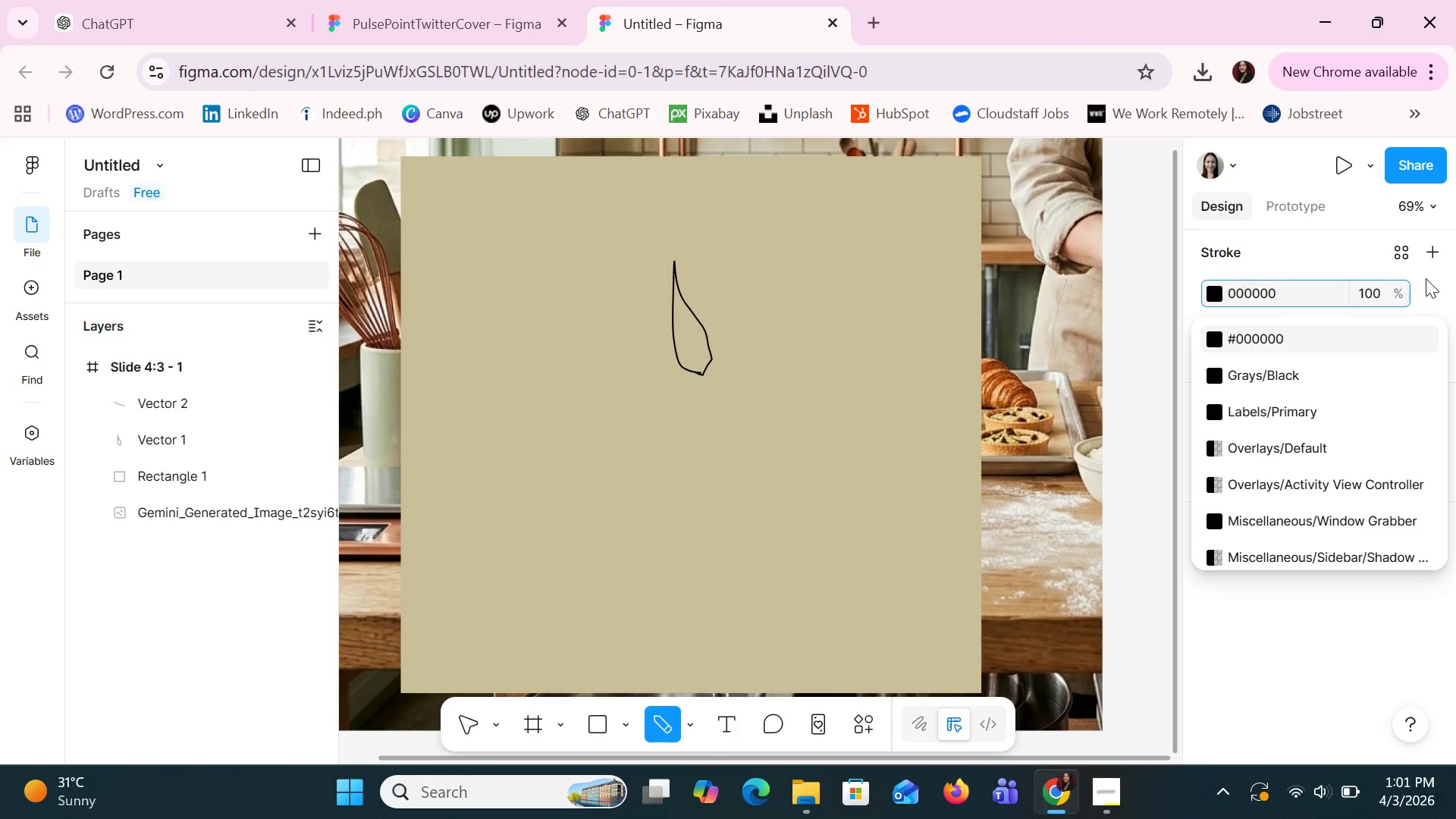 
left_click([1426, 278])
 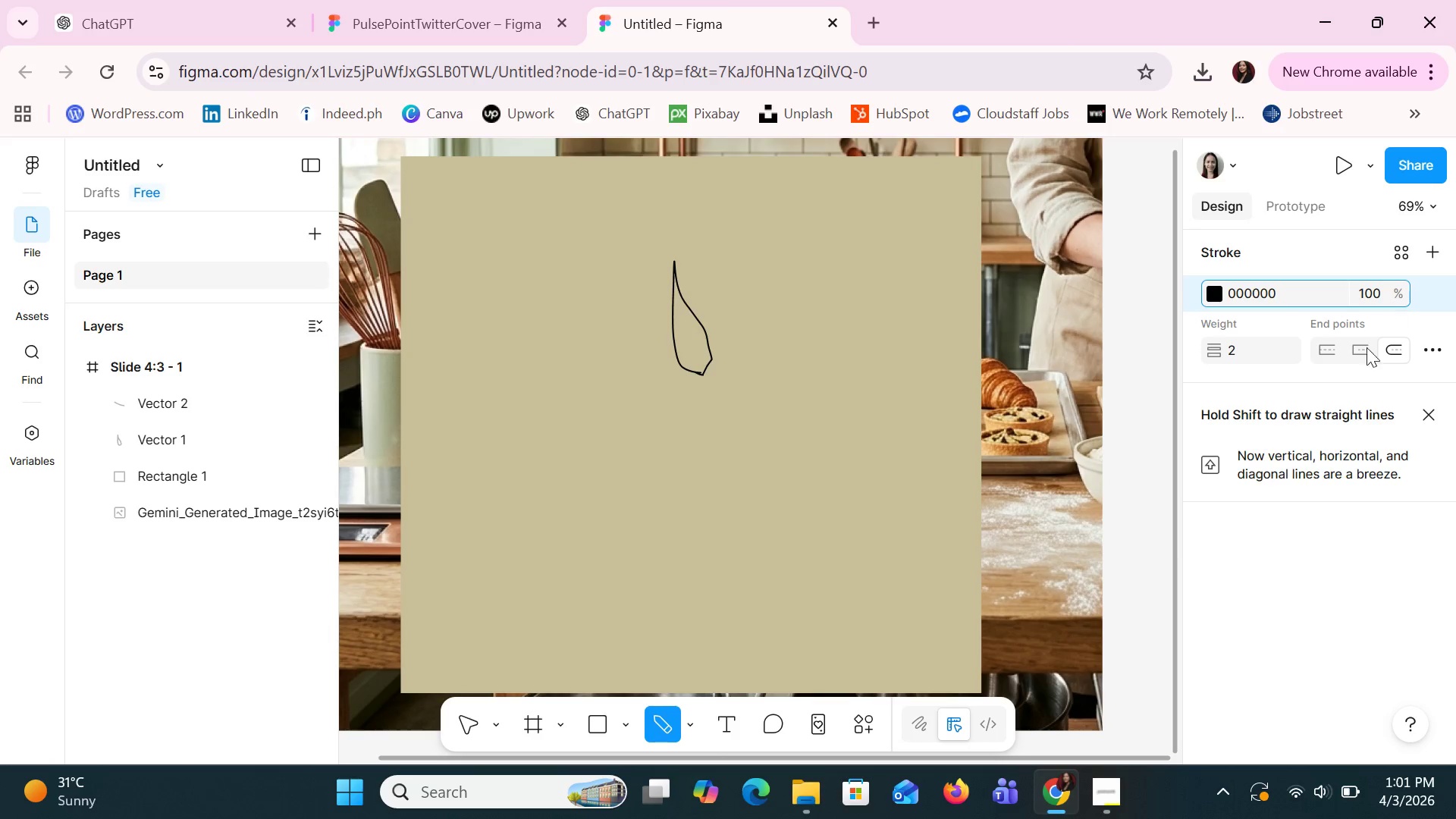 
scroll: coordinate [1359, 373], scroll_direction: up, amount: 4.0
 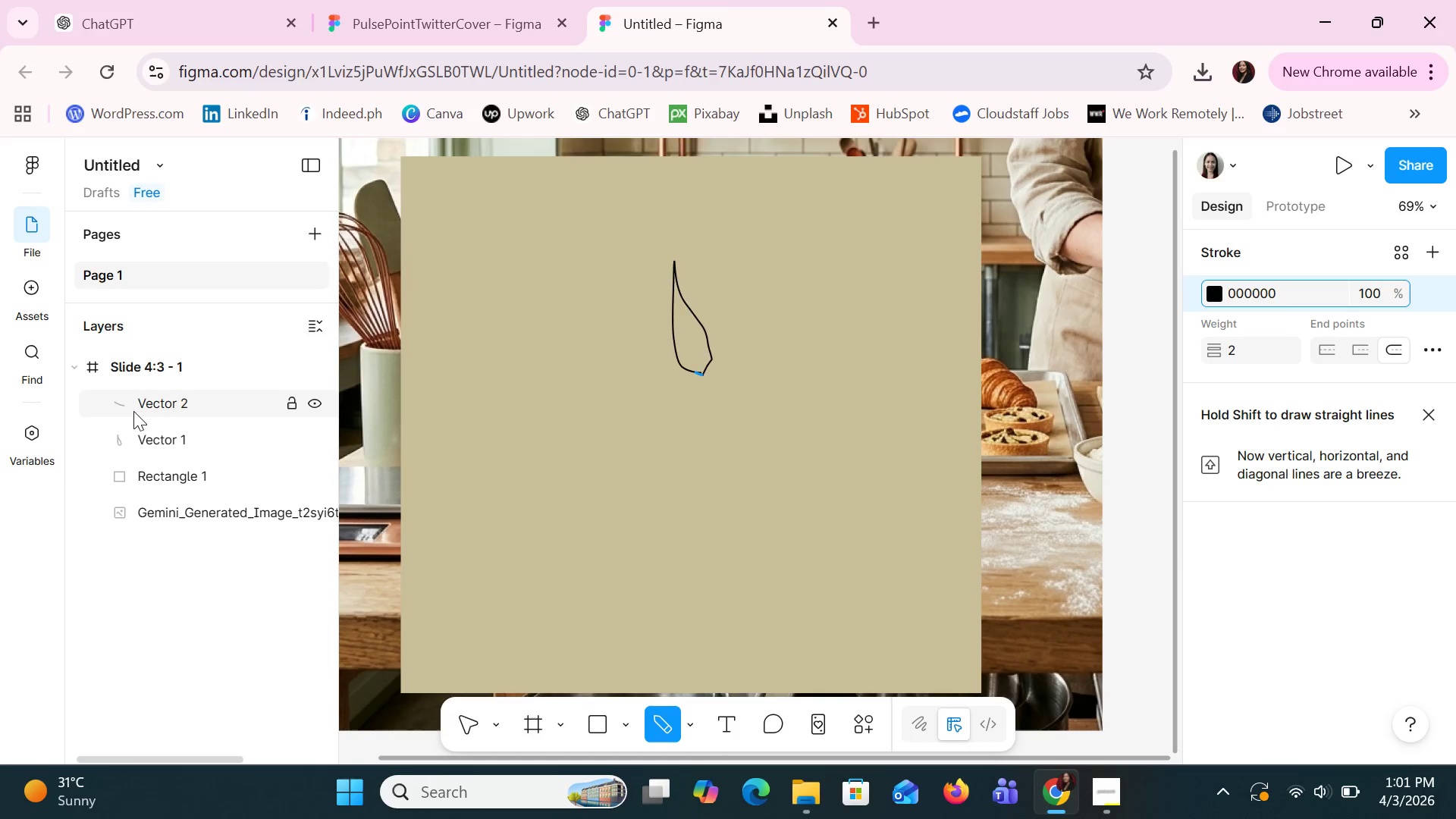 
left_click([171, 448])
 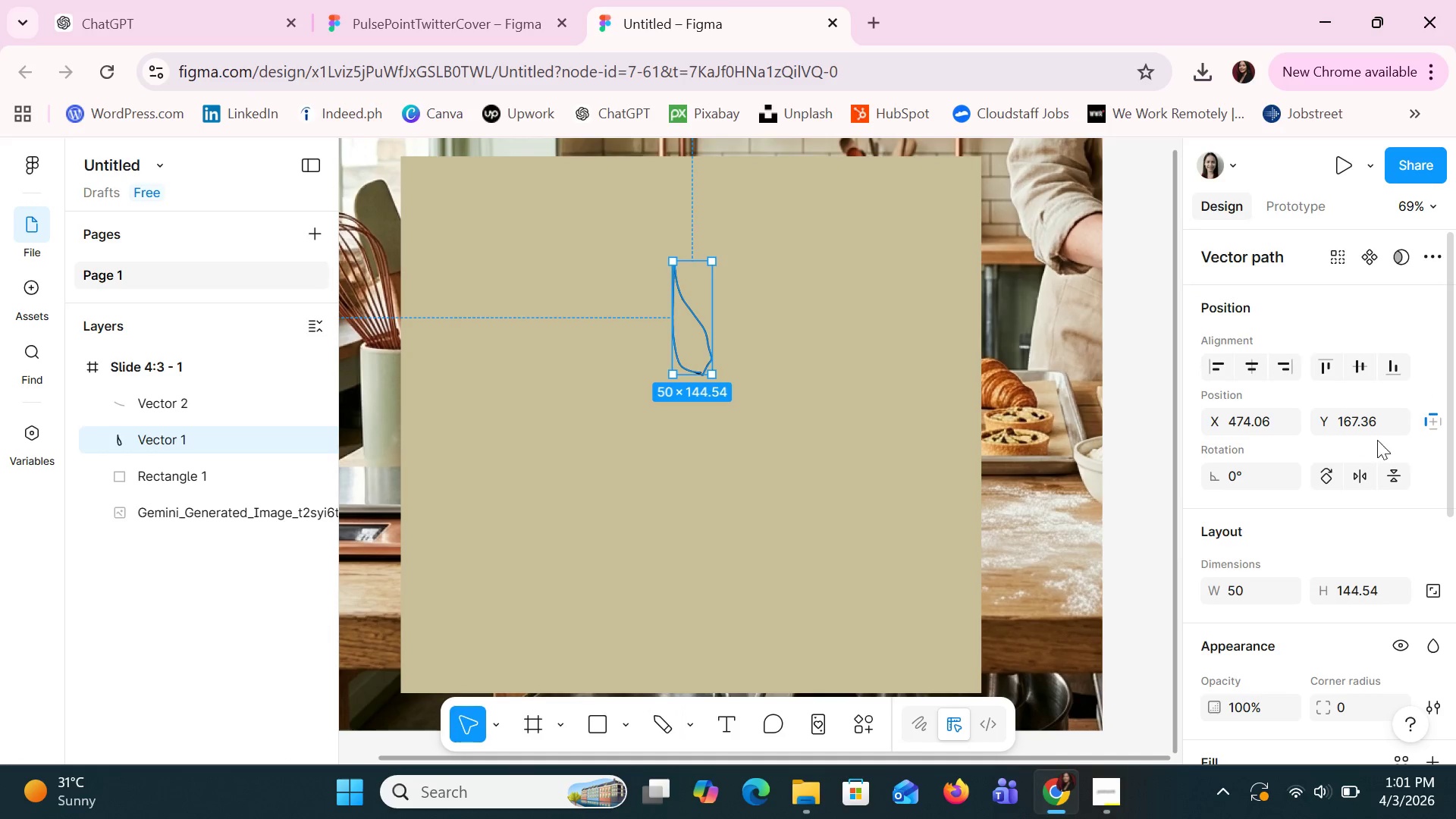 
scroll: coordinate [1291, 490], scroll_direction: down, amount: 2.0
 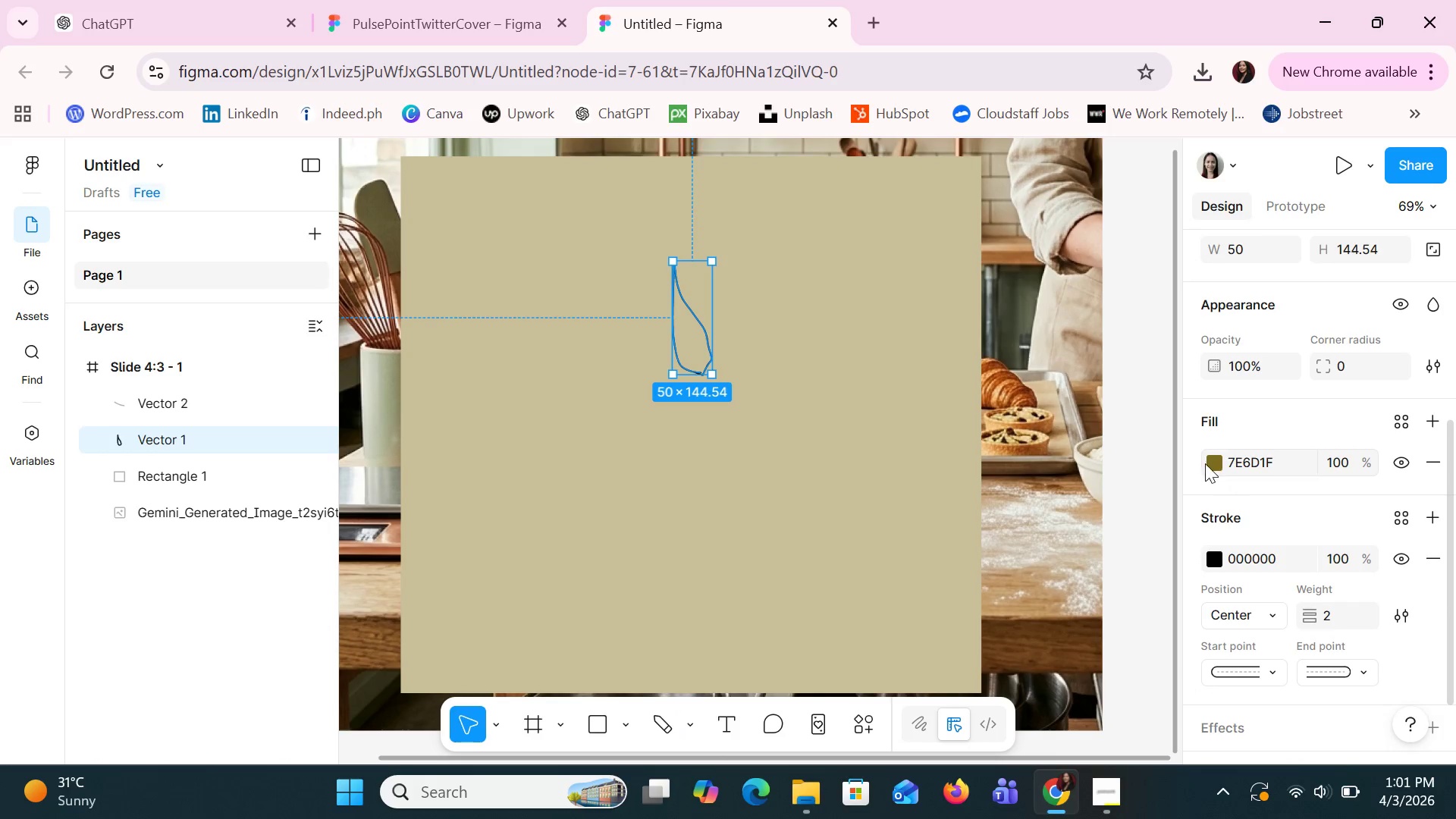 
left_click([1203, 463])
 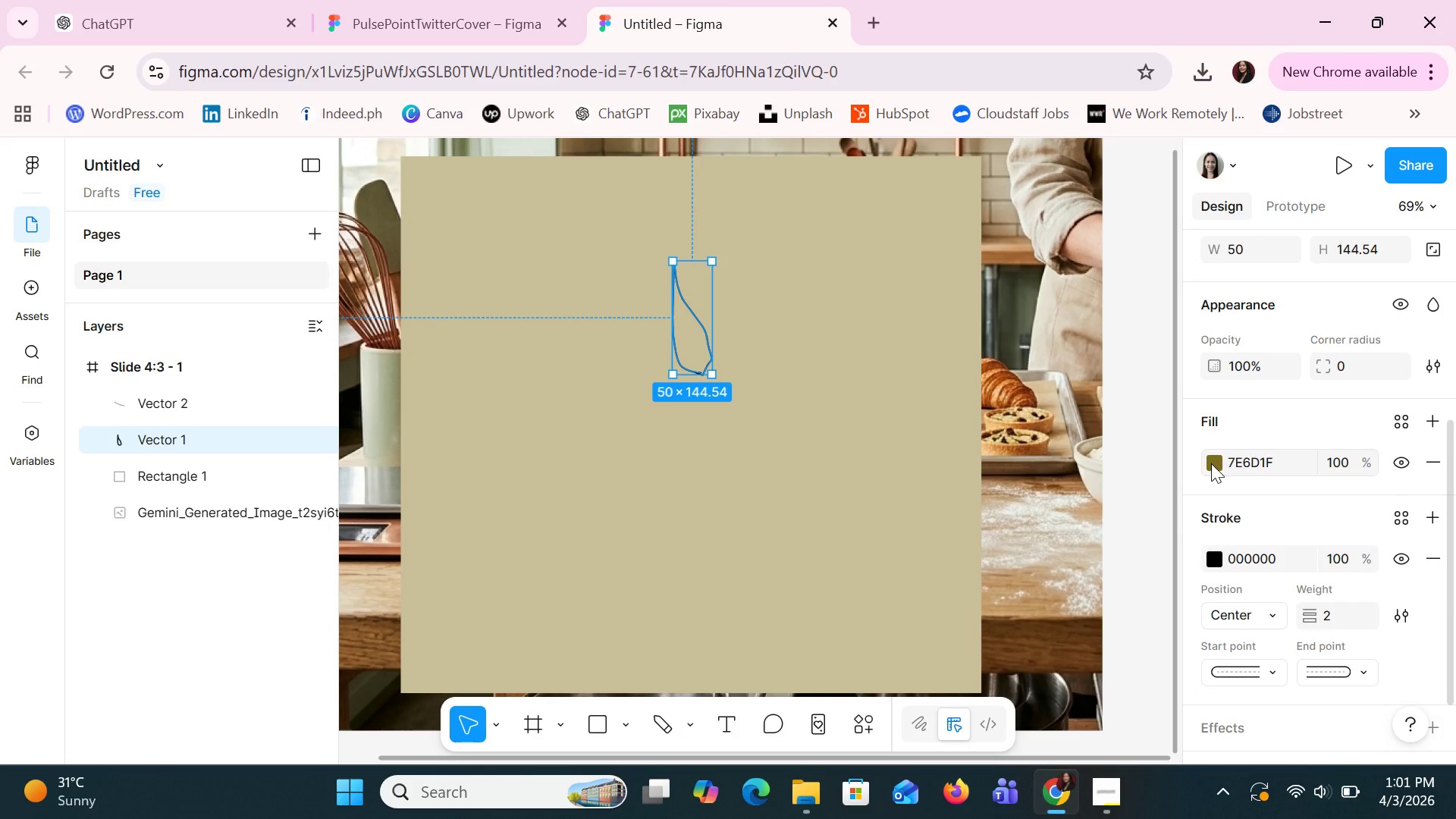 
left_click([1211, 463])
 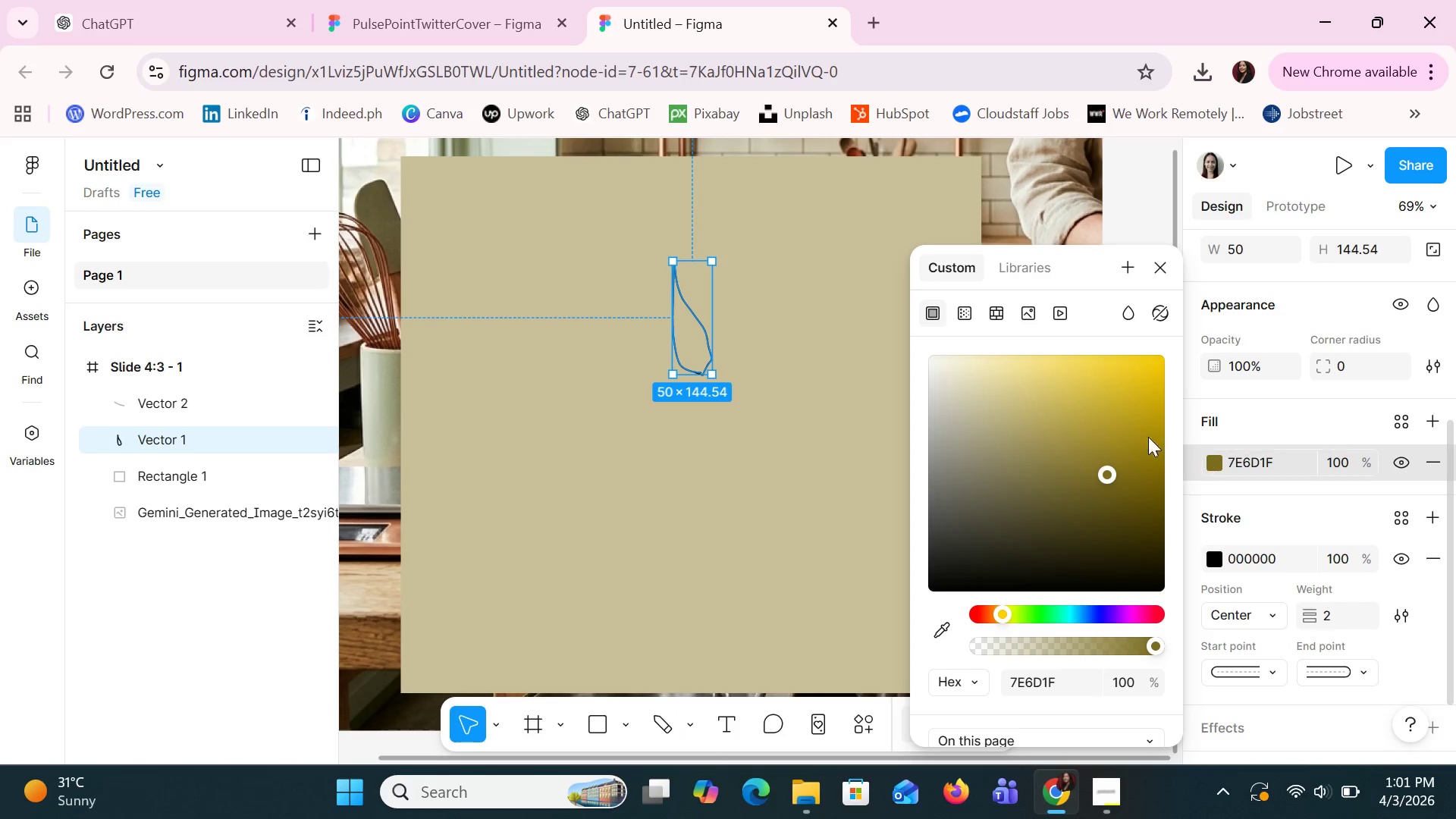 
left_click([1146, 408])
 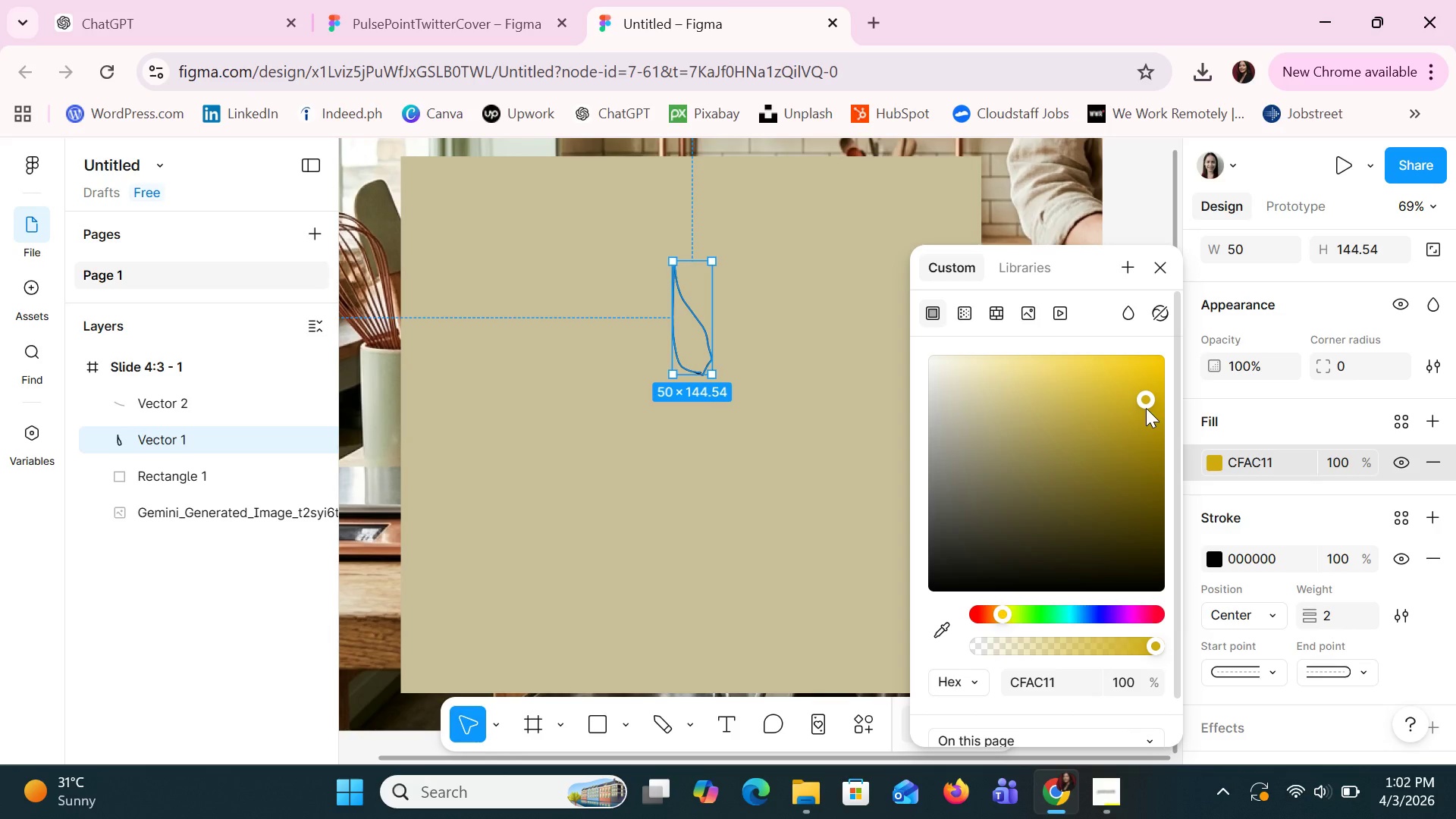 
scroll: coordinate [990, 647], scroll_direction: down, amount: 3.0
 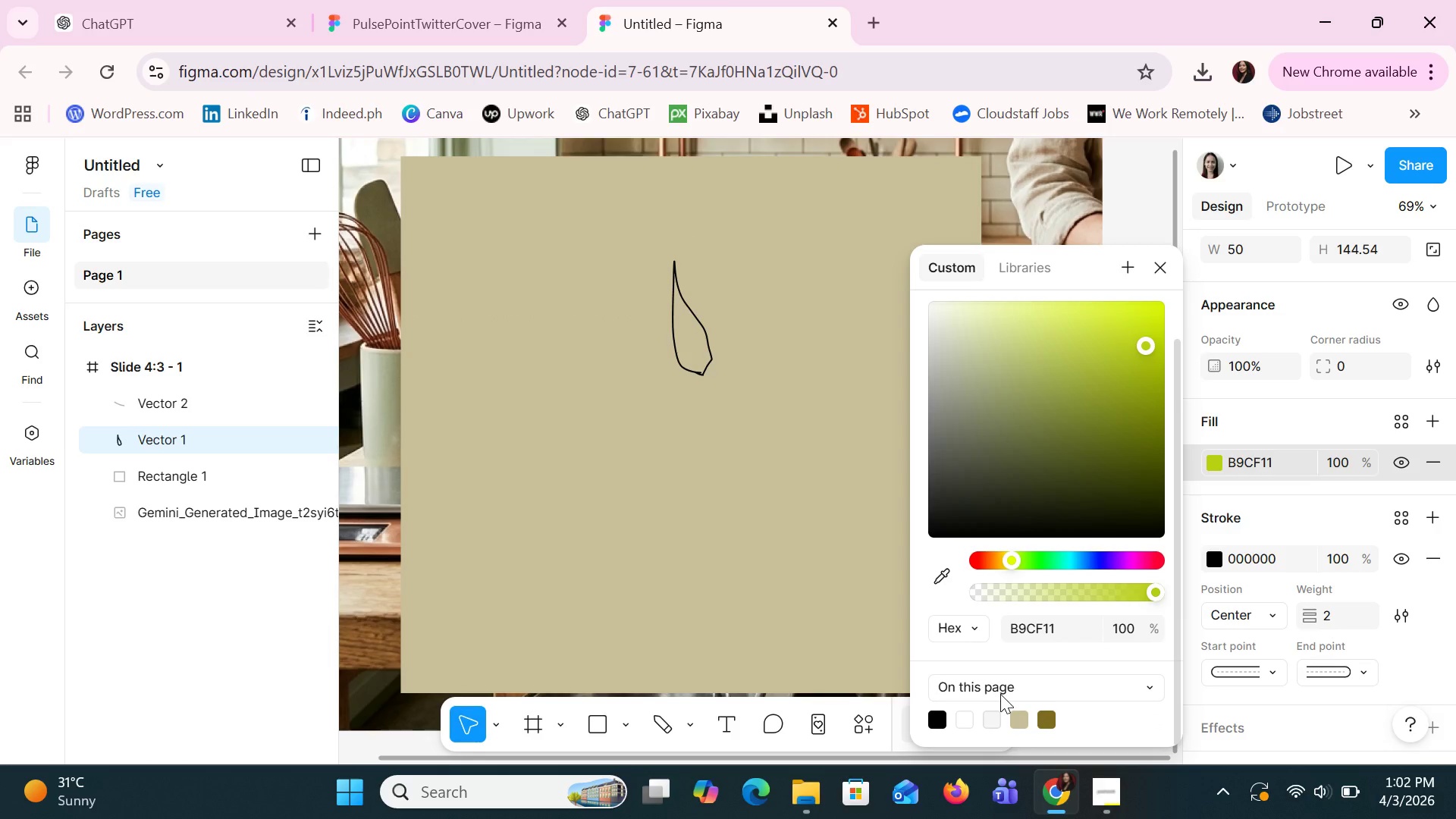 
left_click([1000, 694])
 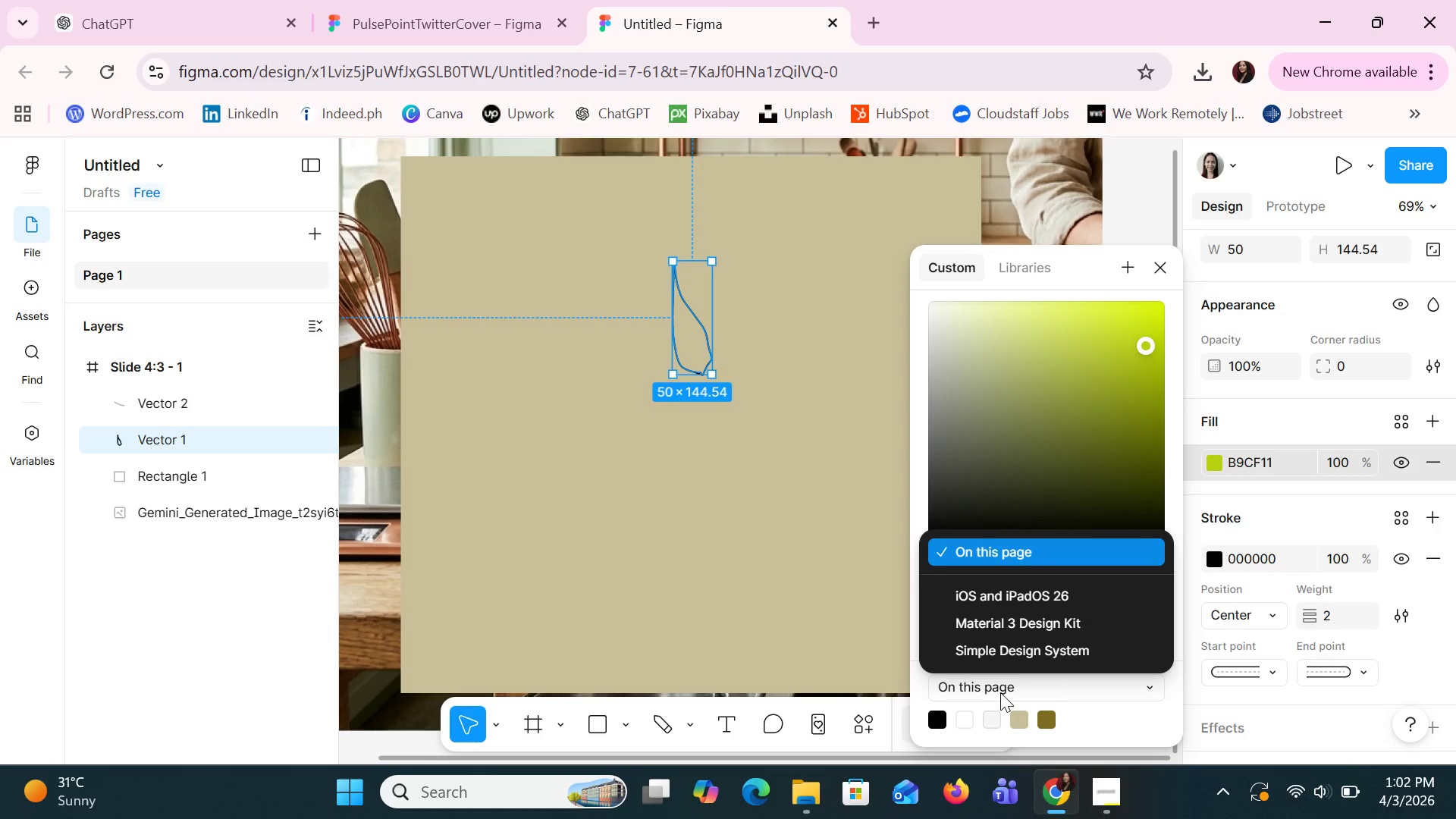 
left_click([1000, 692])
 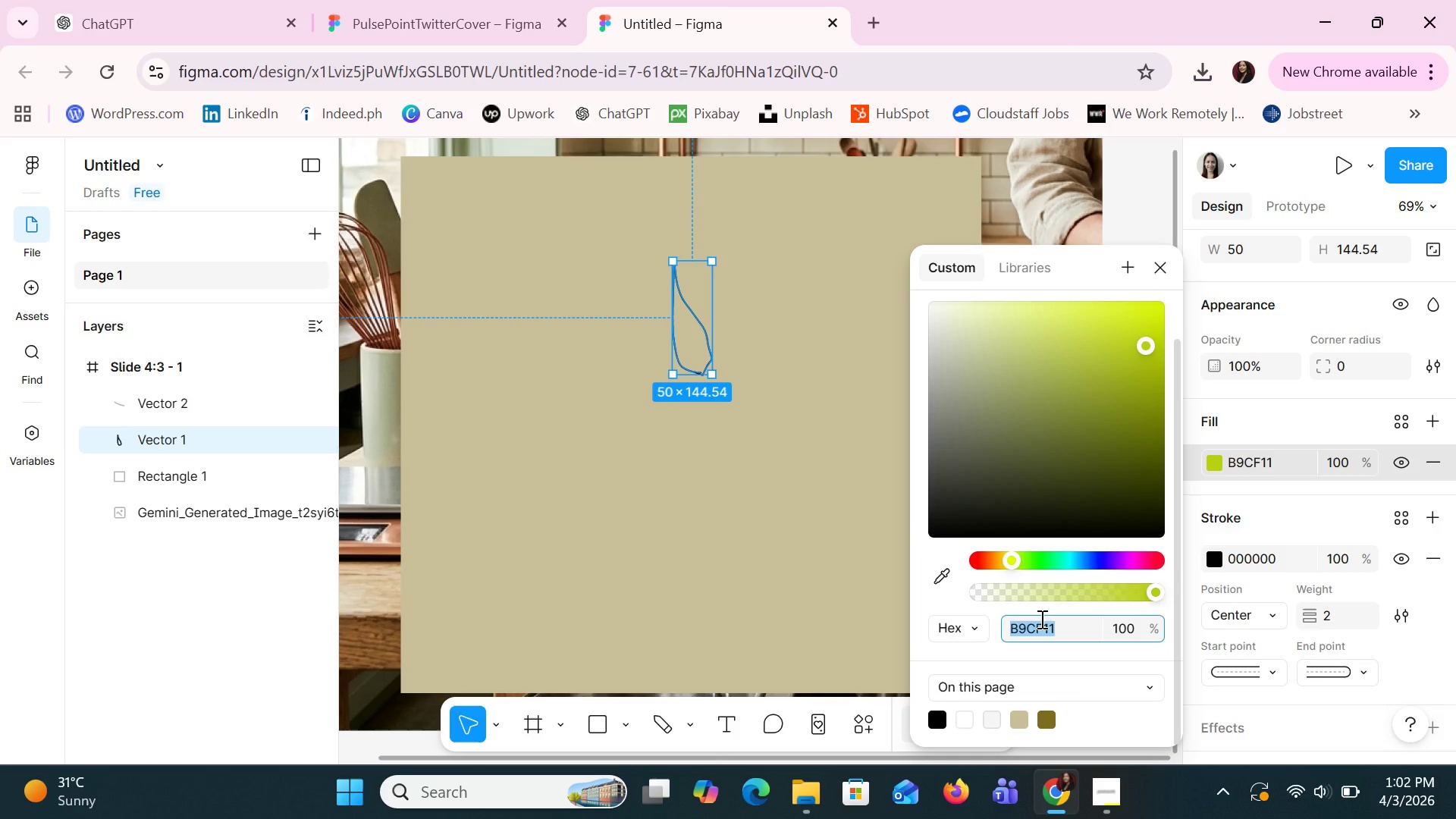 
double_click([1040, 619])
 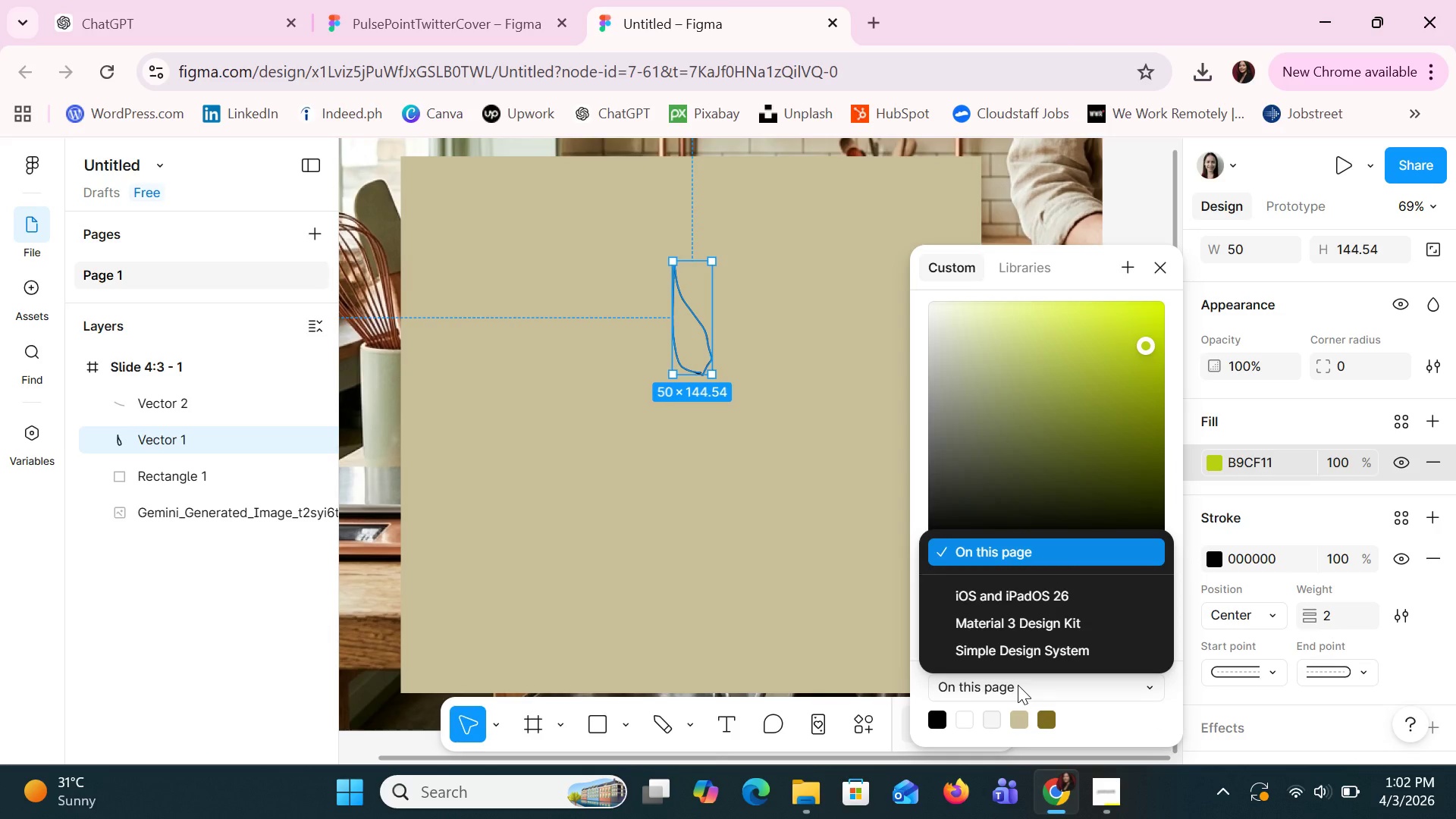 
left_click([1018, 685])
 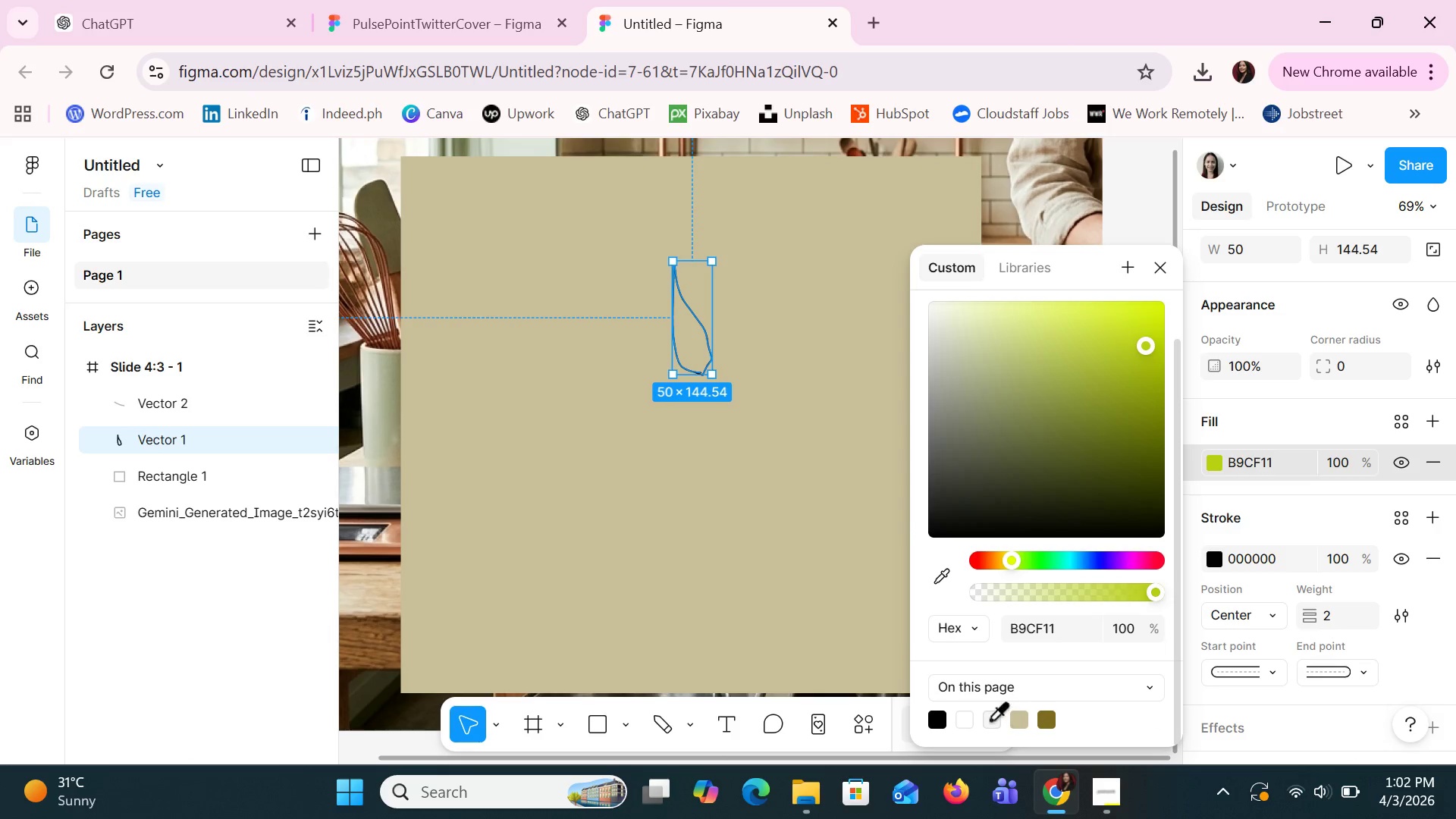 
left_click([990, 719])
 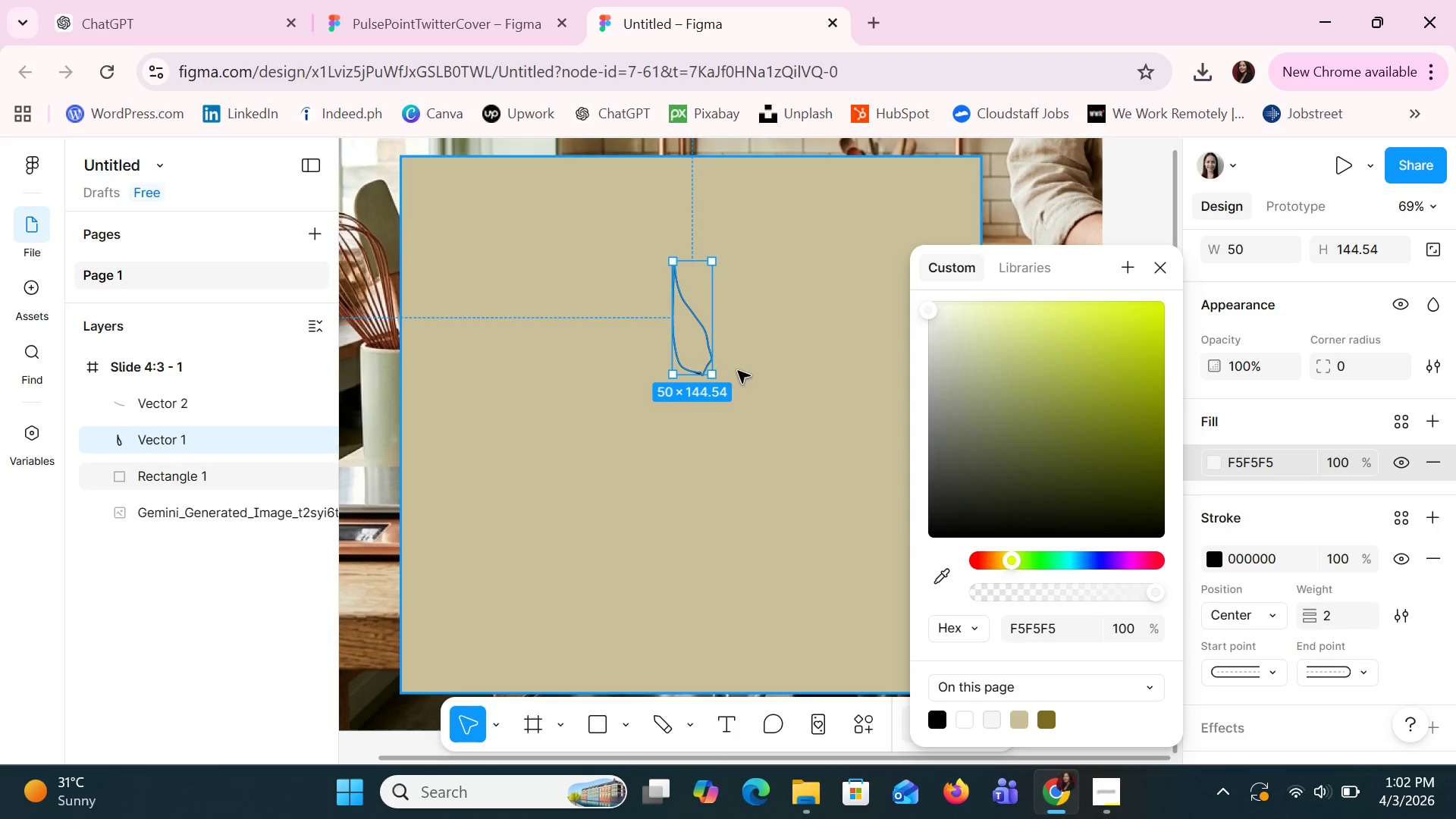 
left_click([702, 353])
 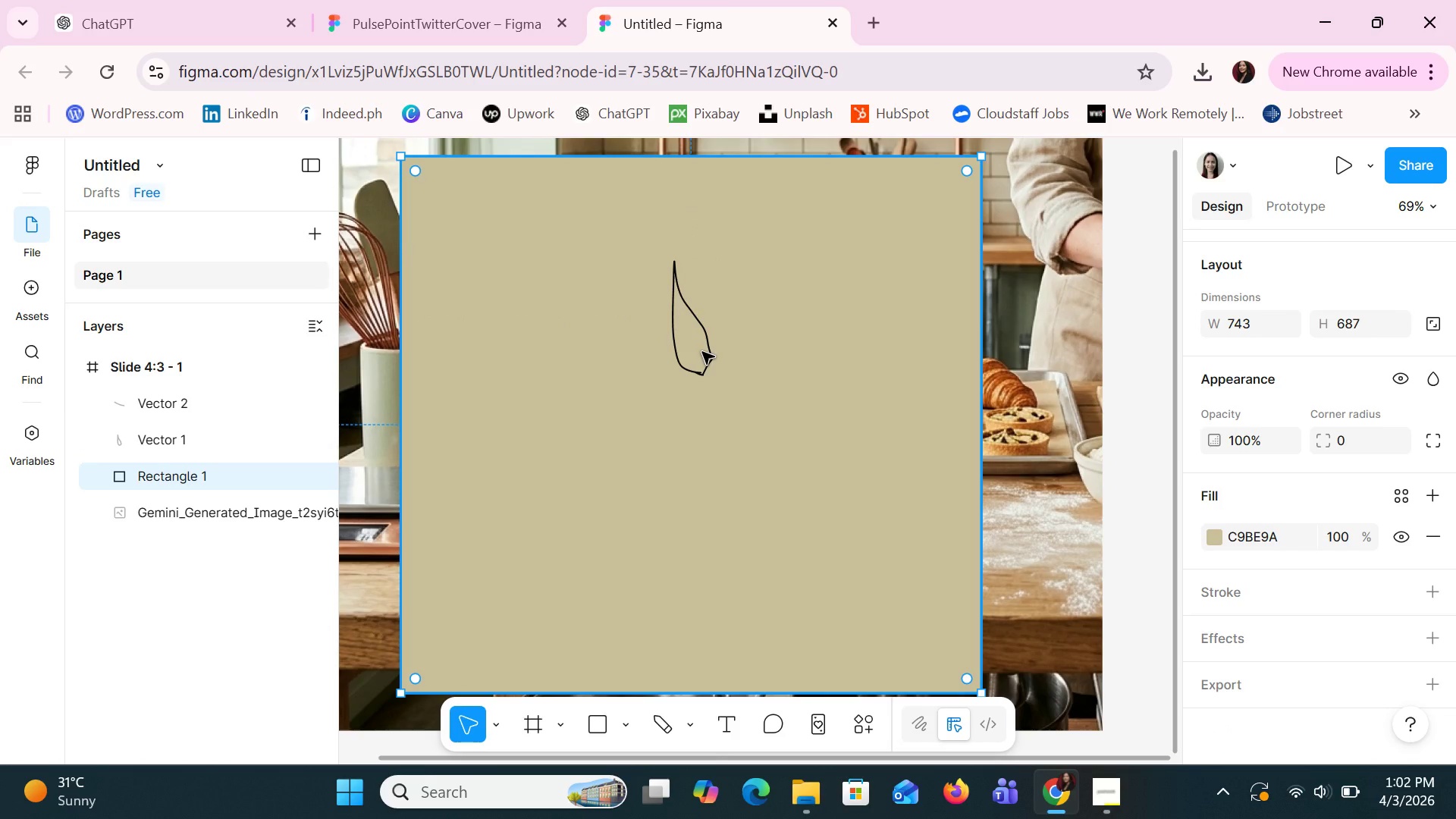 
left_click([702, 352])
 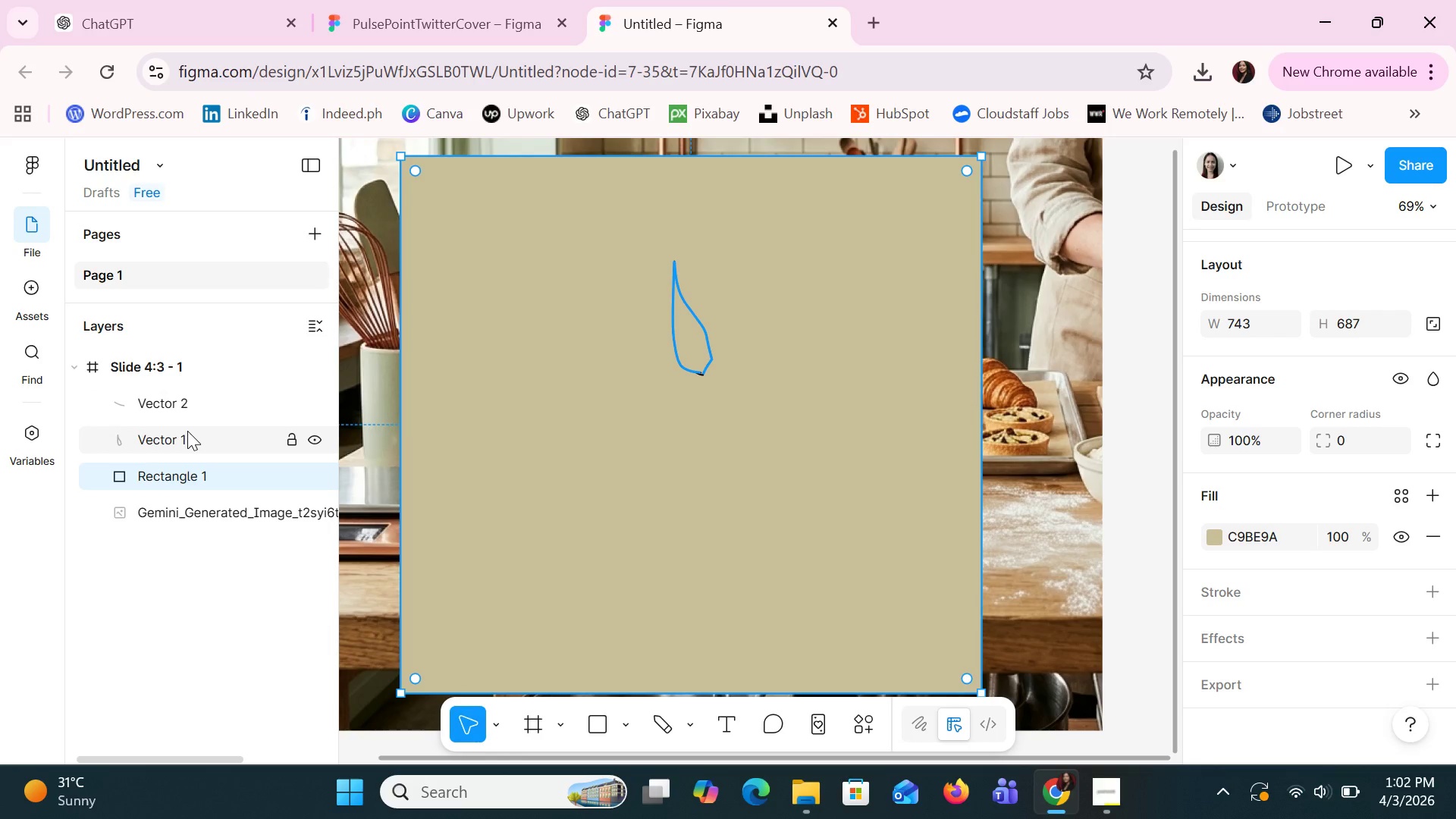 
right_click([187, 432])
 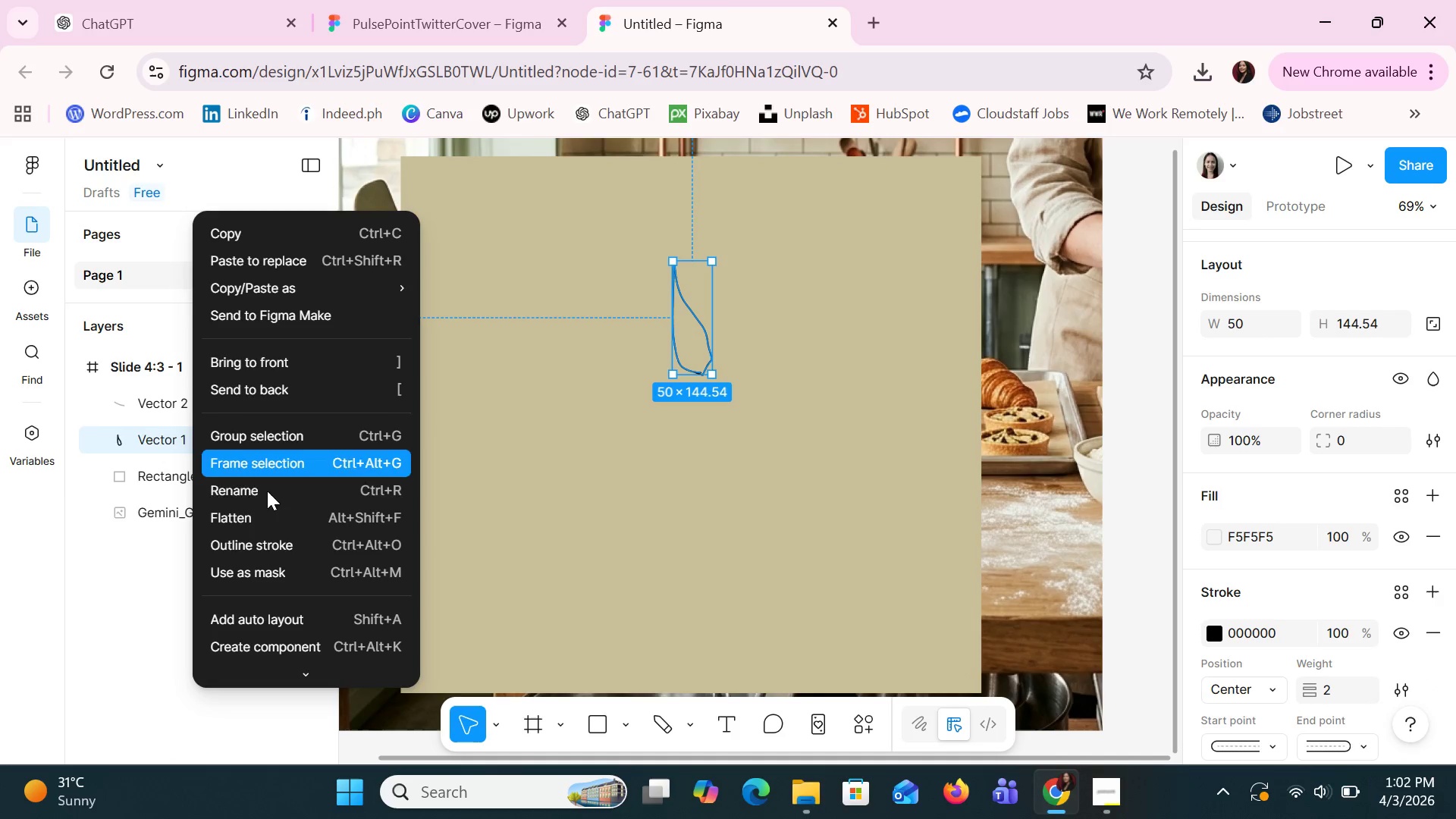 
scroll: coordinate [282, 501], scroll_direction: down, amount: 2.0
 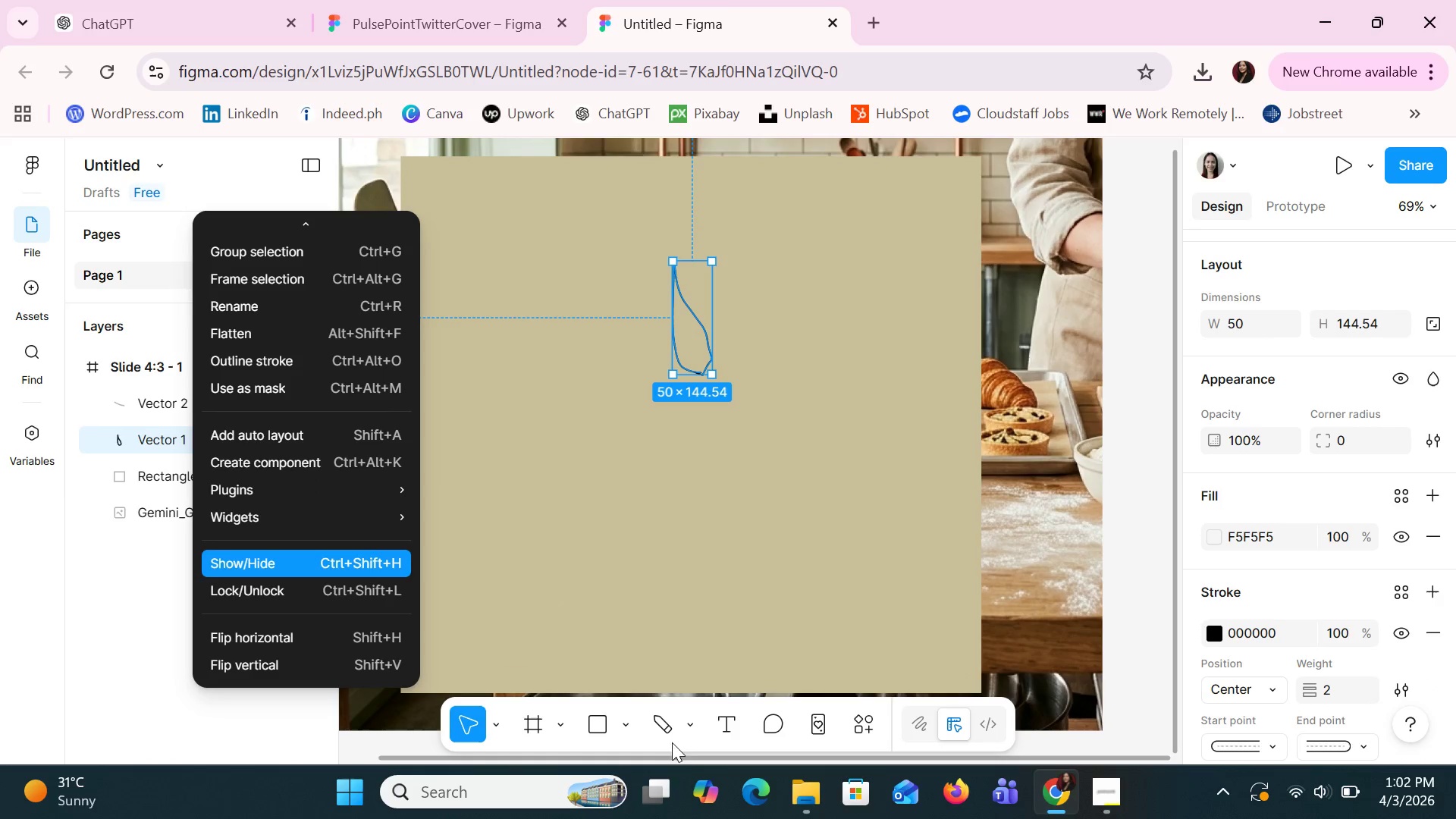 
left_click([833, 720])
 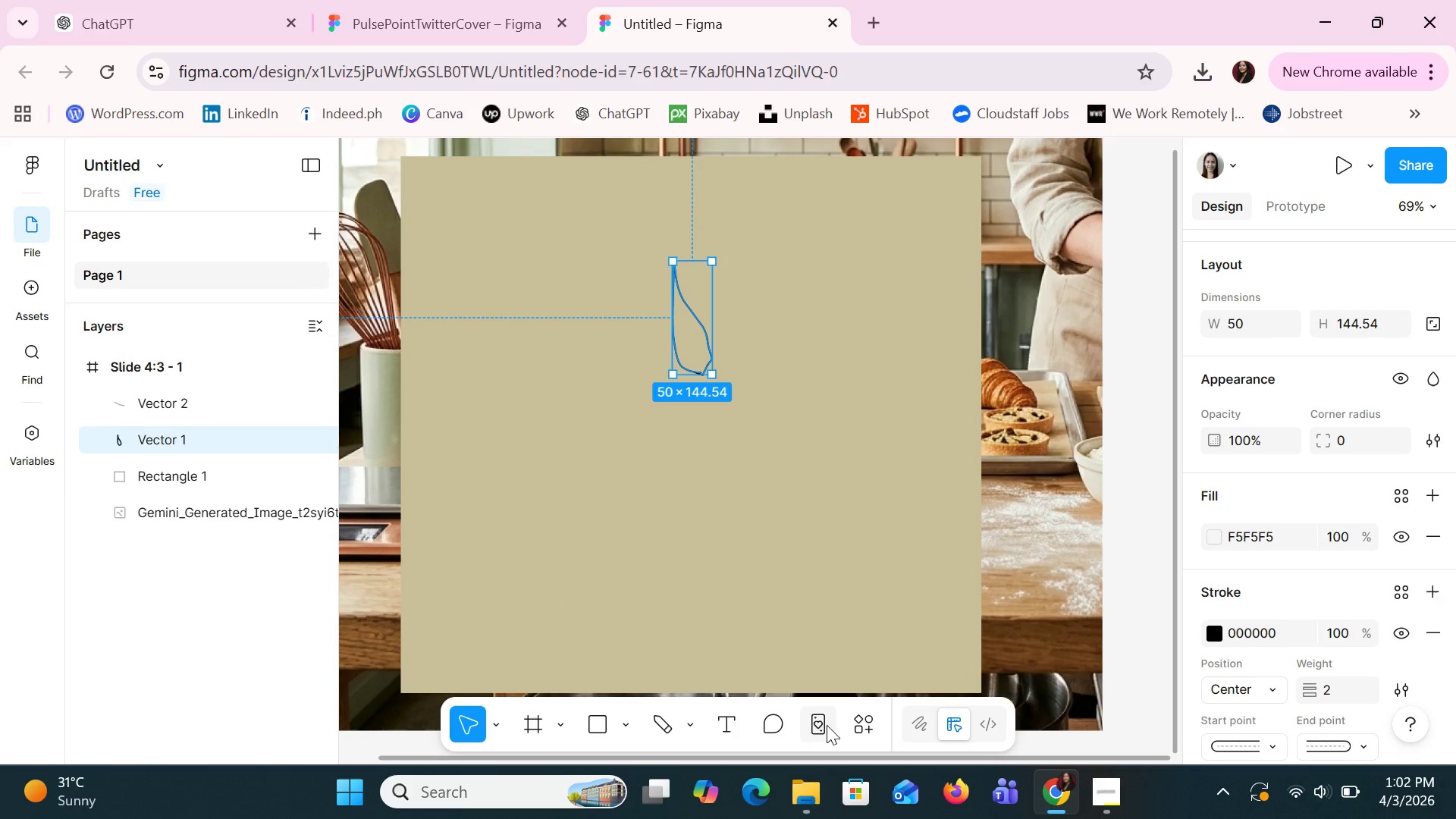 
left_click([827, 725])
 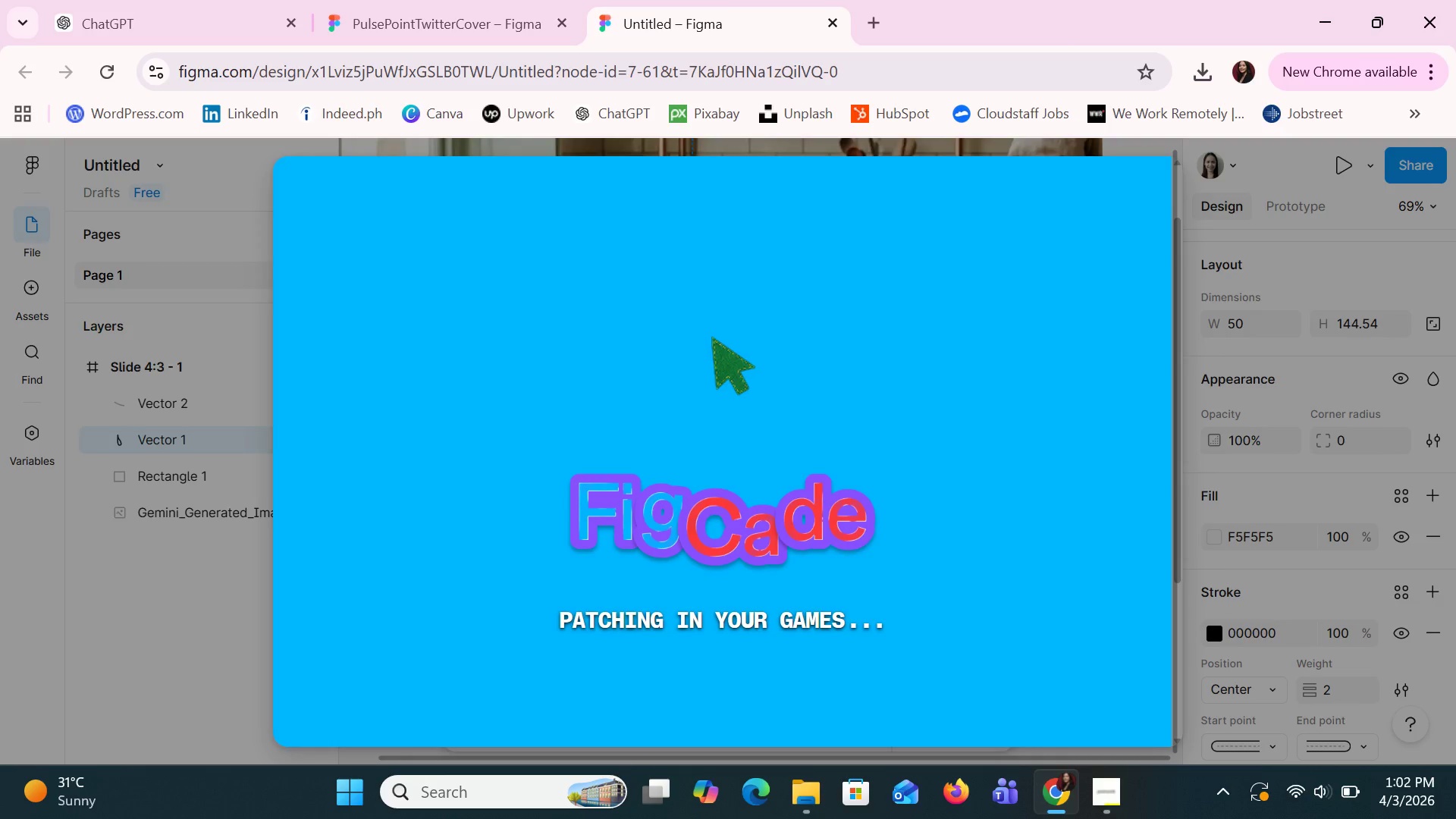 
left_click([1260, 403])
 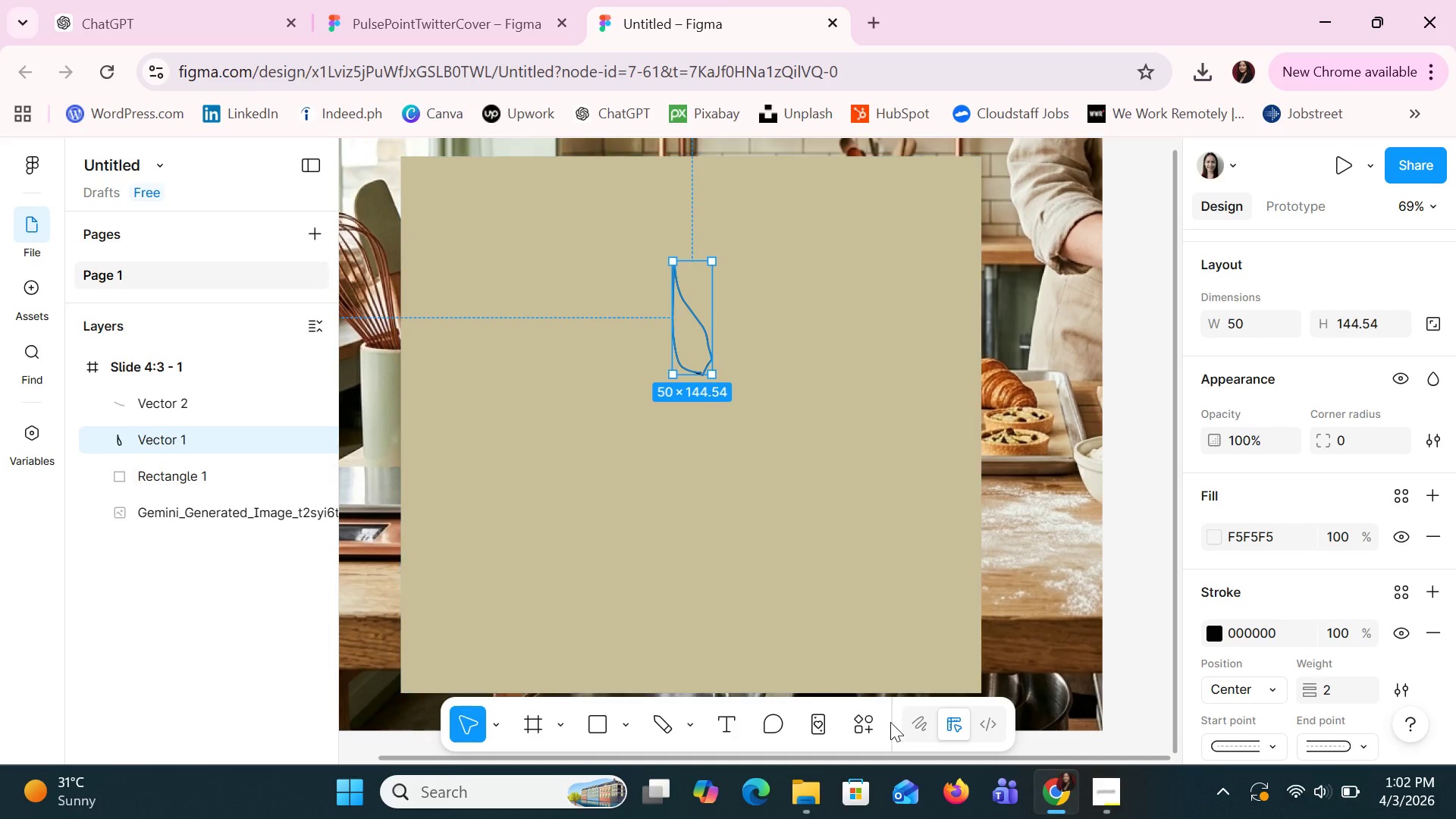 
left_click([866, 736])
 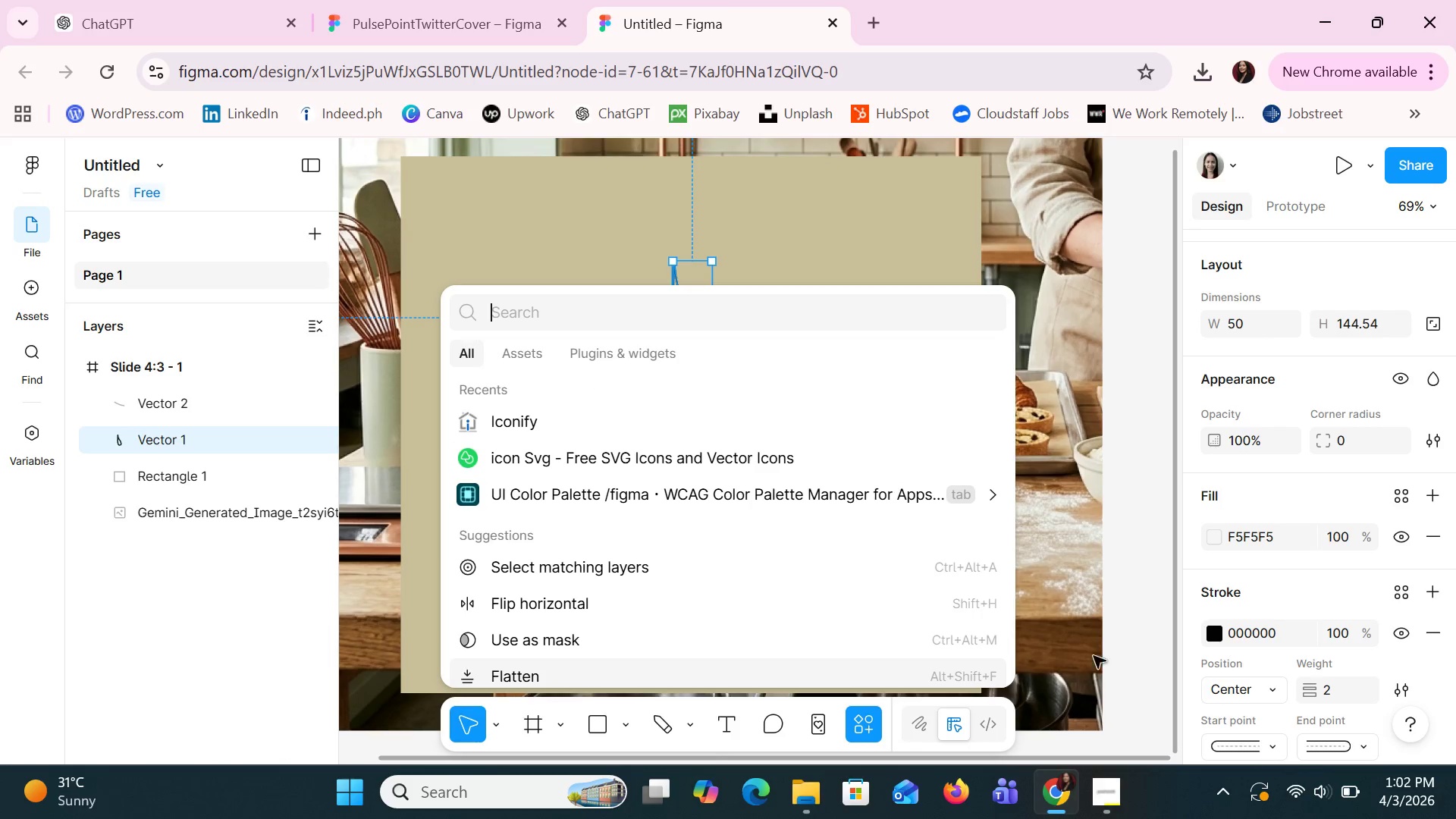 
scroll: coordinate [647, 580], scroll_direction: down, amount: 2.0
 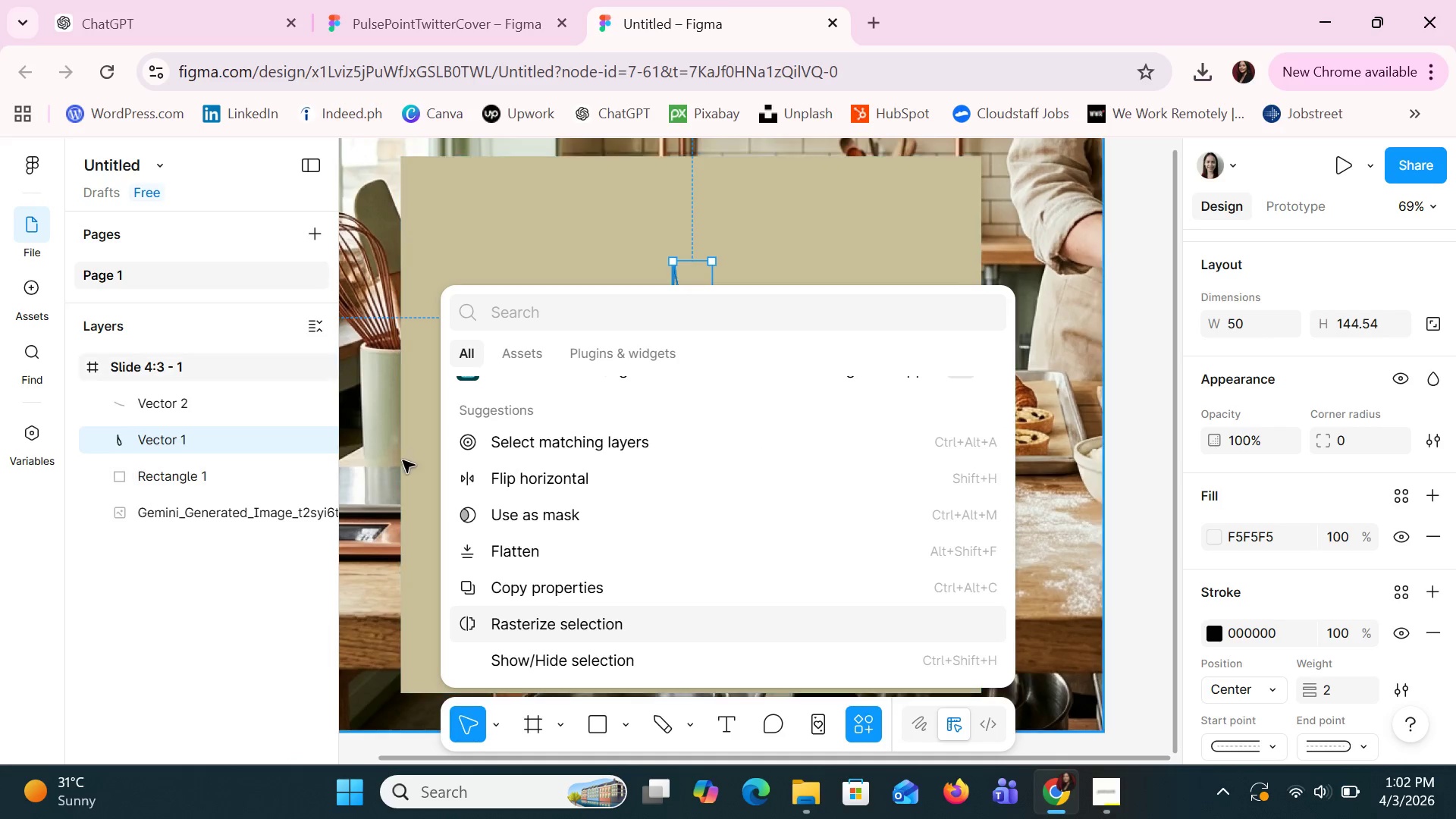 
left_click([485, 212])
 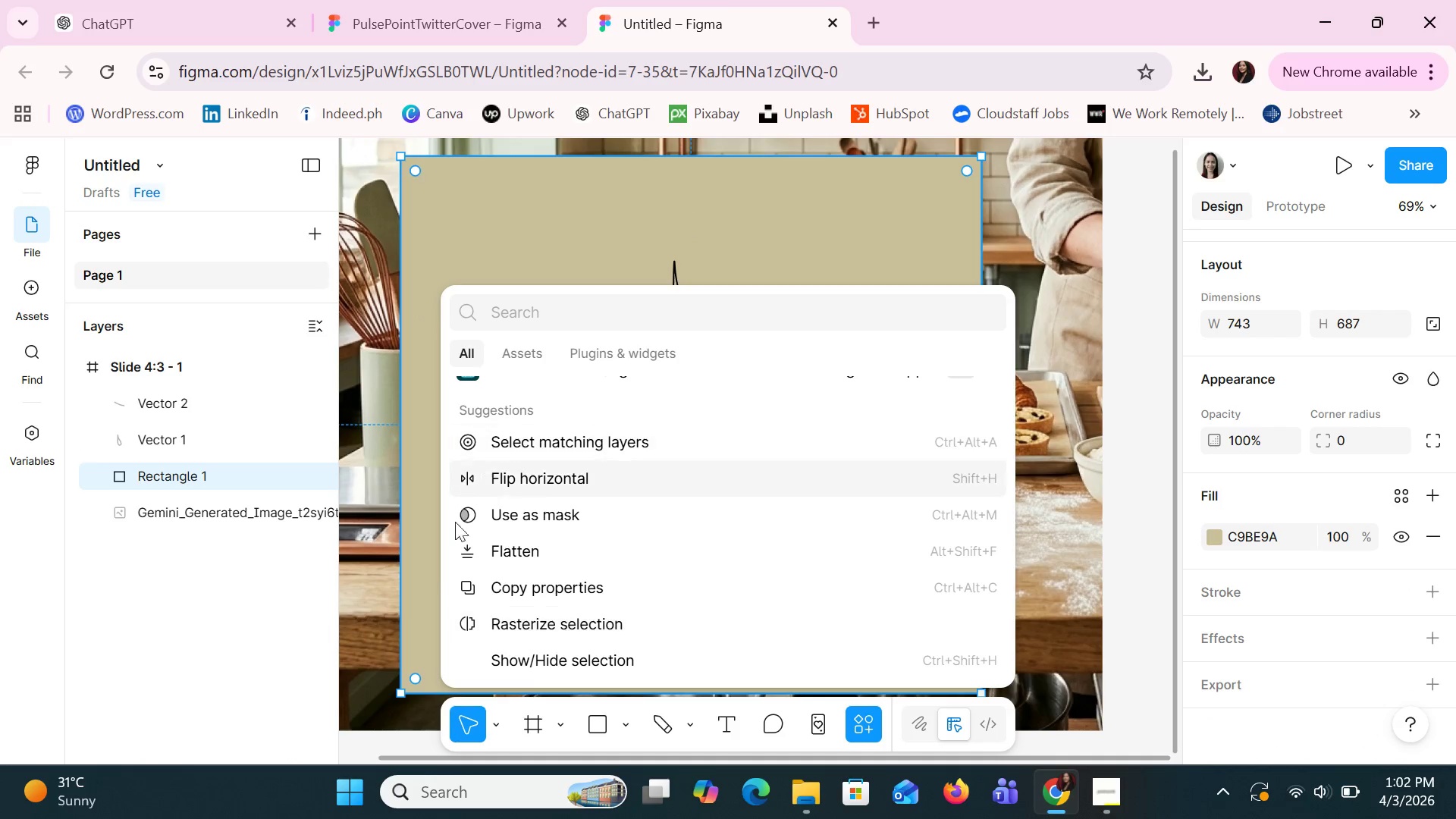 
left_click([417, 584])
 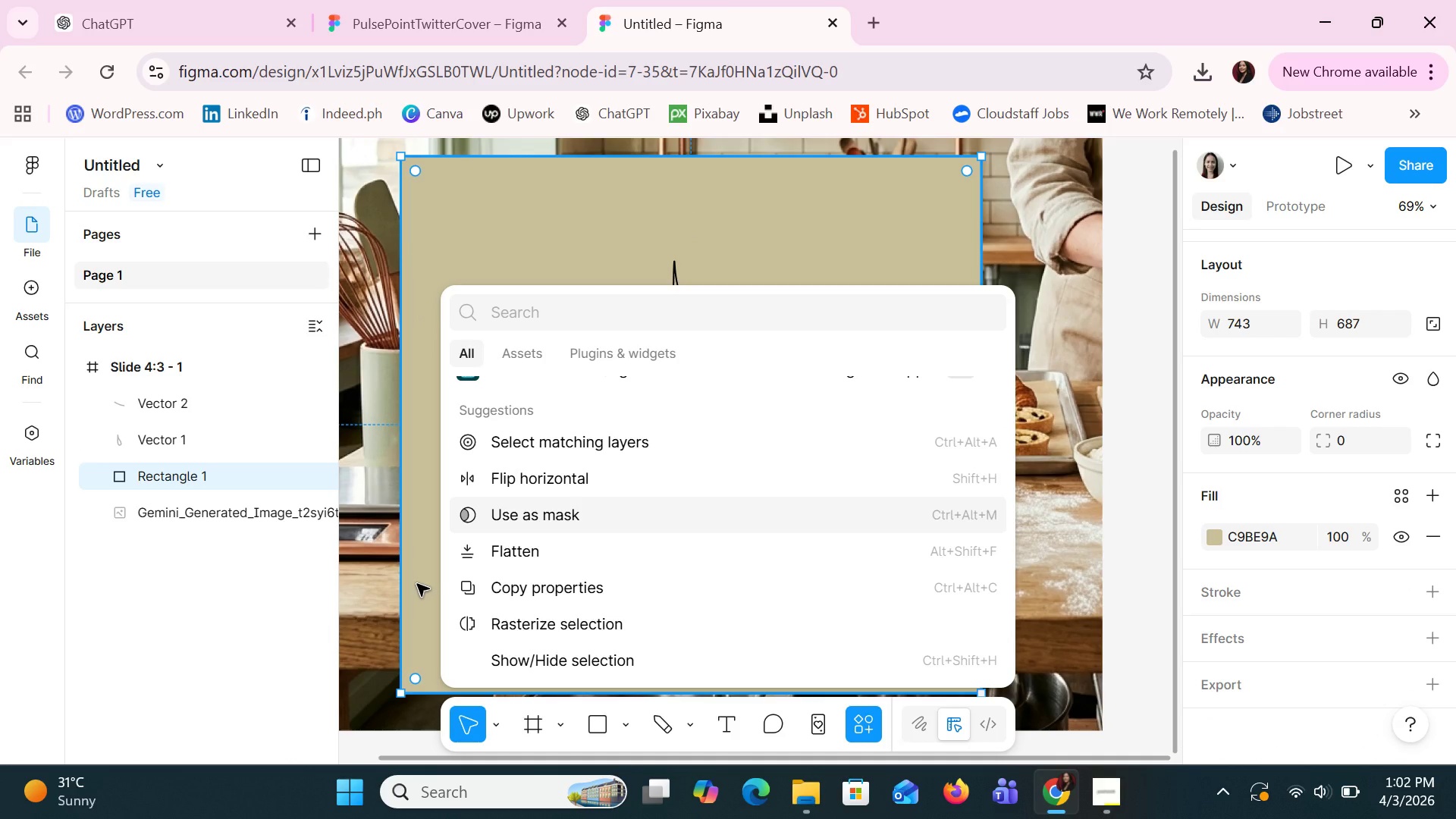 
left_click([417, 584])
 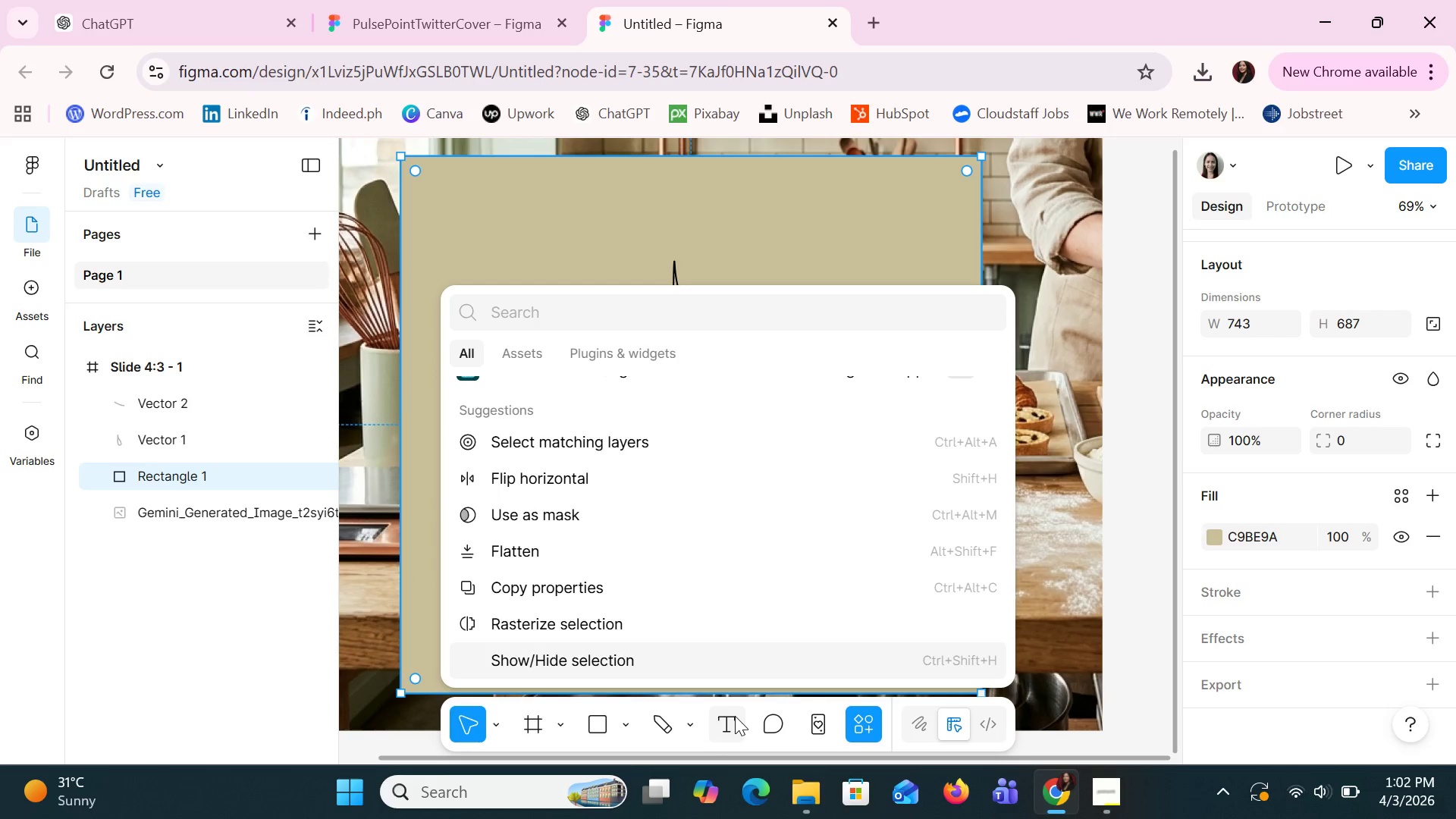 
left_click([735, 716])
 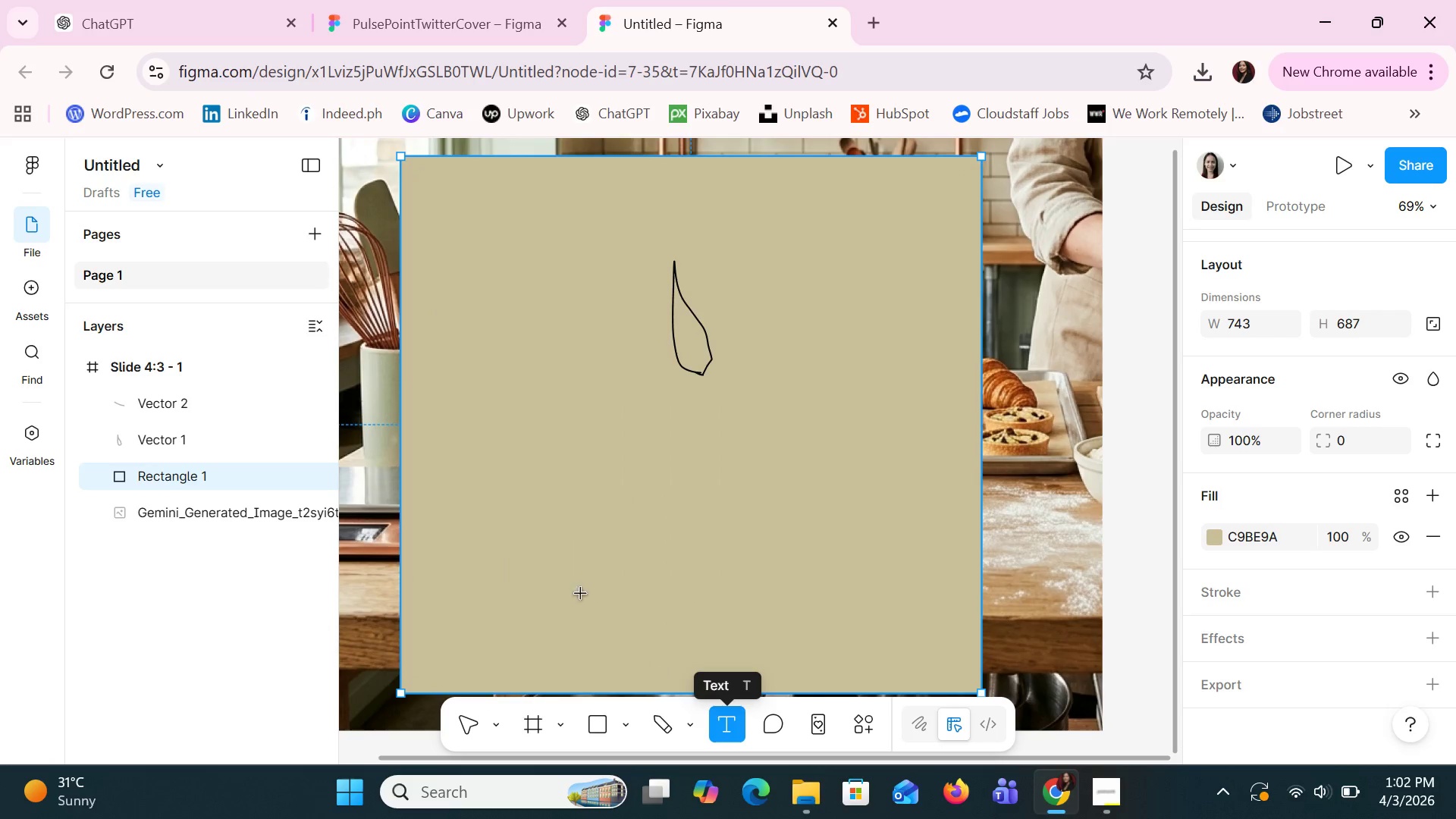 
left_click([171, 442])
 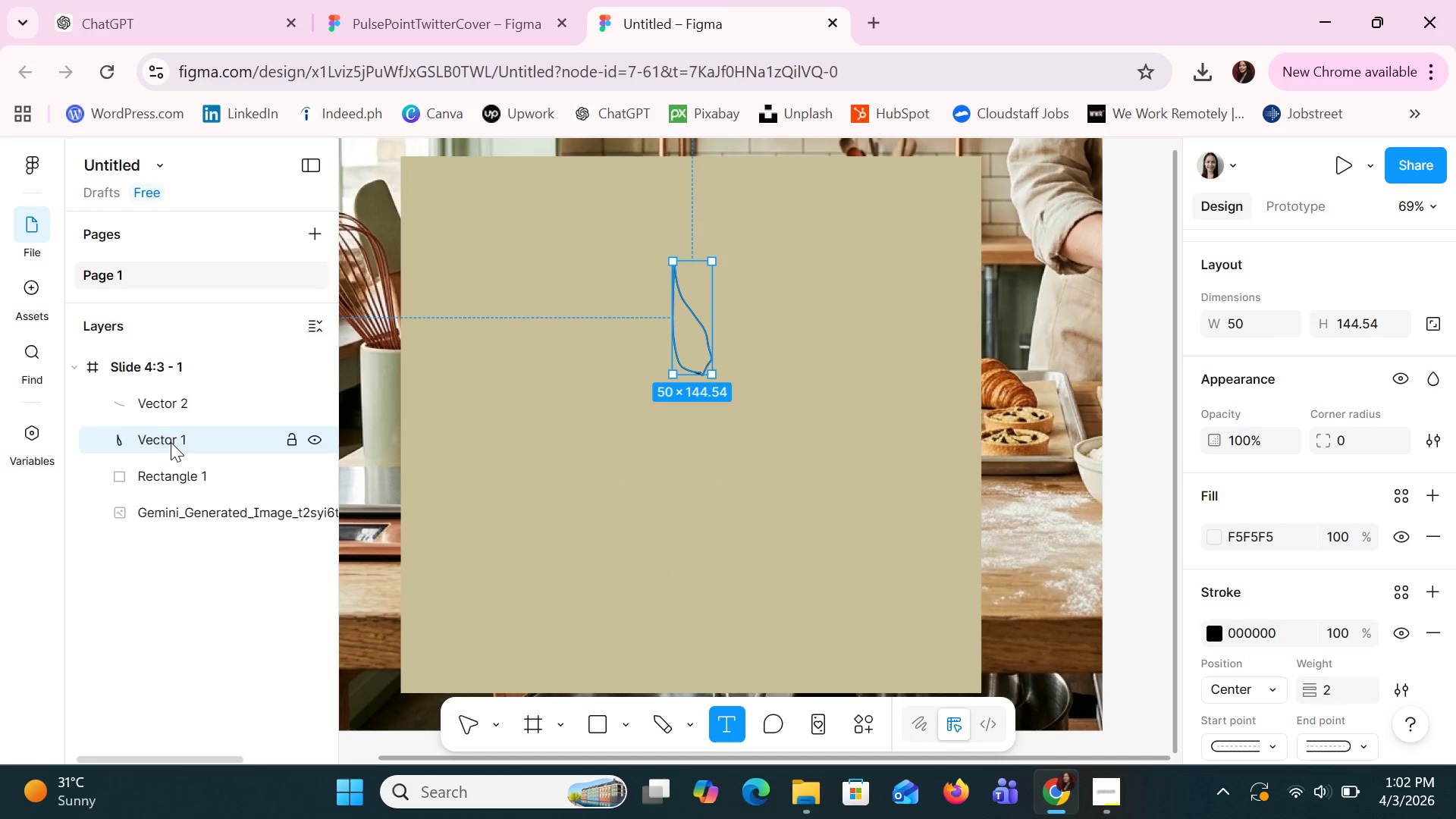 
key(Delete)
 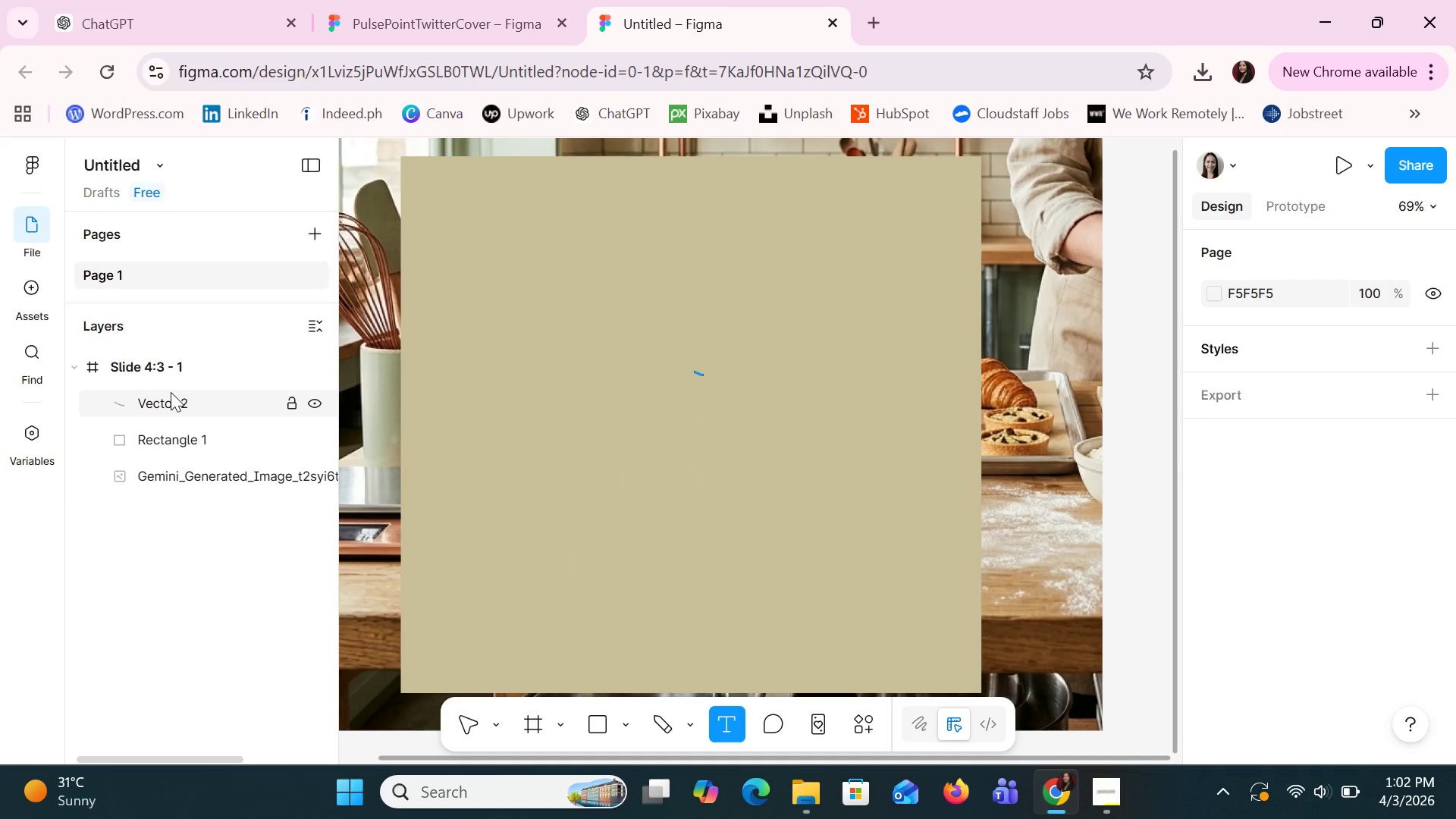 
left_click([171, 392])
 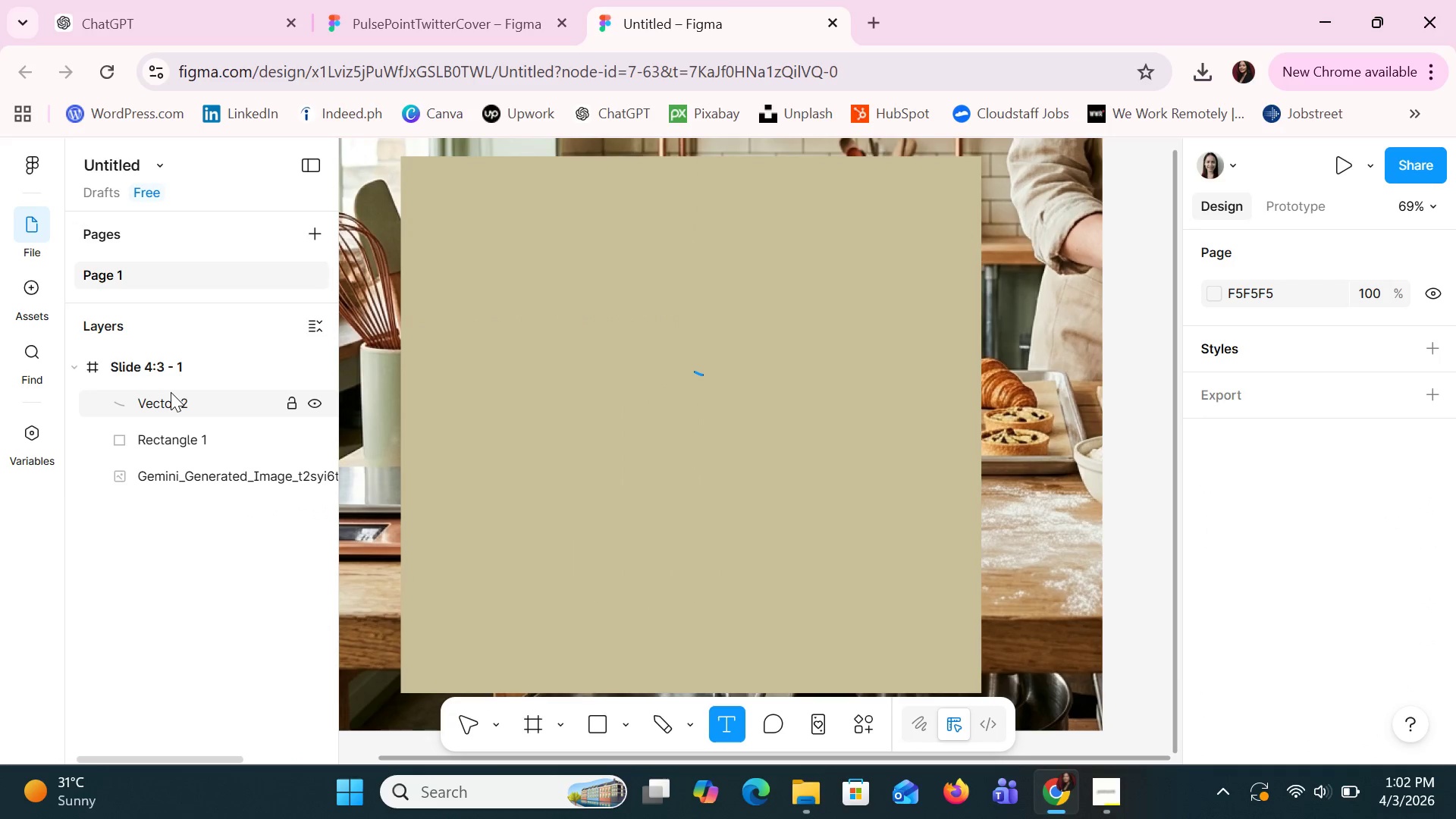 
key(Delete)
 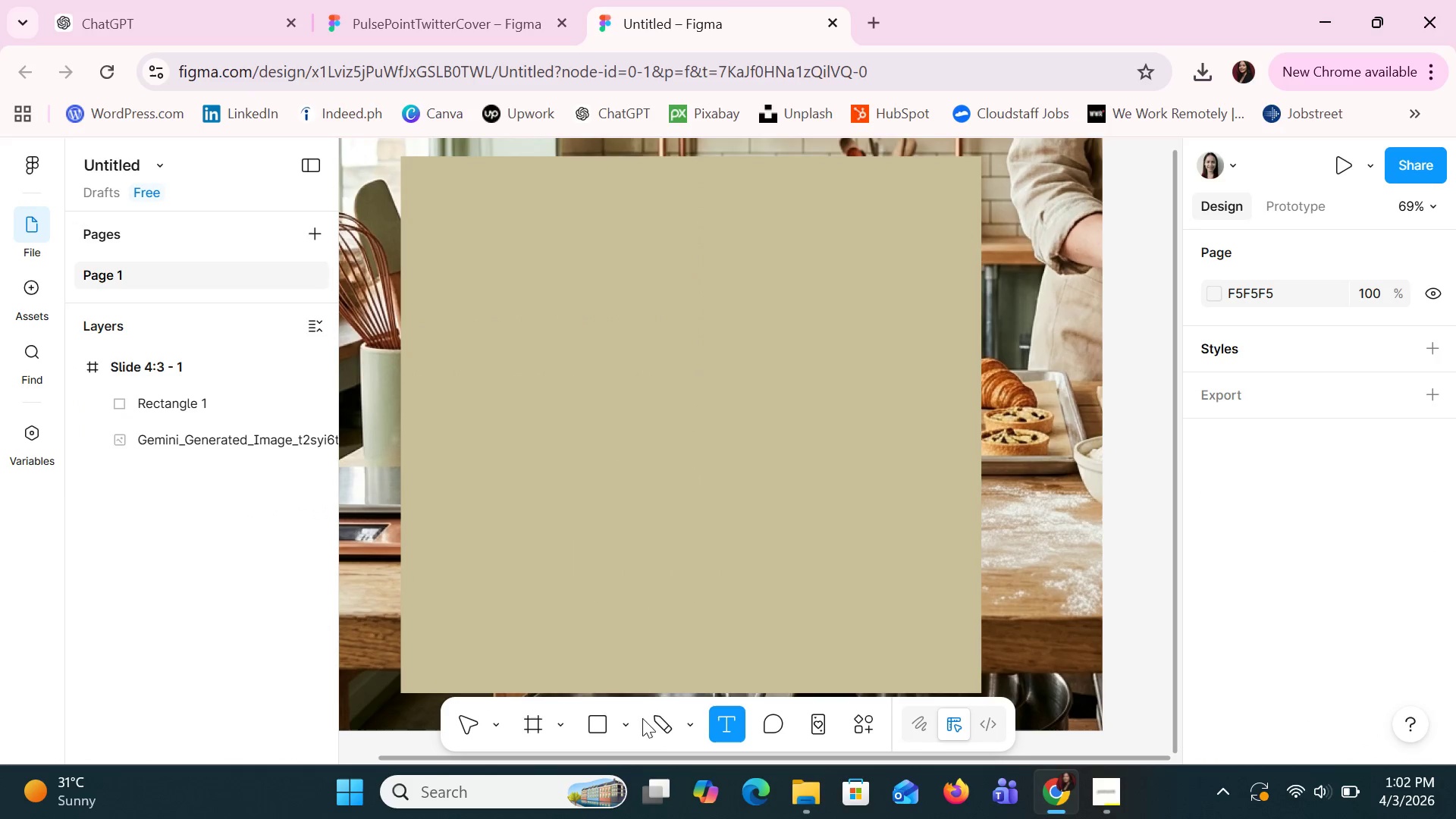 
left_click([669, 733])
 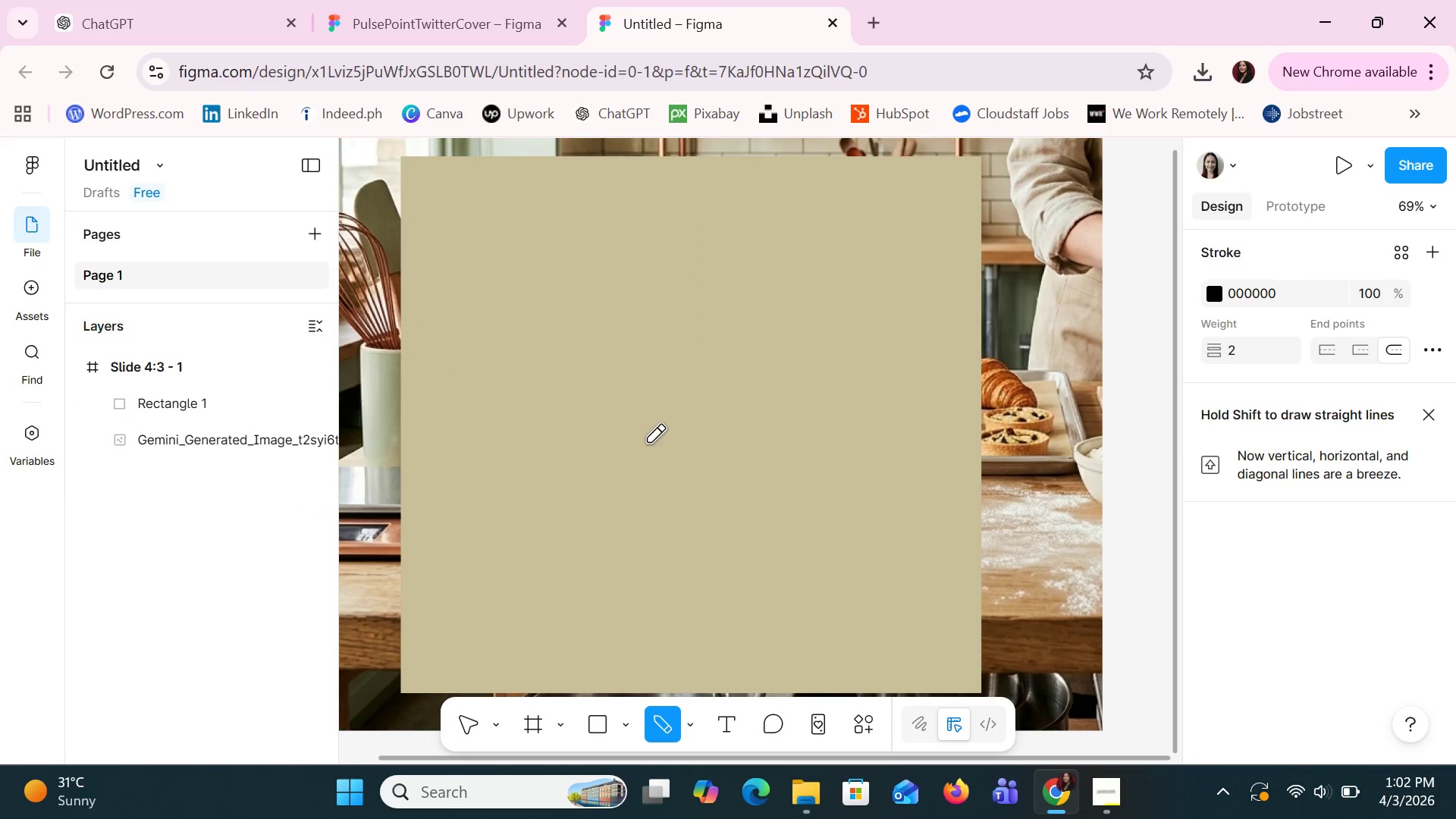 
left_click_drag(start_coordinate=[648, 441], to_coordinate=[619, 334])
 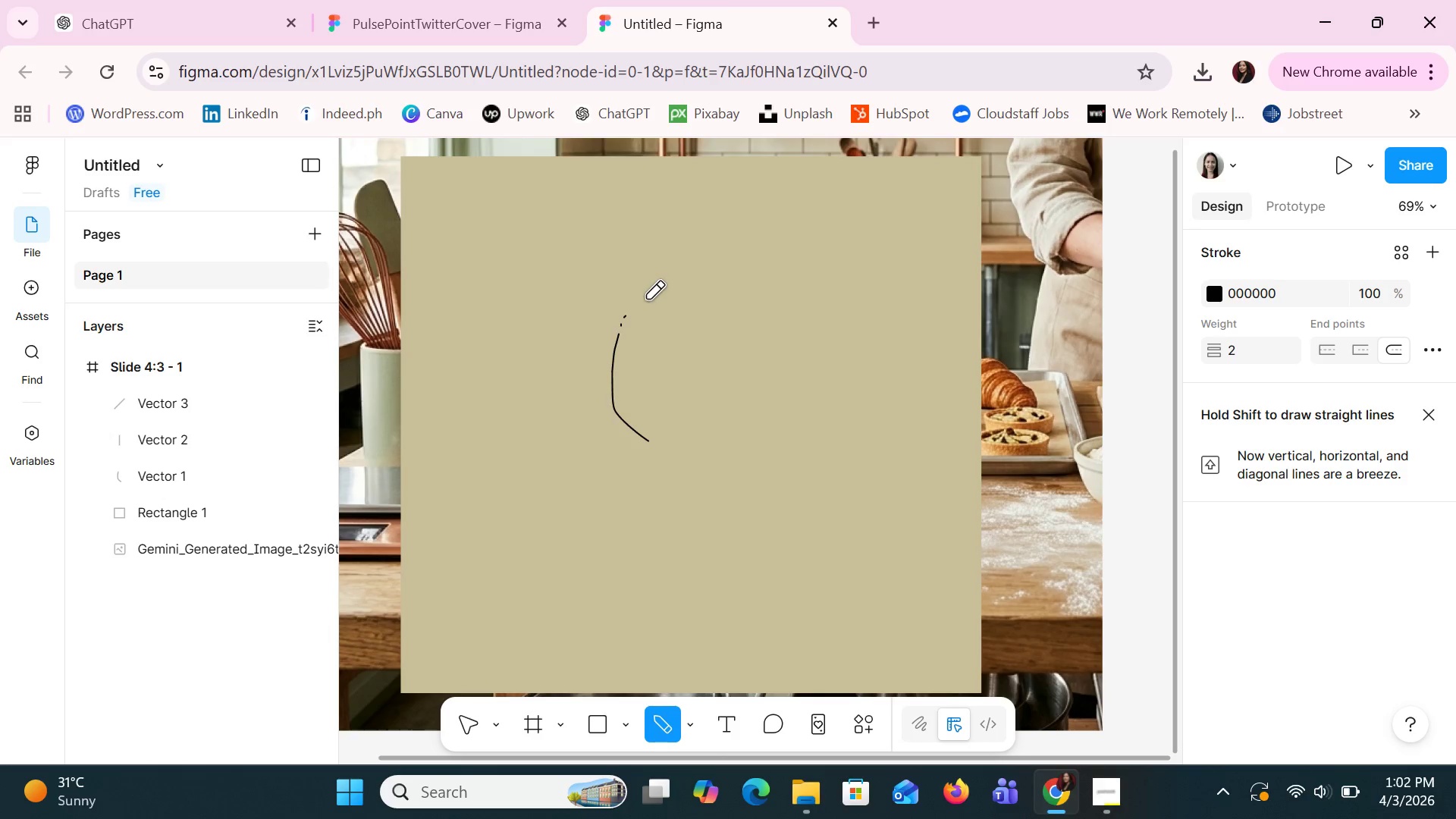 
hold_key(key=Escape, duration=0.31)
 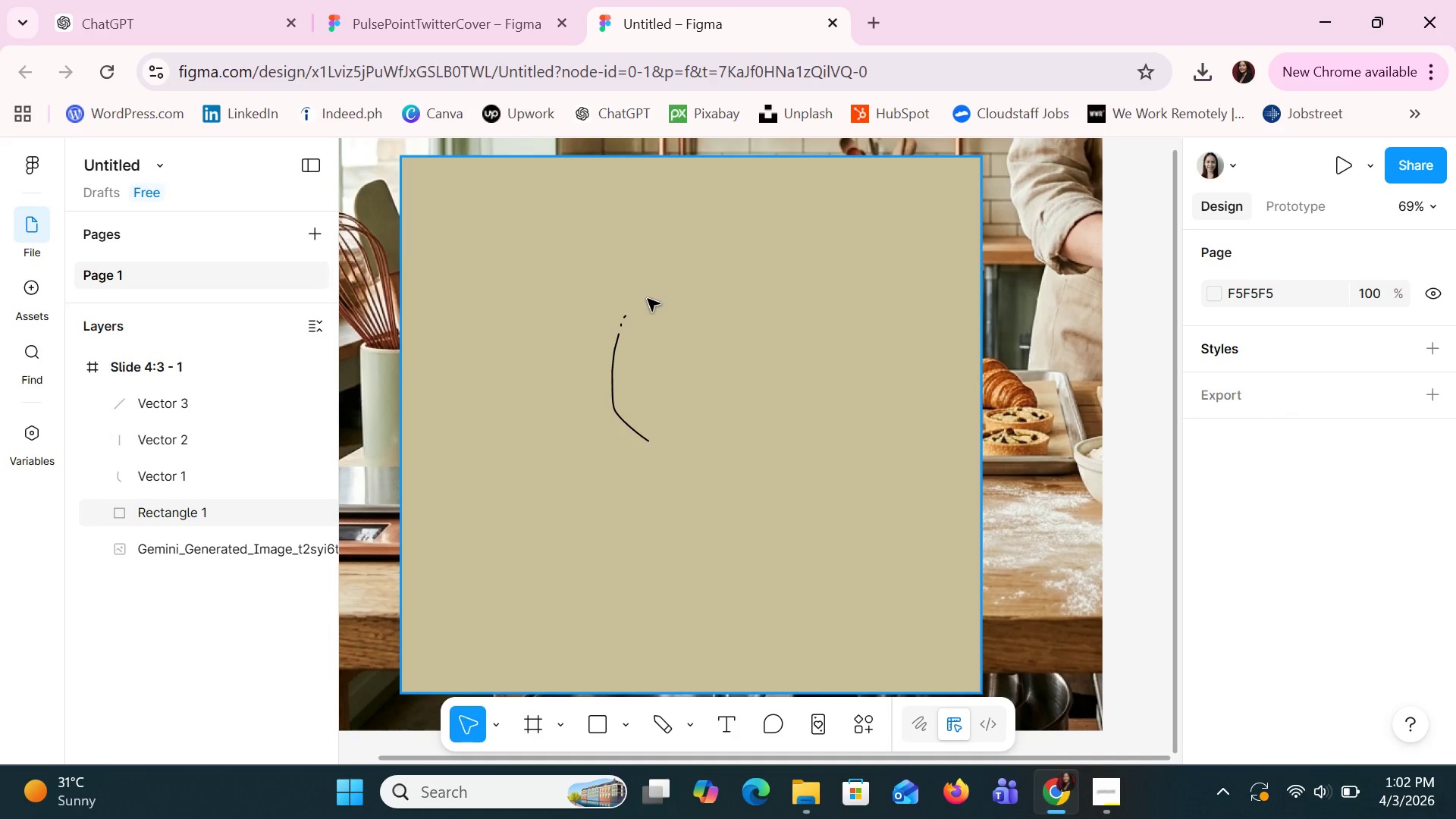 
key(Escape)
 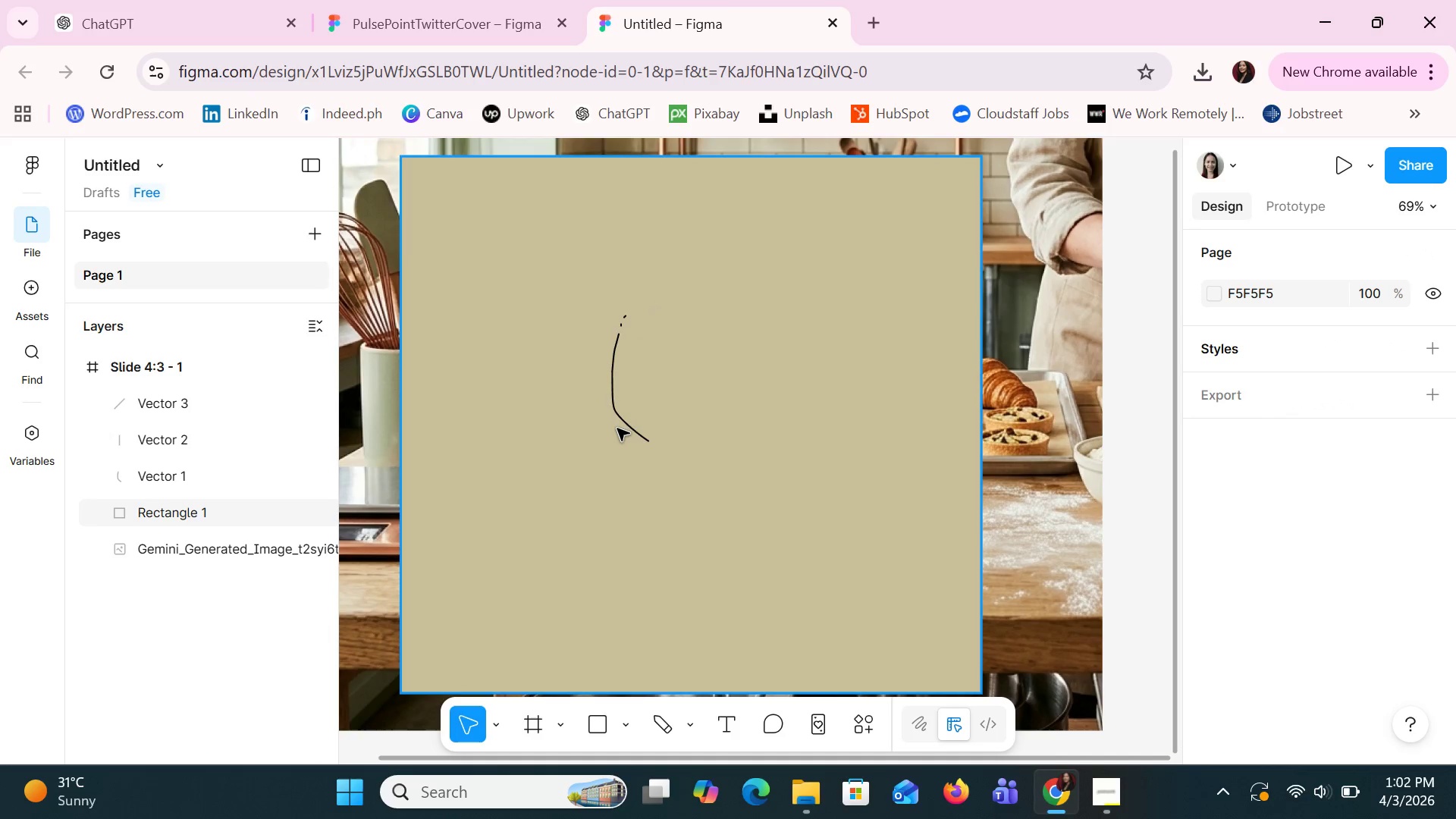 
left_click([627, 428])
 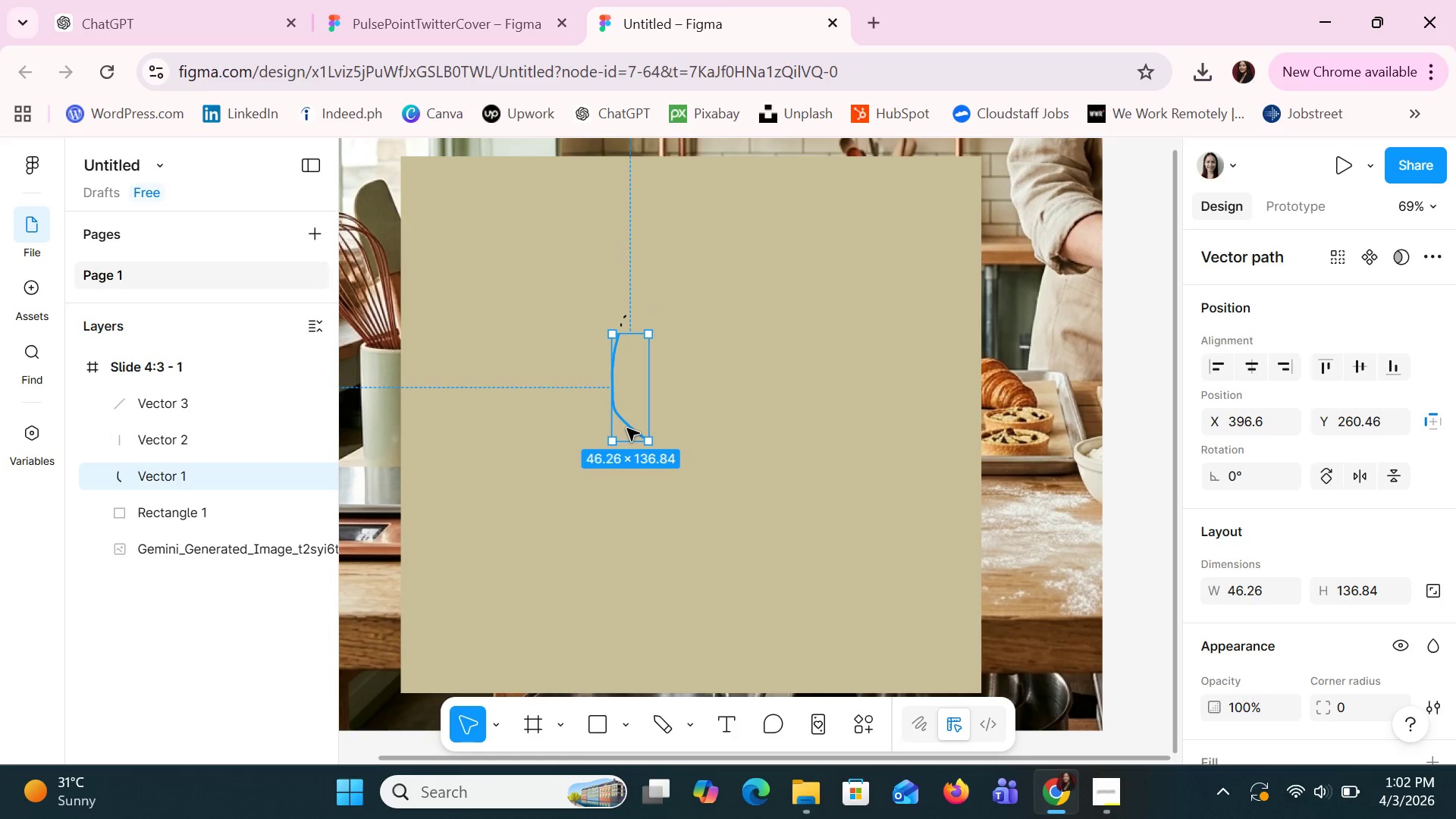 
key(Delete)
 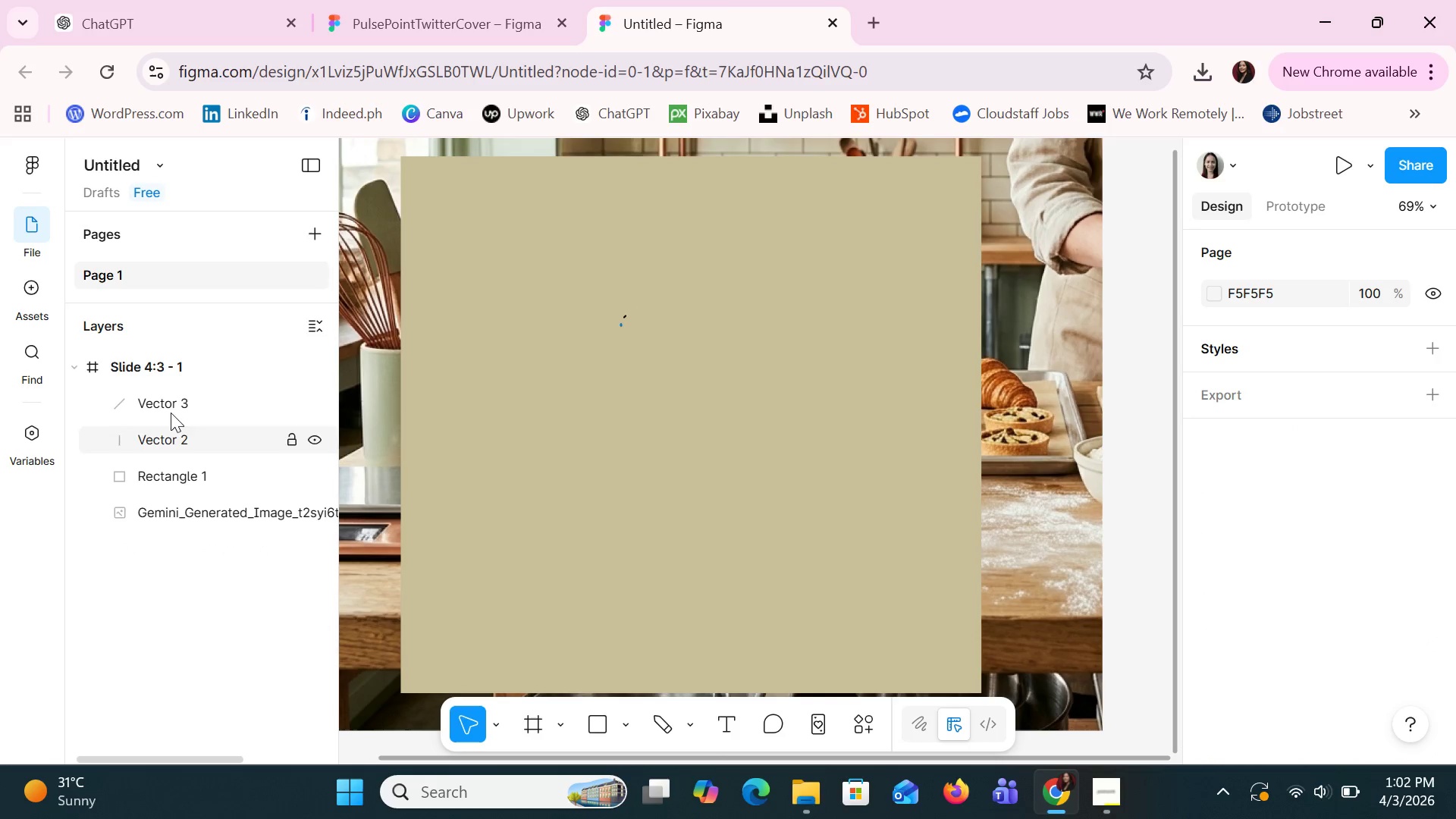 
key(Delete)
 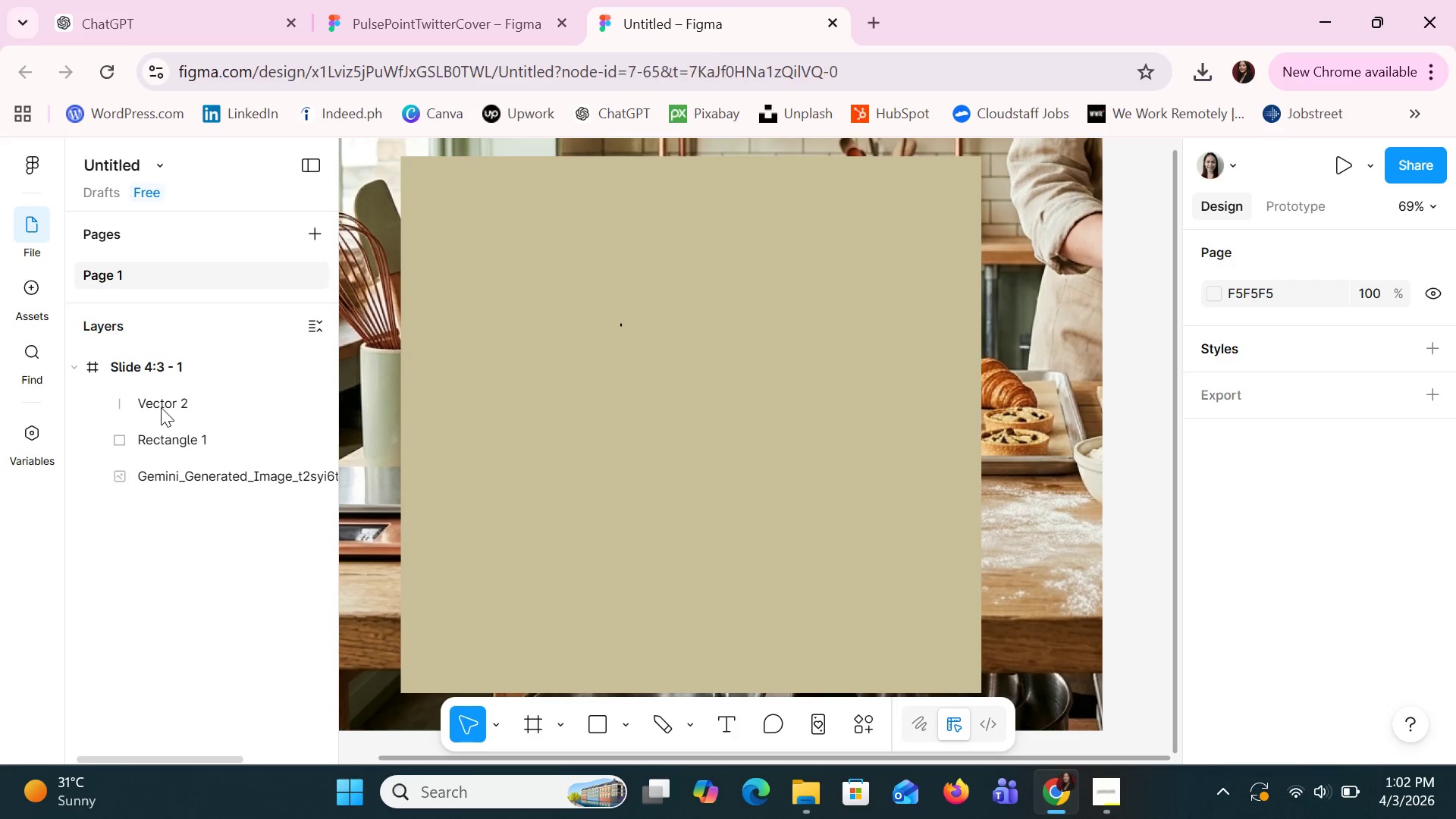 
key(Delete)
 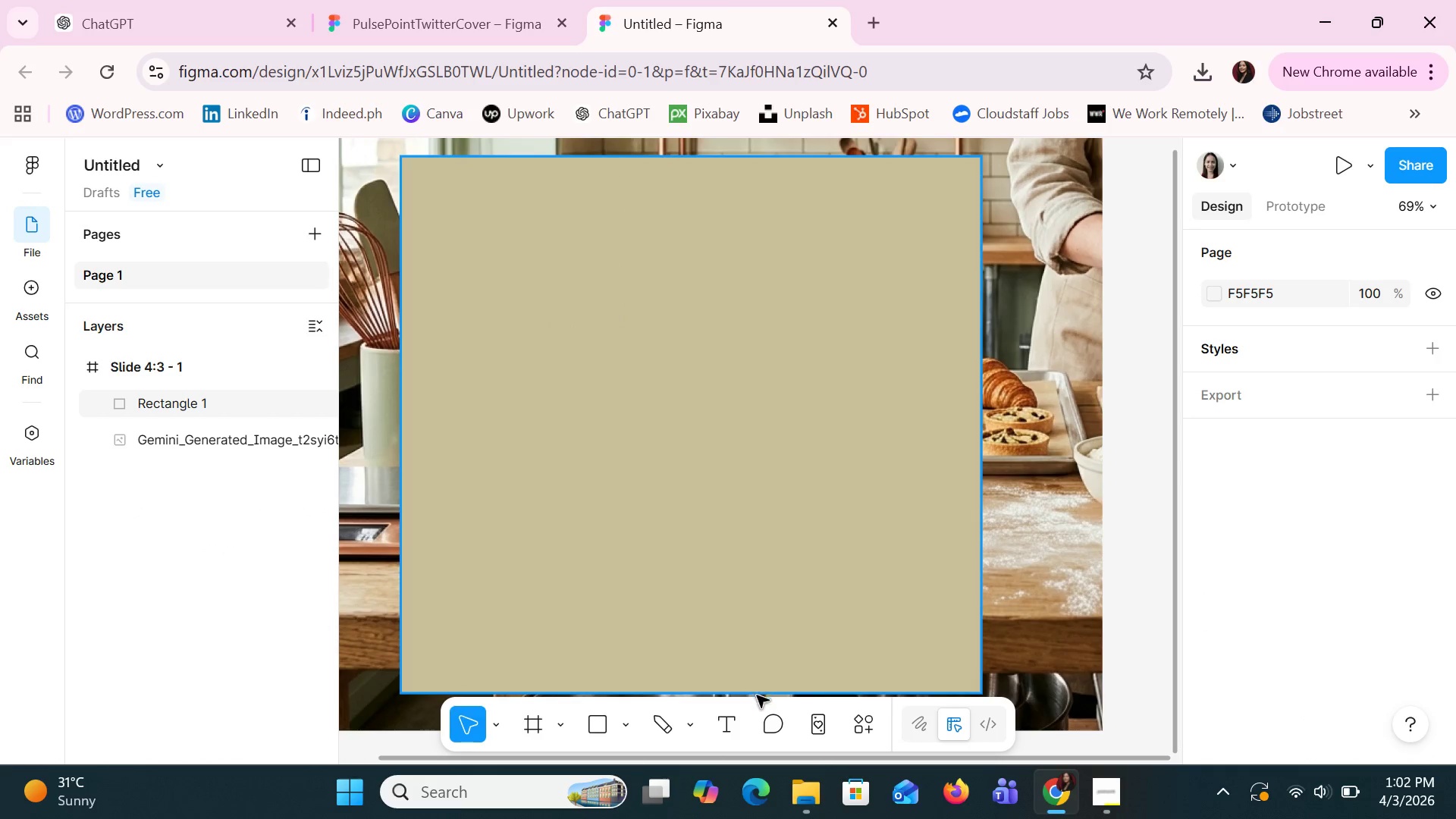 
left_click([664, 714])
 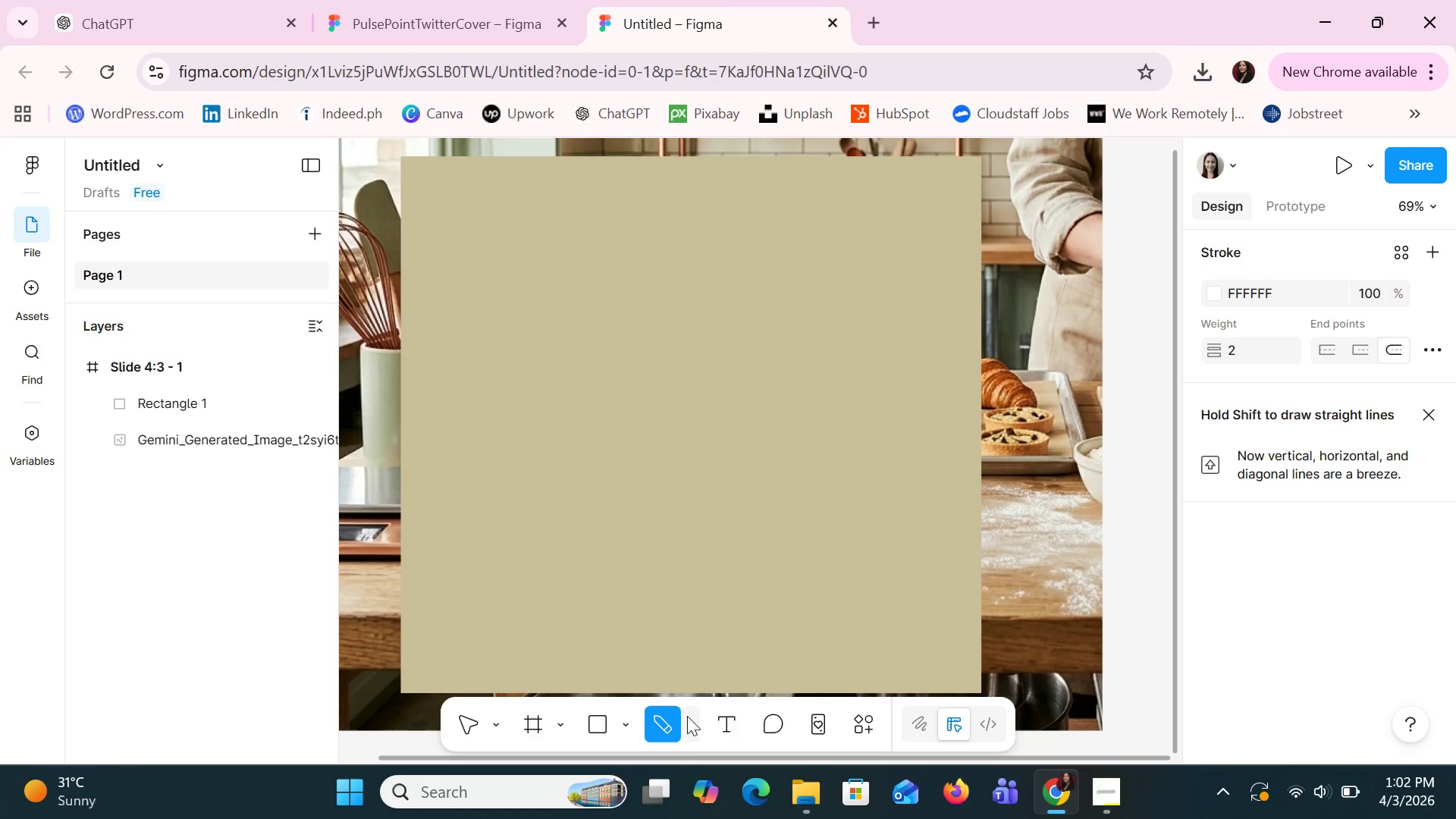 
left_click([687, 716])
 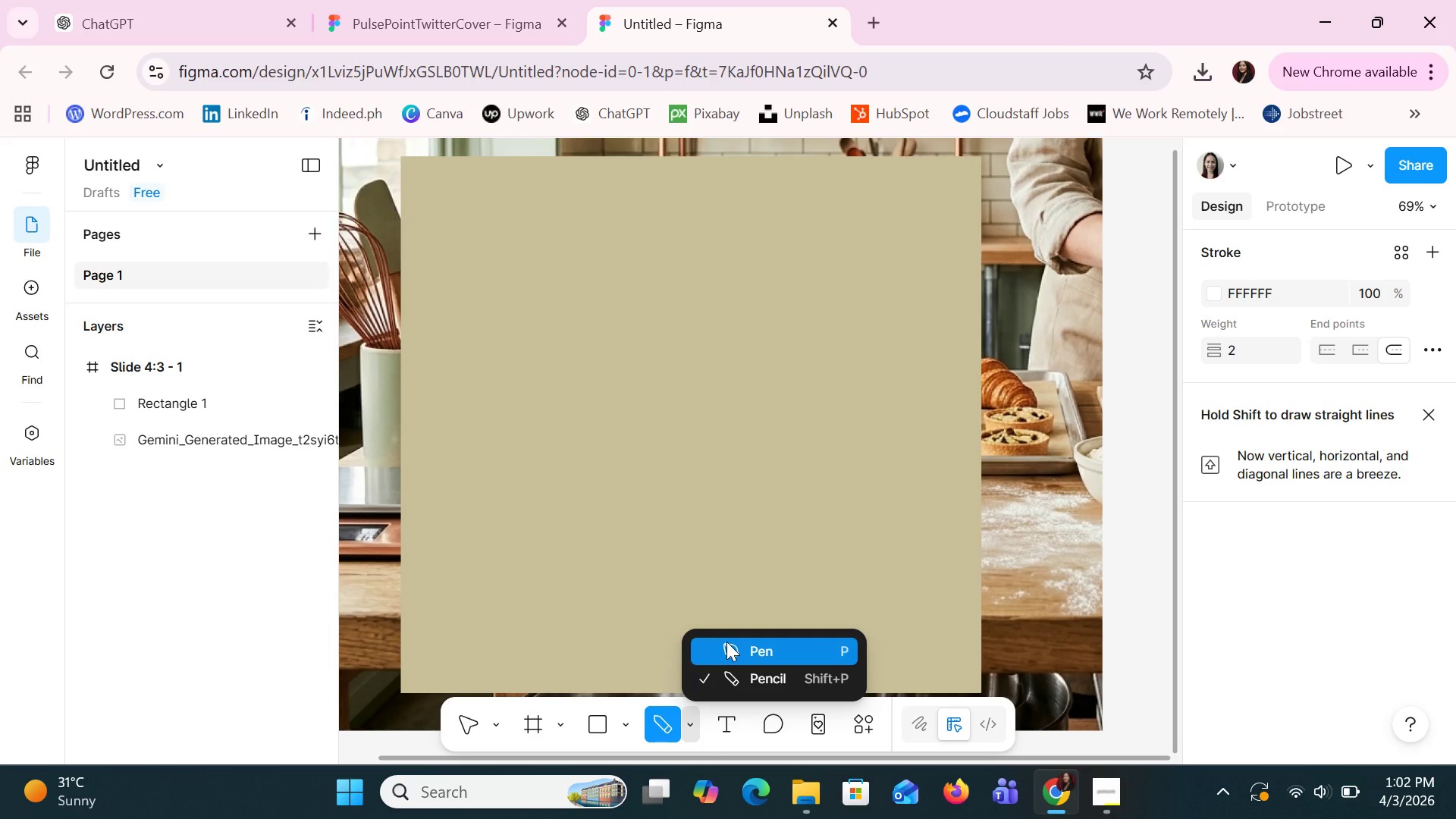 
left_click([726, 642])
 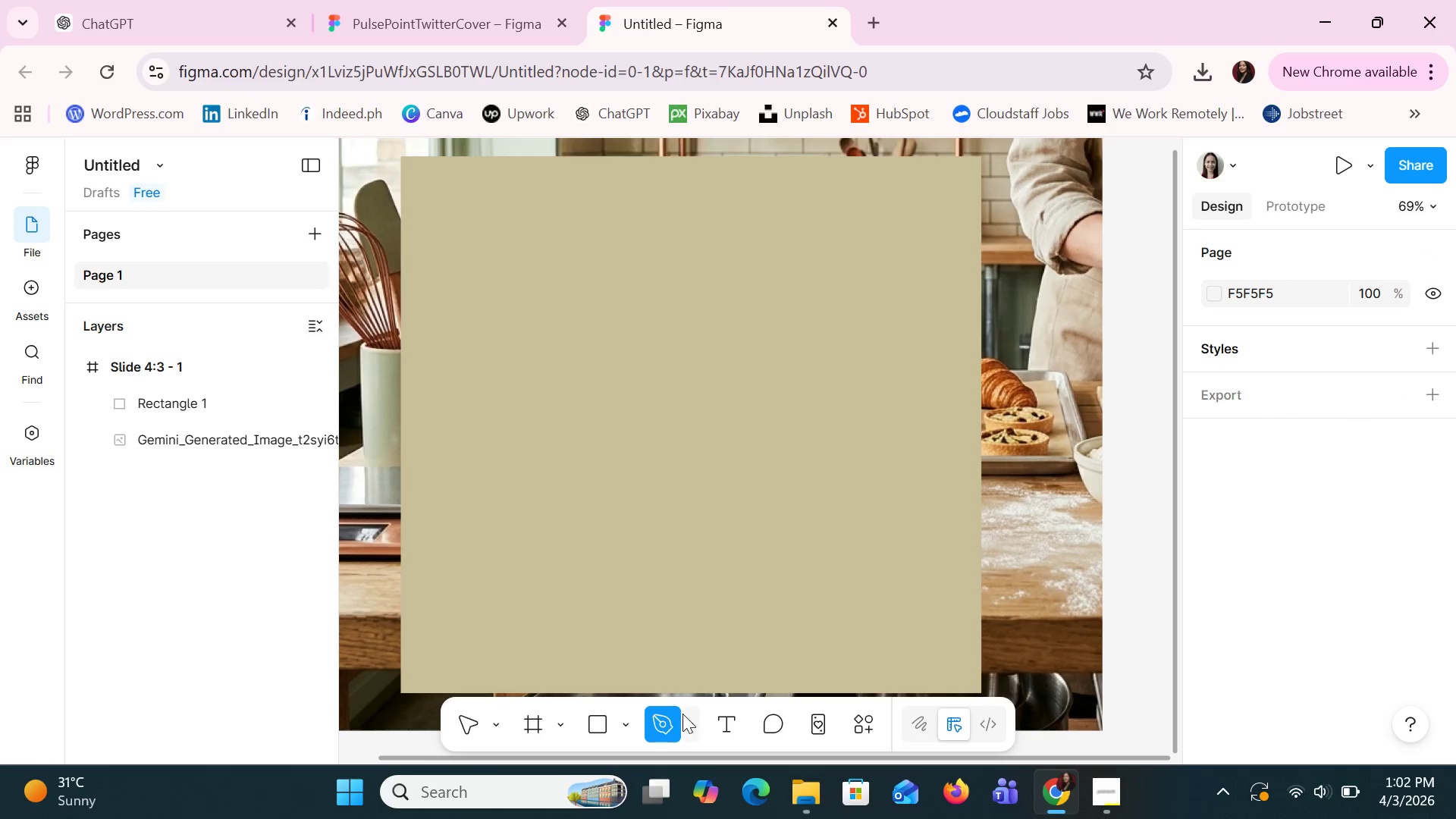 
left_click([682, 720])
 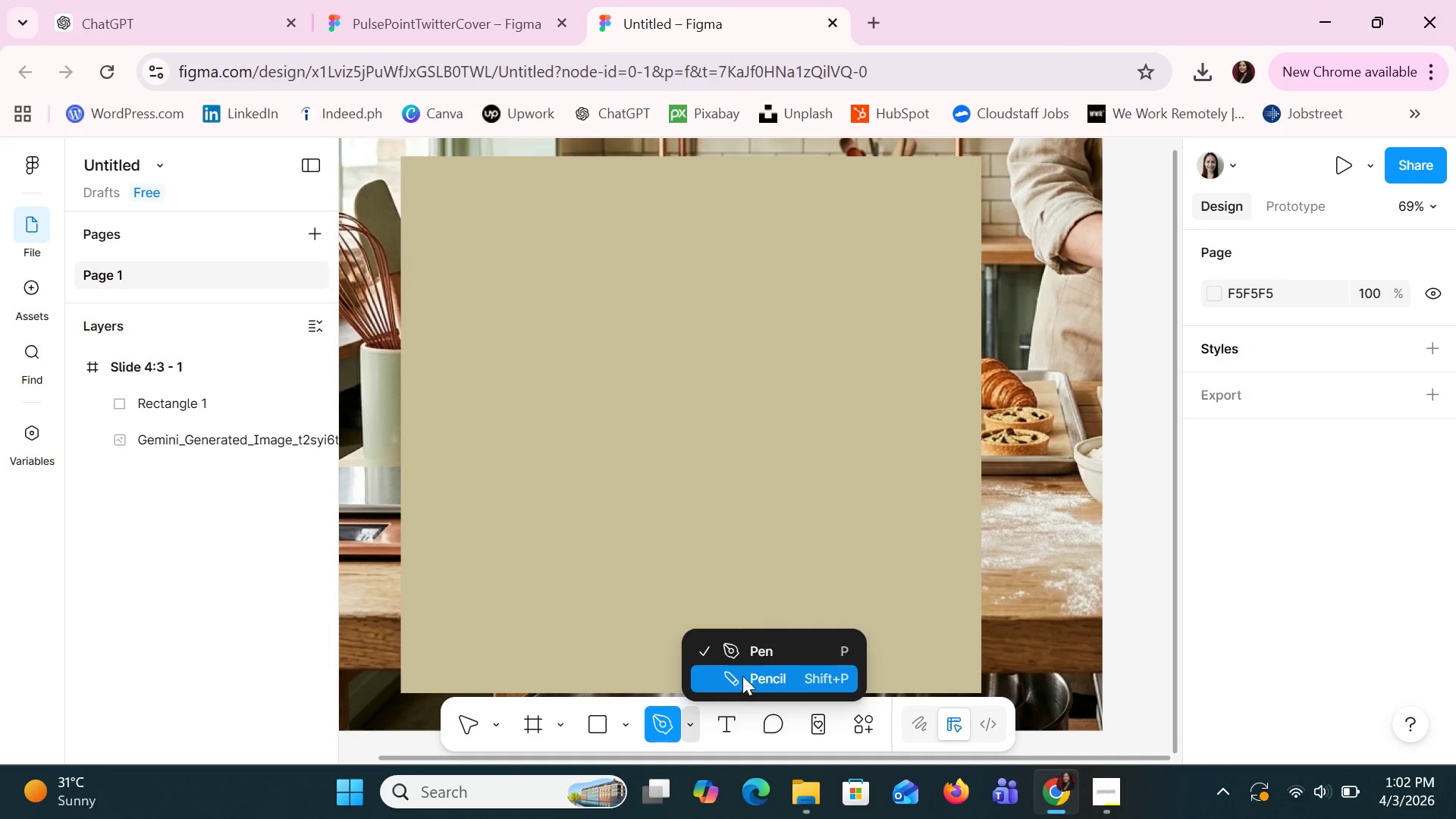 
left_click([752, 652])
 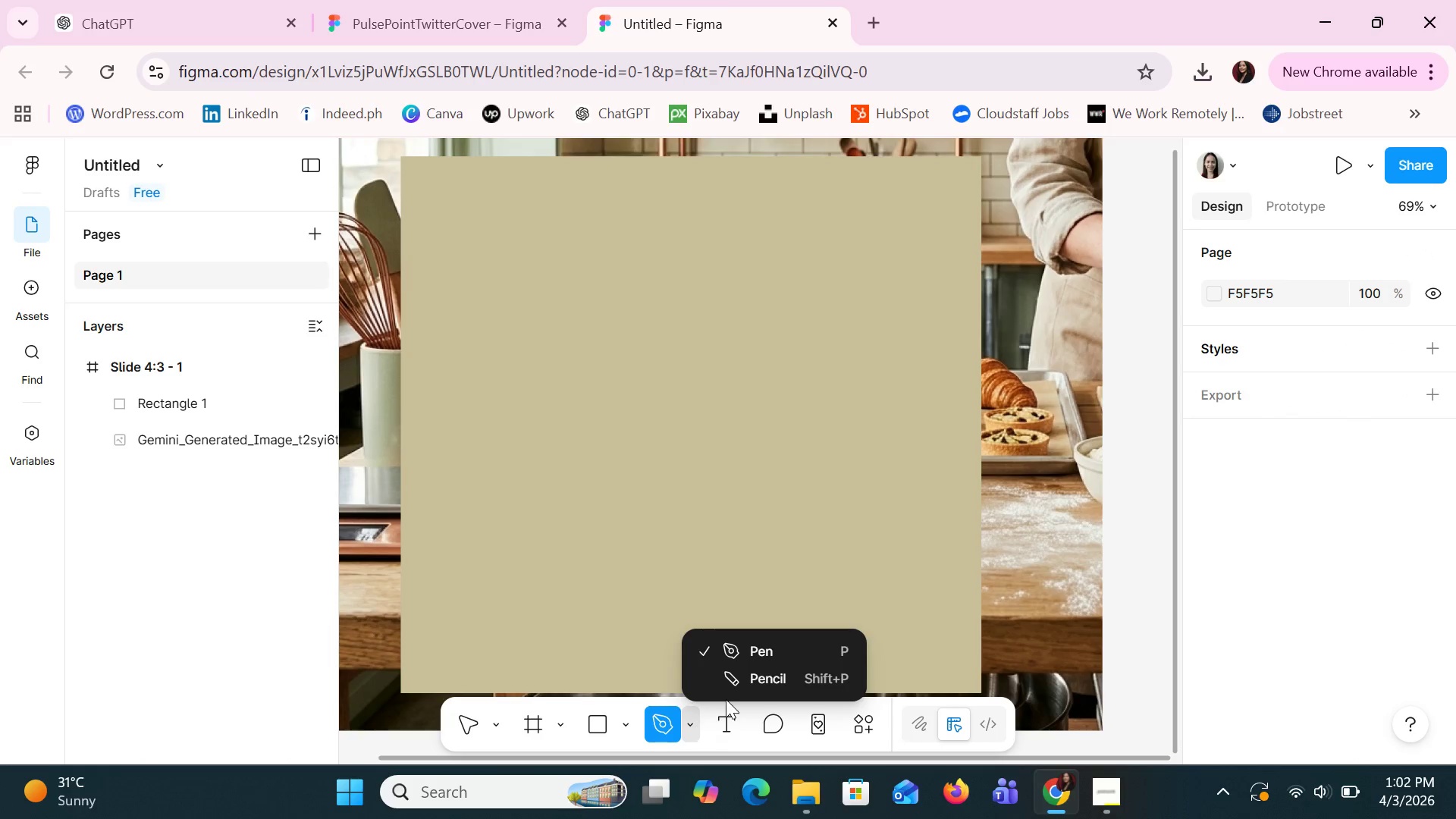 
left_click([736, 675])
 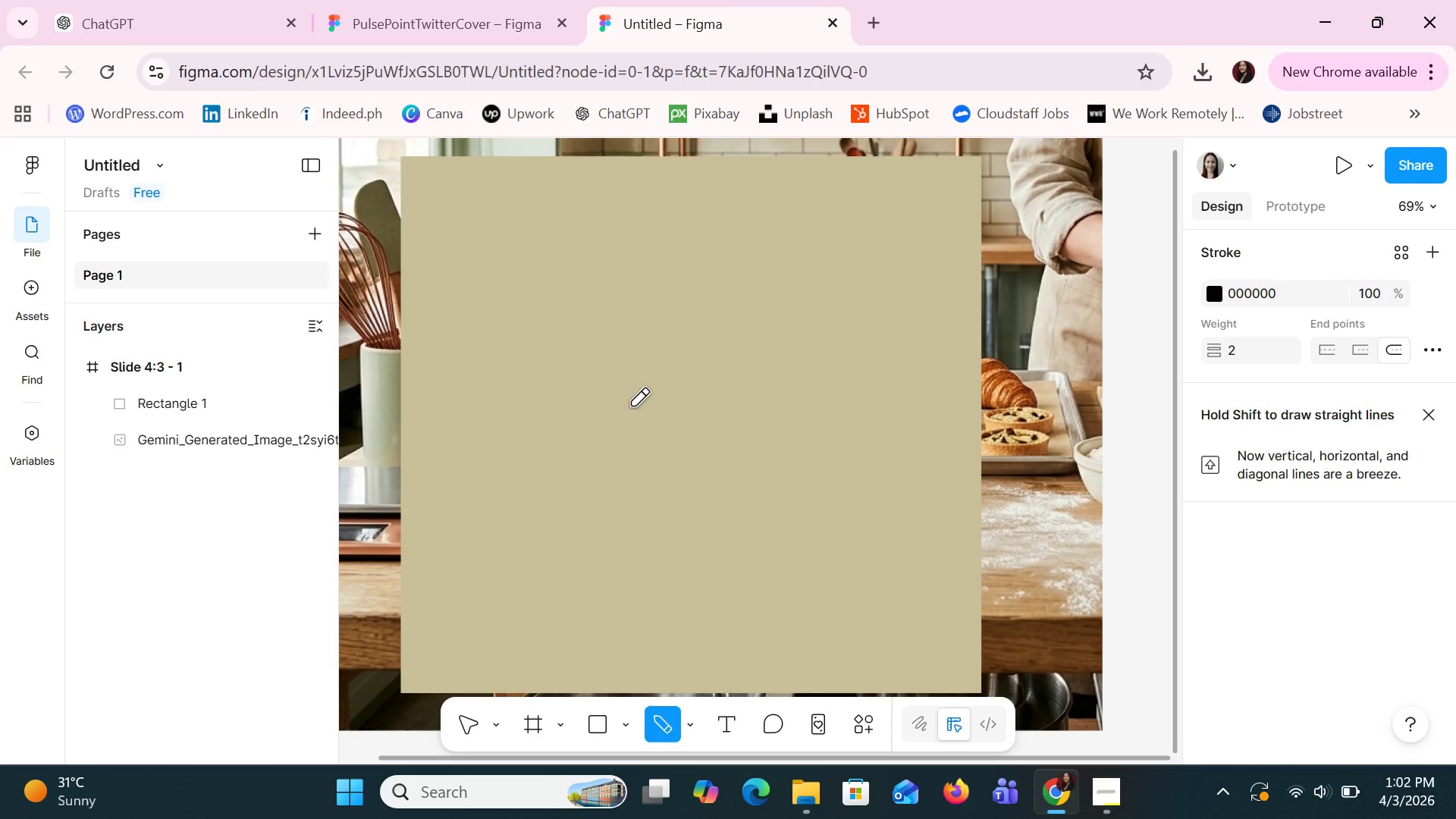 
left_click_drag(start_coordinate=[642, 403], to_coordinate=[633, 402])
 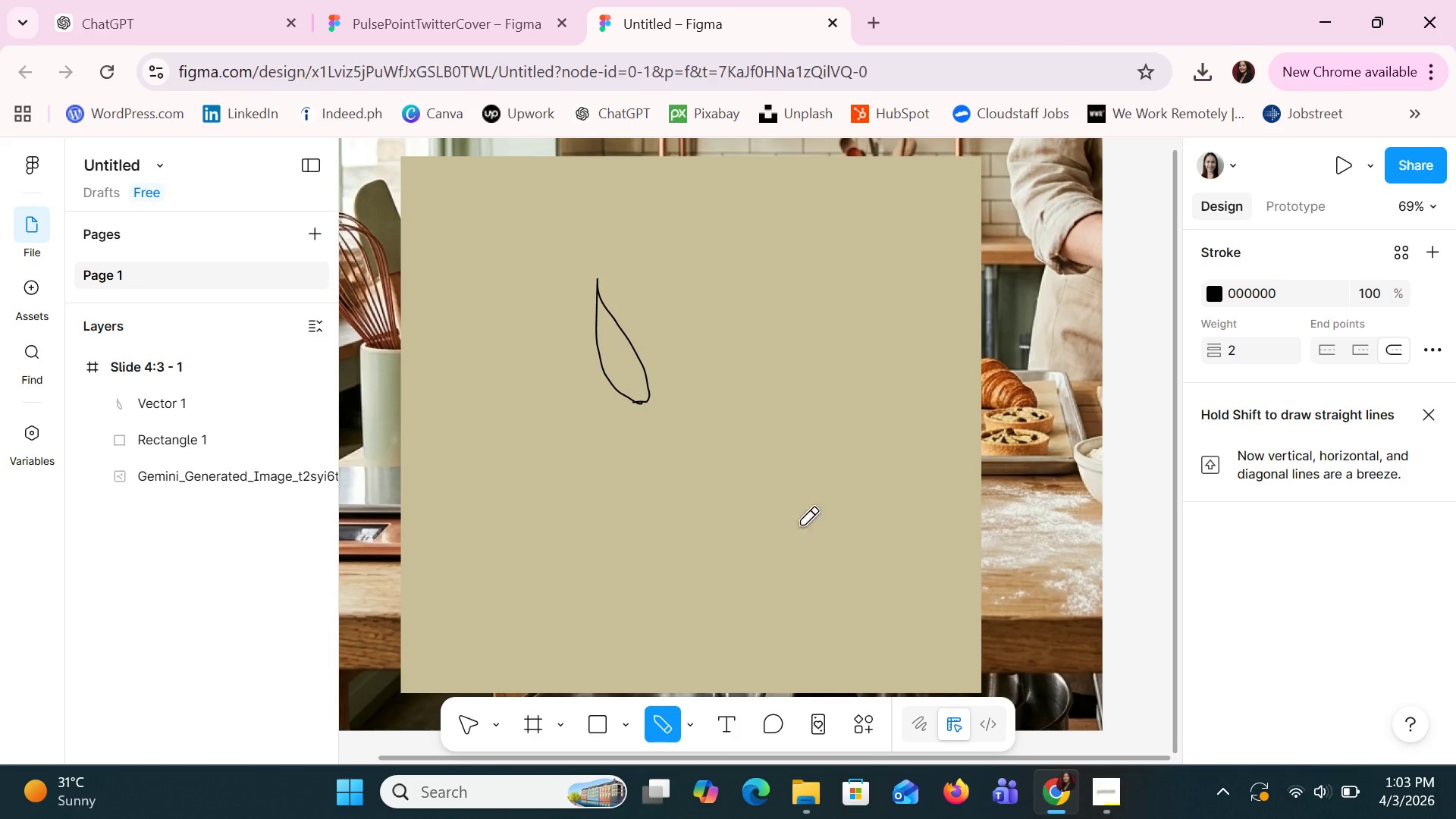 
left_click([964, 718])
 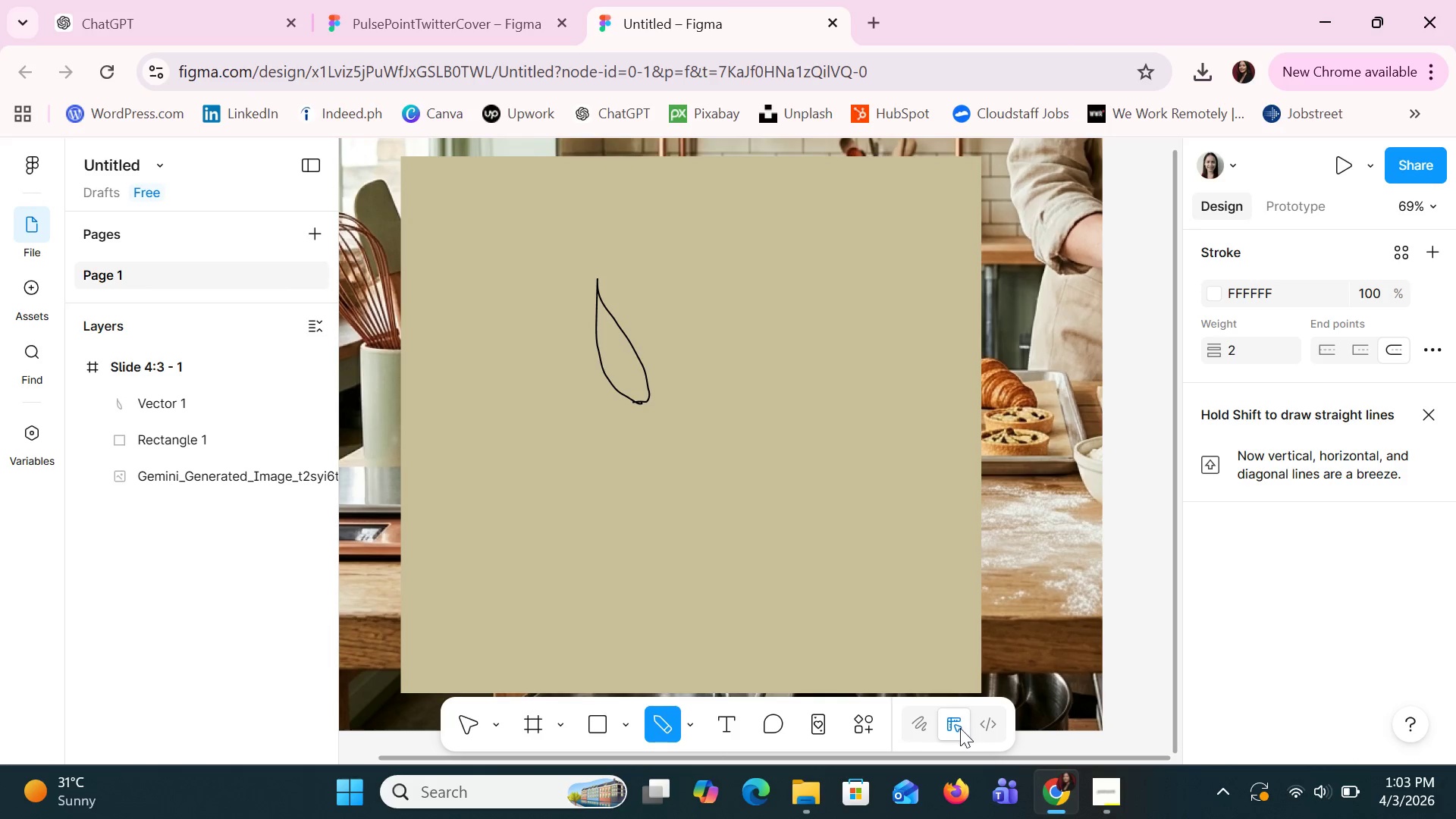 
left_click([956, 731])
 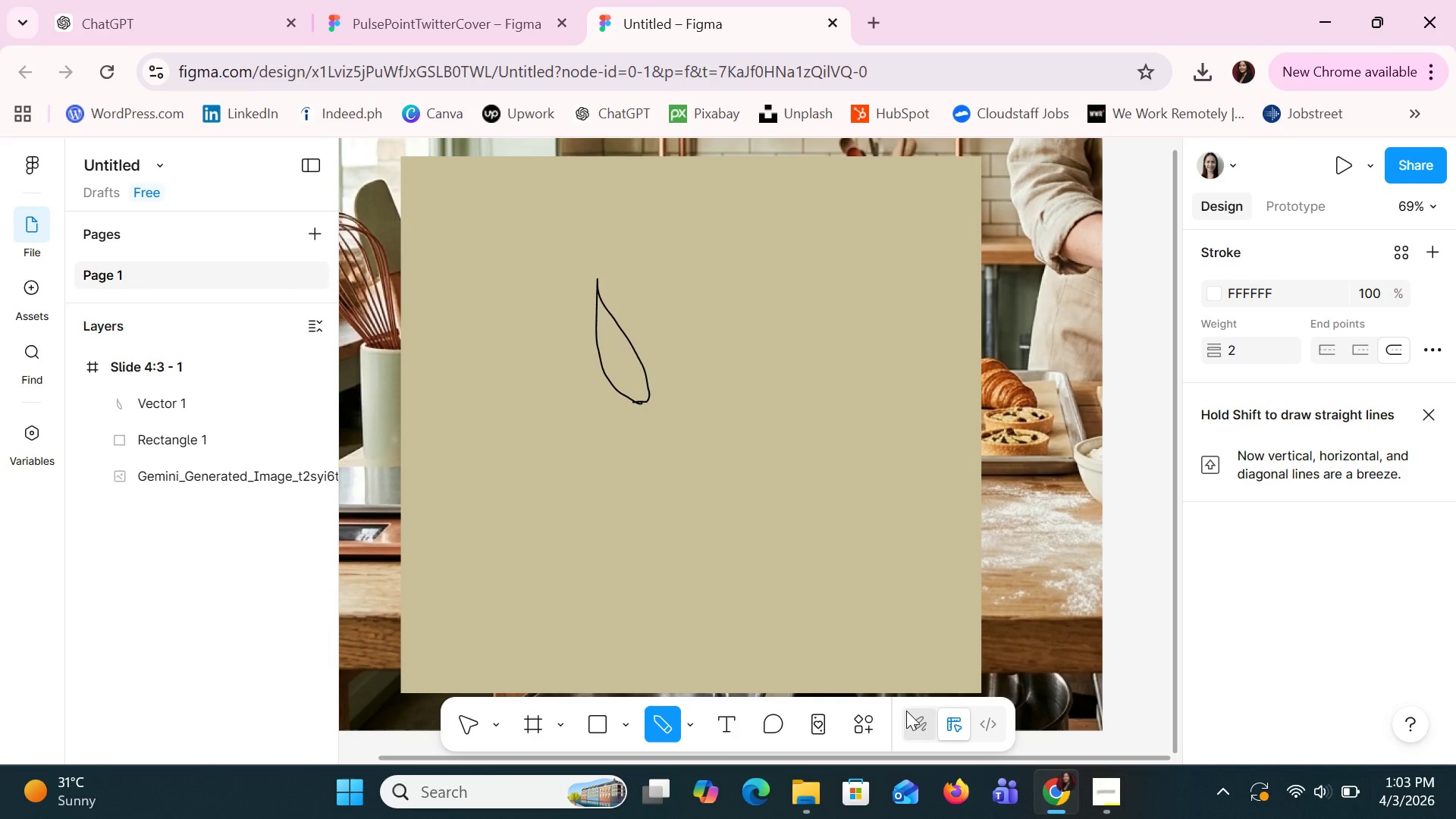 
left_click([923, 728])
 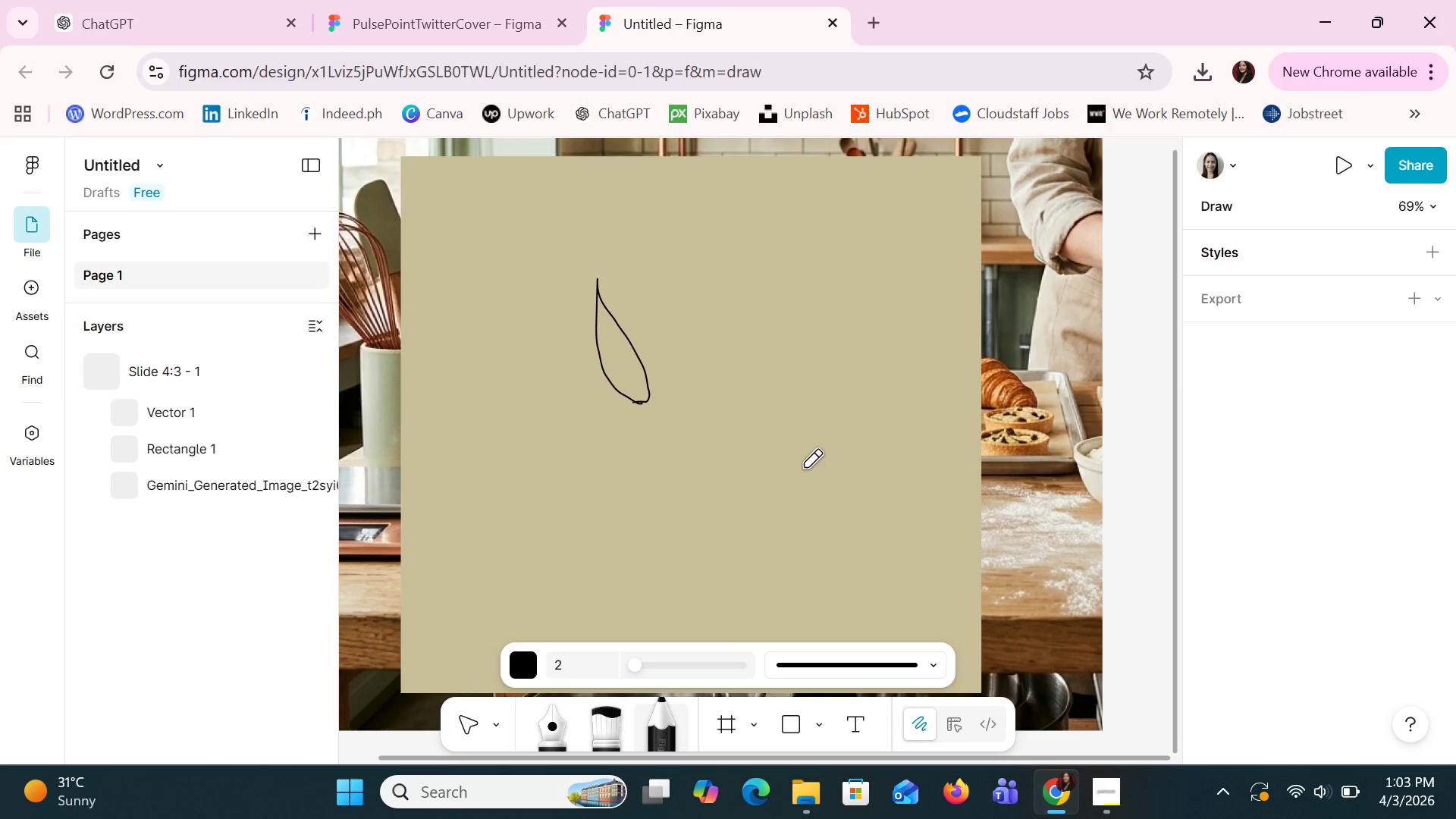 
wait(9.05)
 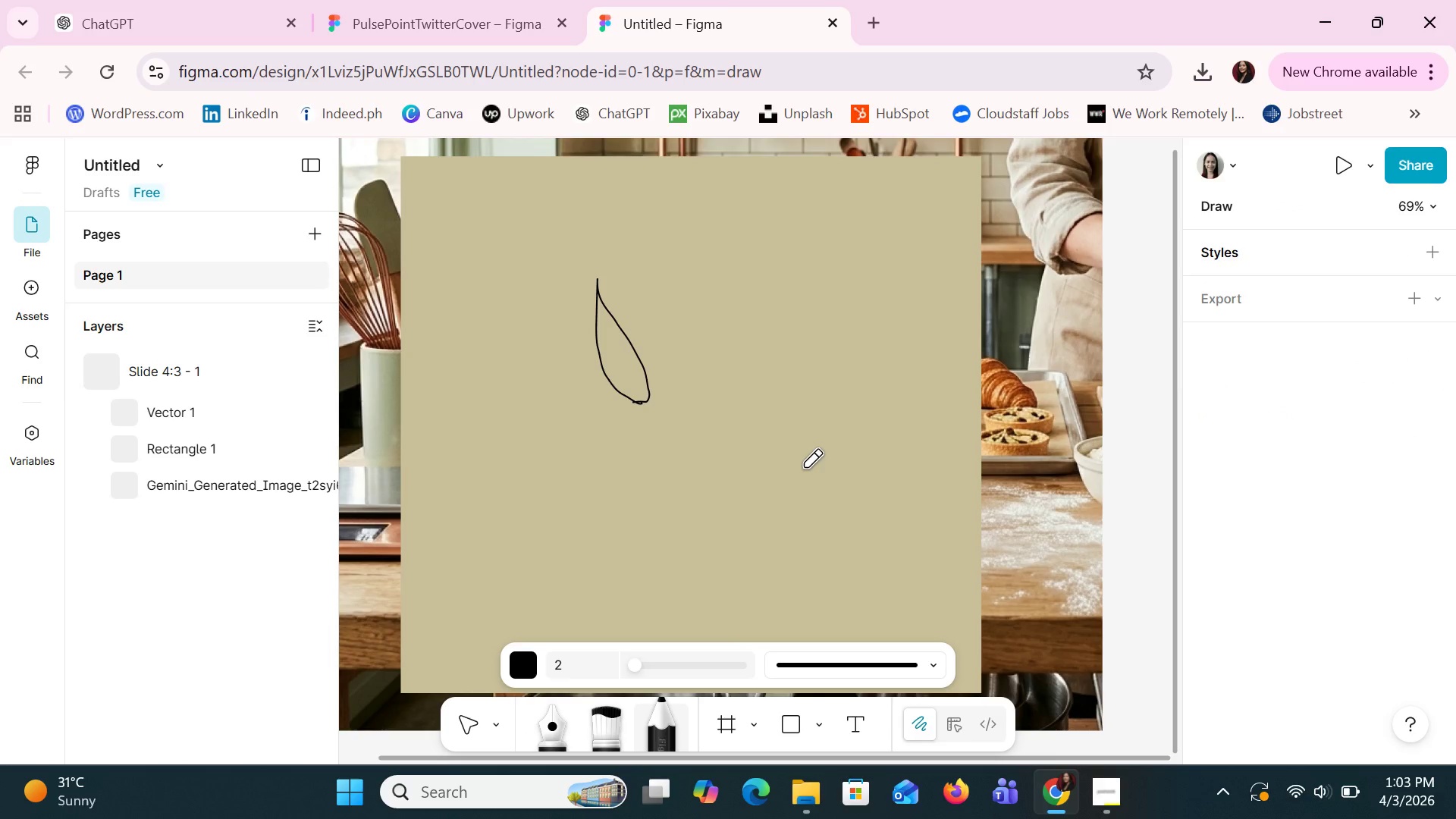 
left_click([636, 381])
 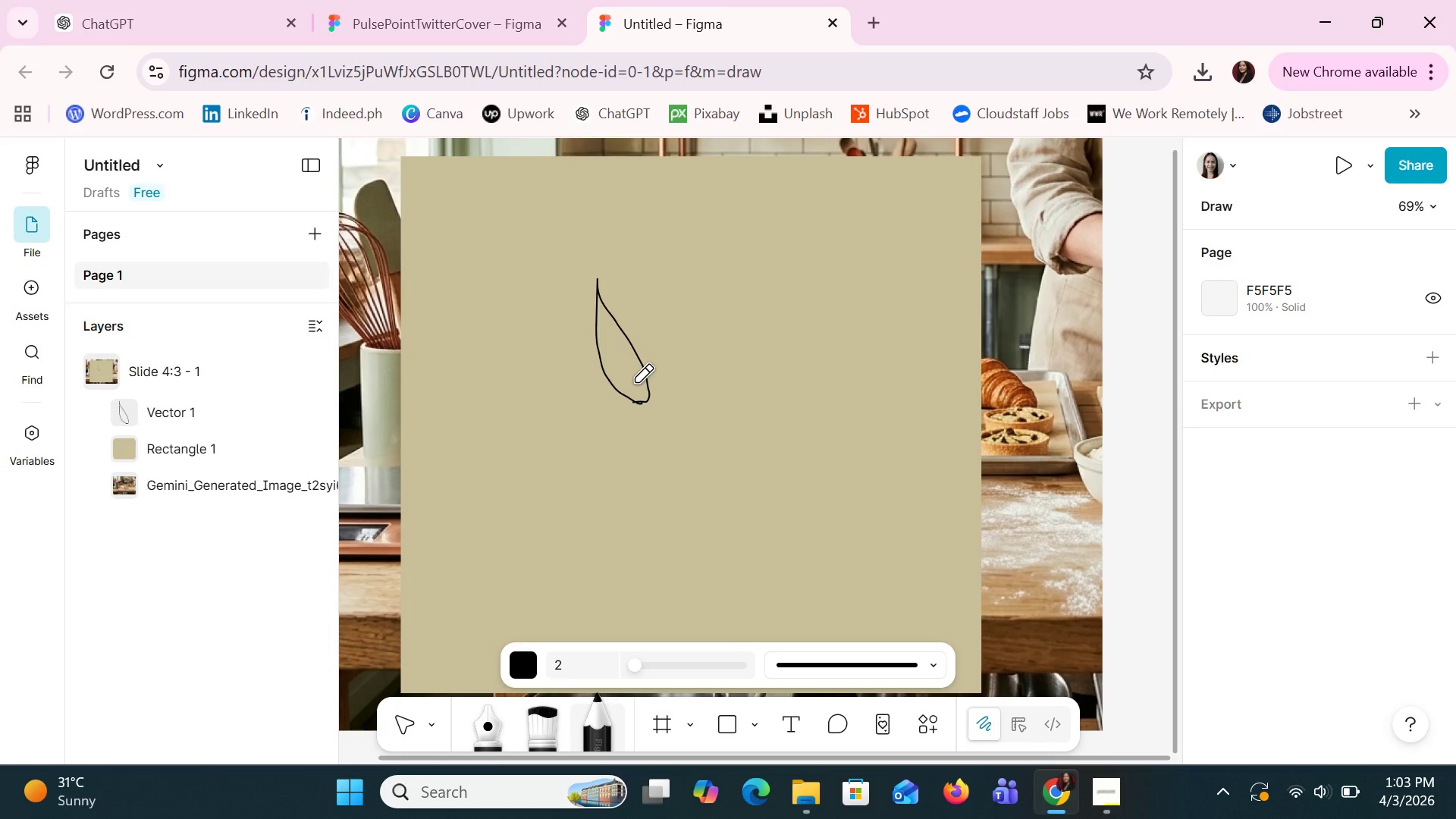 
left_click([636, 381])
 